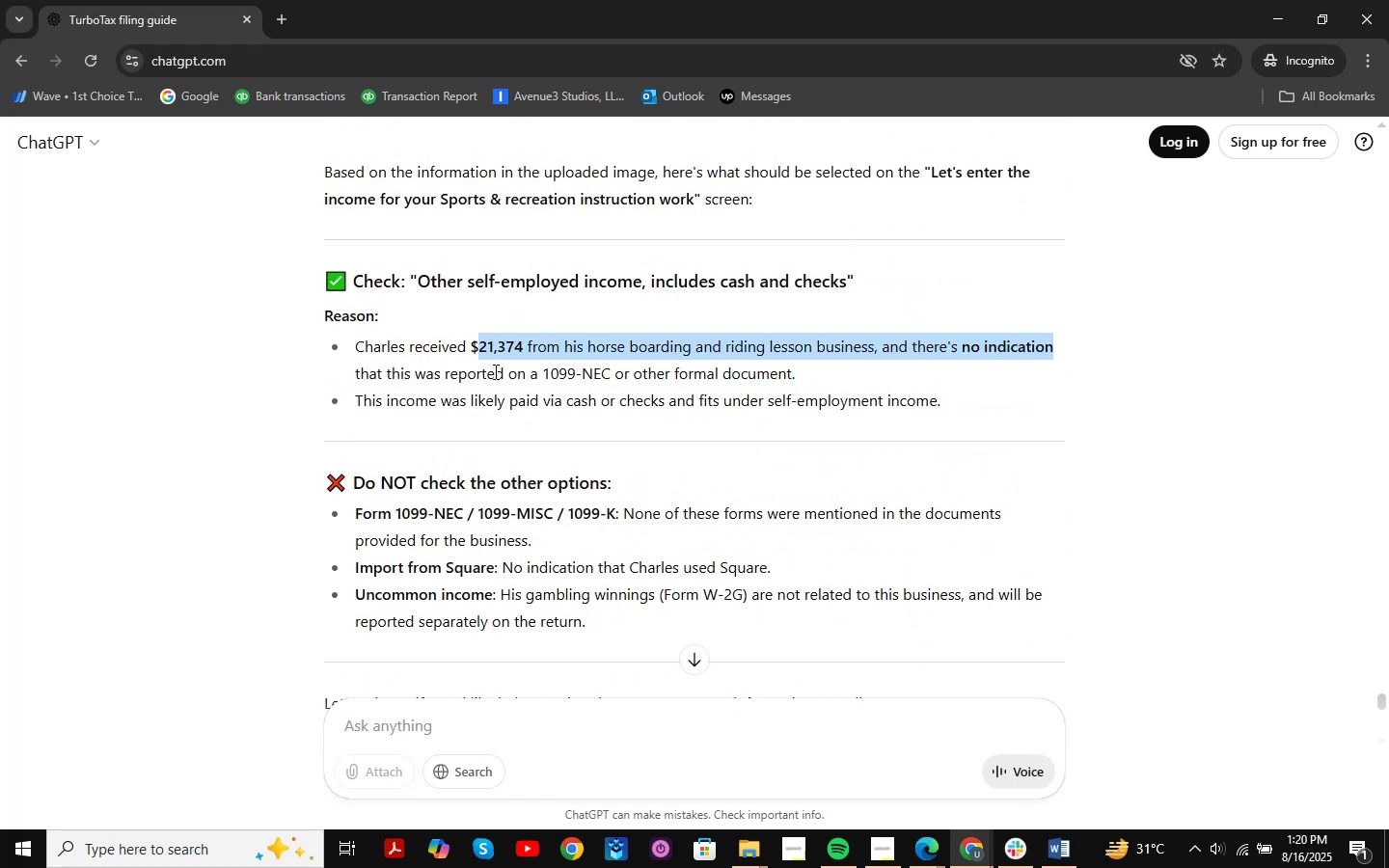 
left_click_drag(start_coordinate=[432, 372], to_coordinate=[825, 366])
 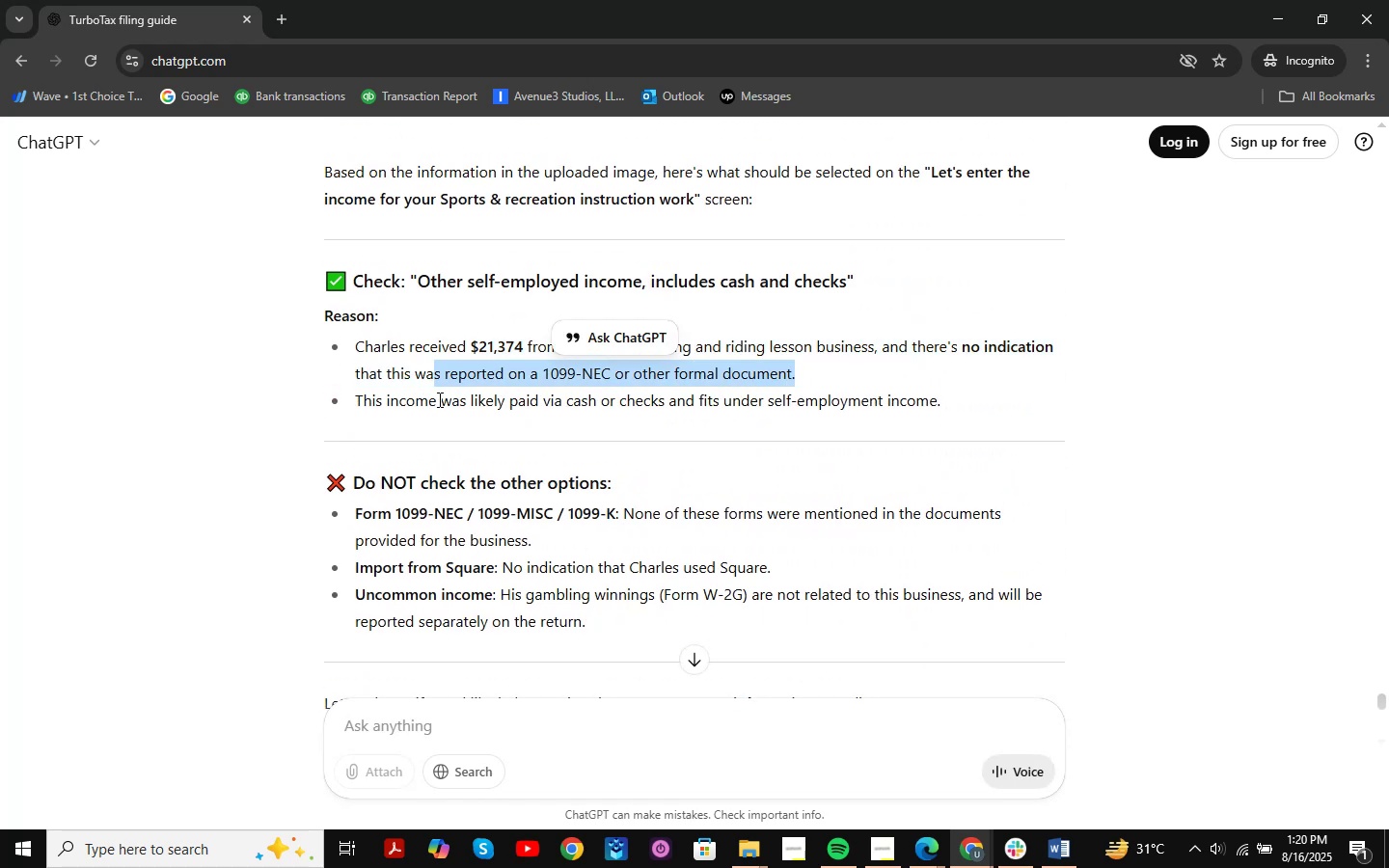 
left_click_drag(start_coordinate=[360, 403], to_coordinate=[1000, 418])
 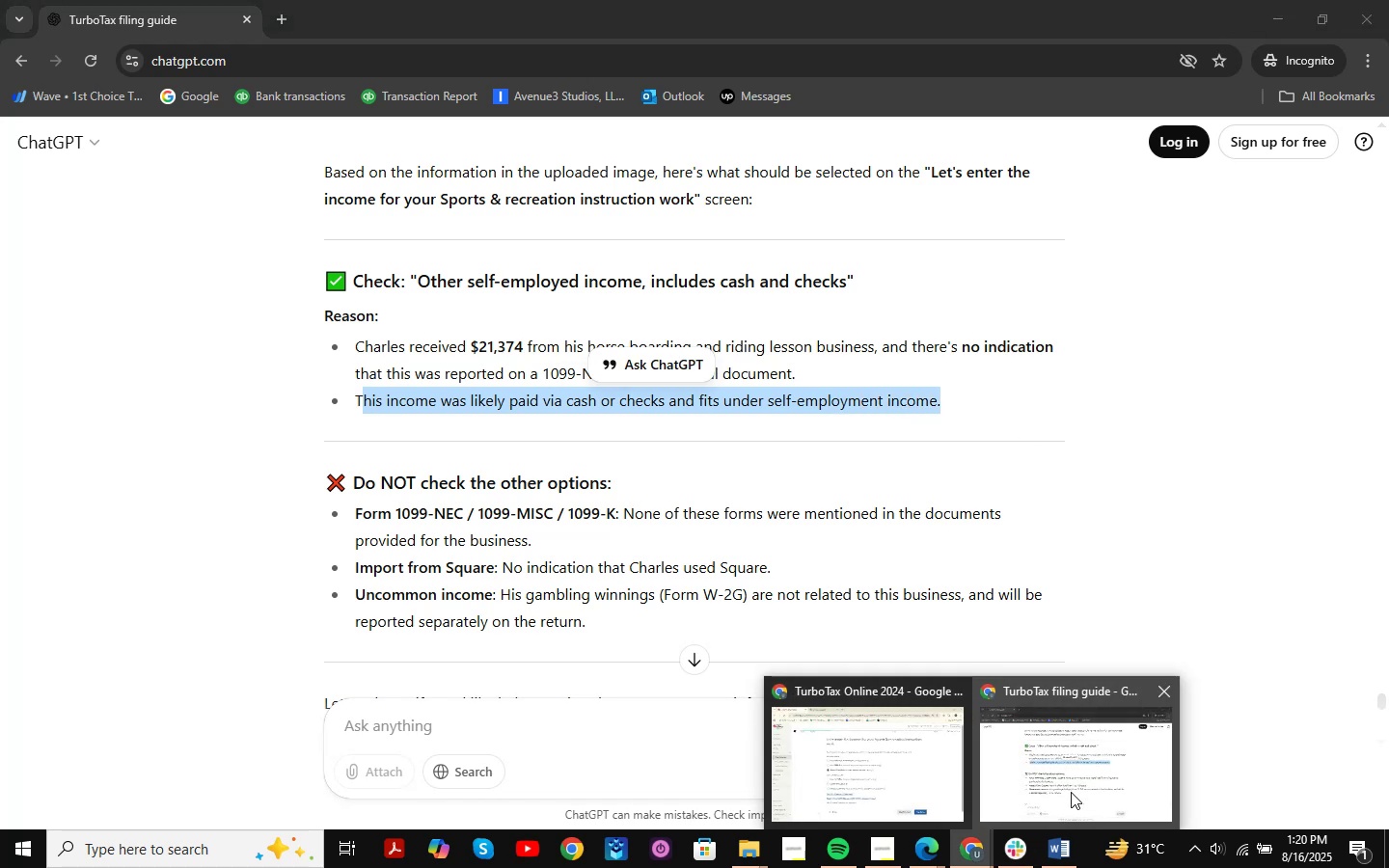 
left_click([1060, 862])
 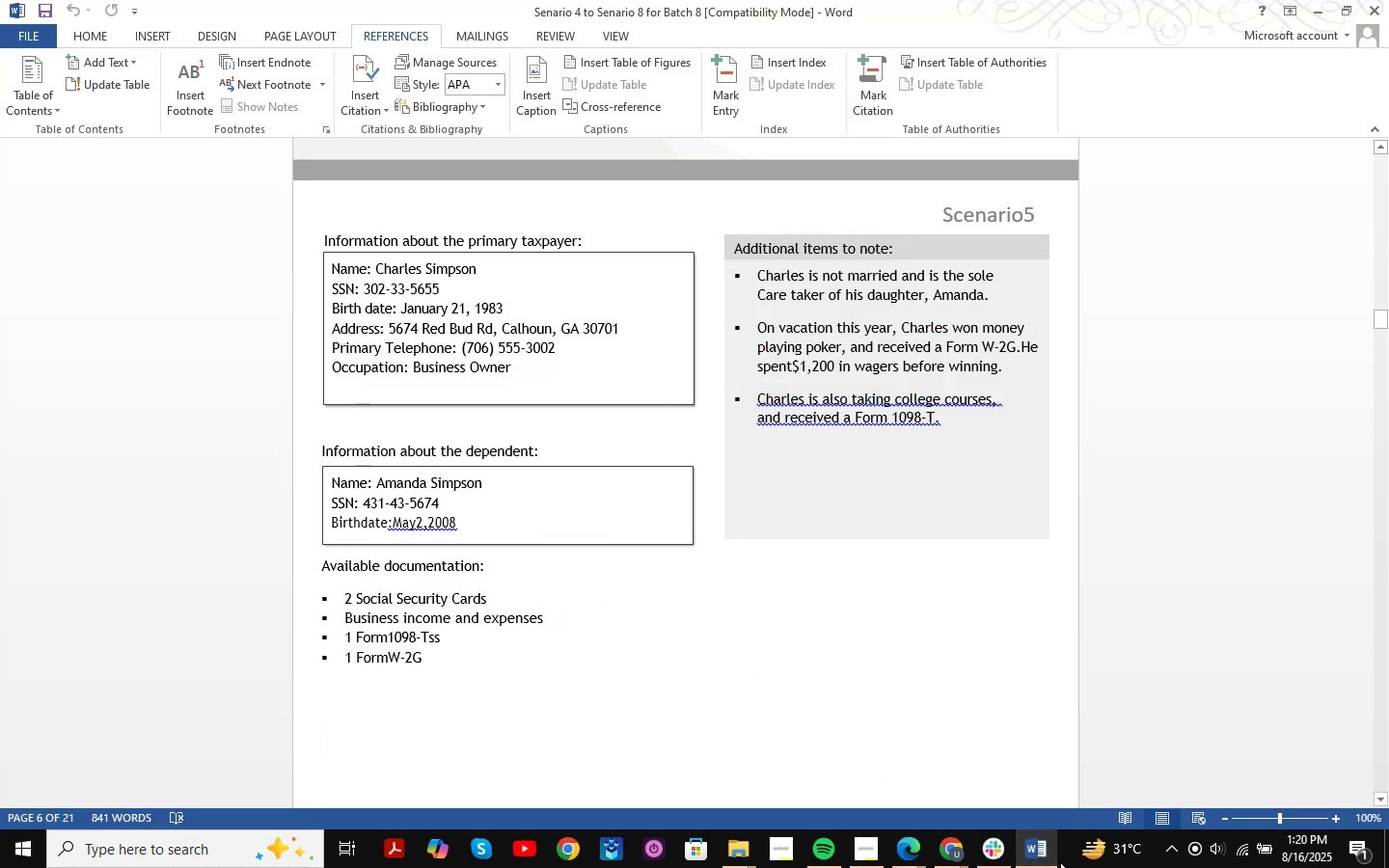 
scroll: coordinate [533, 511], scroll_direction: down, amount: 20.0
 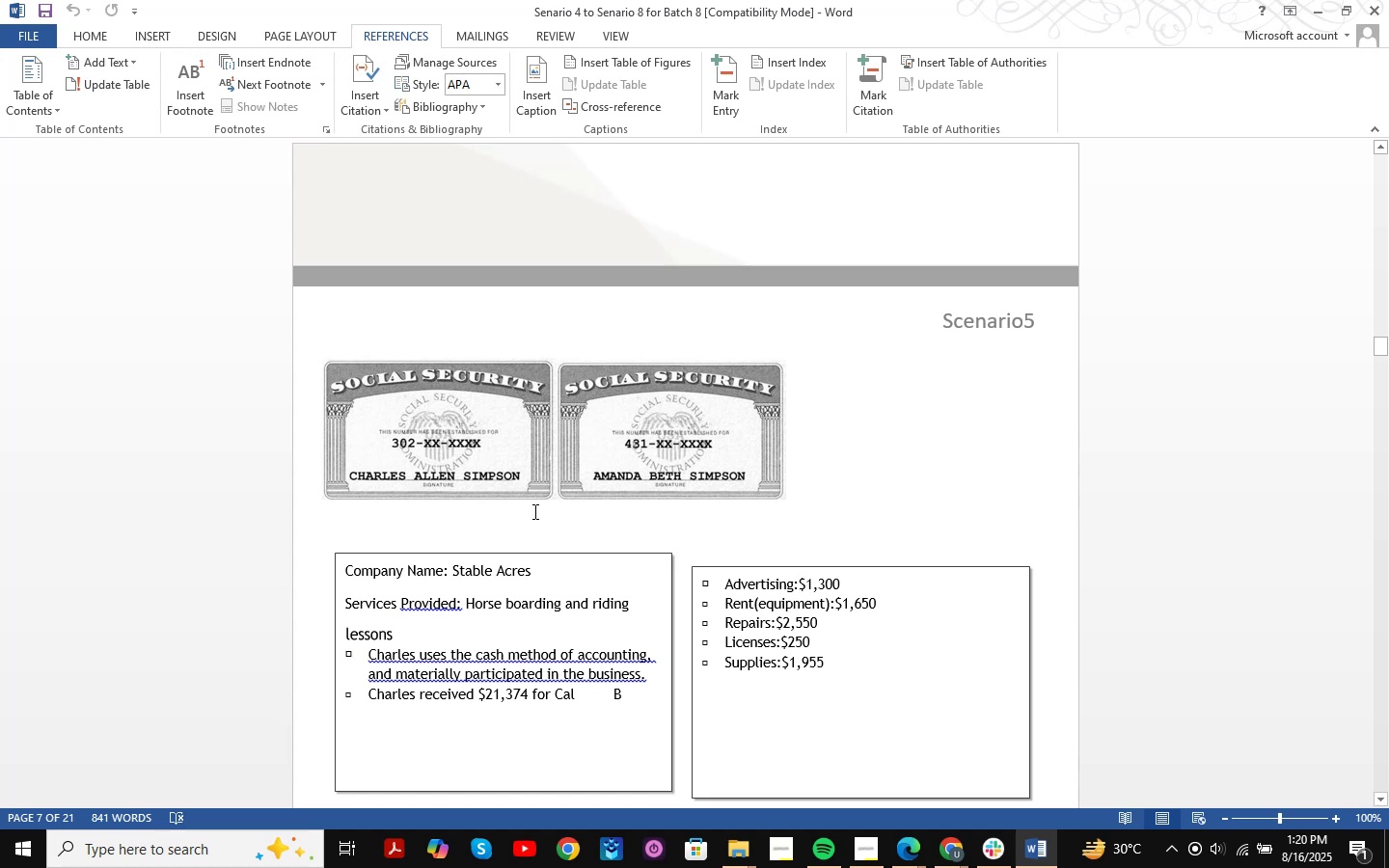 
wait(5.79)
 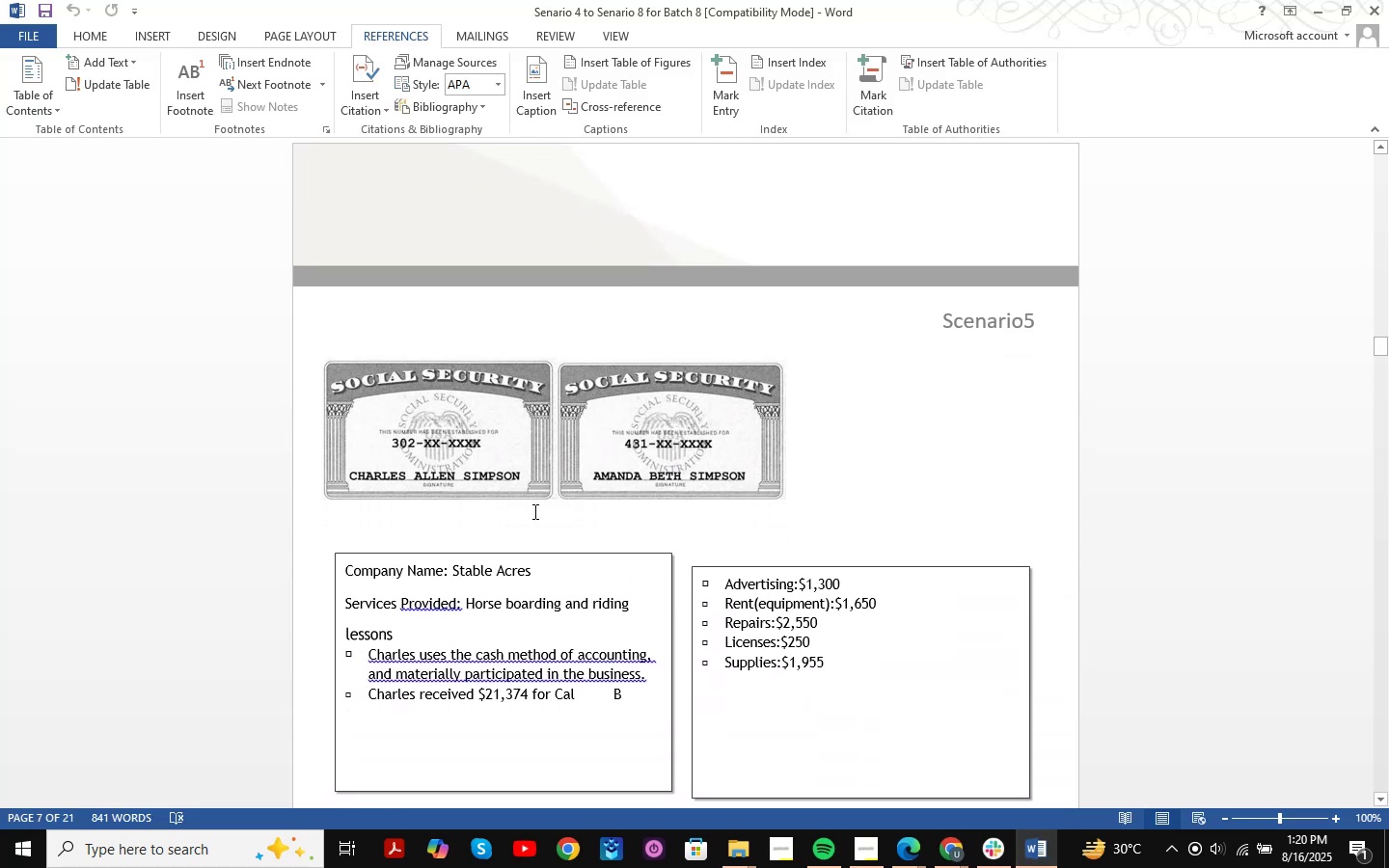 
scroll: coordinate [533, 511], scroll_direction: down, amount: 5.0
 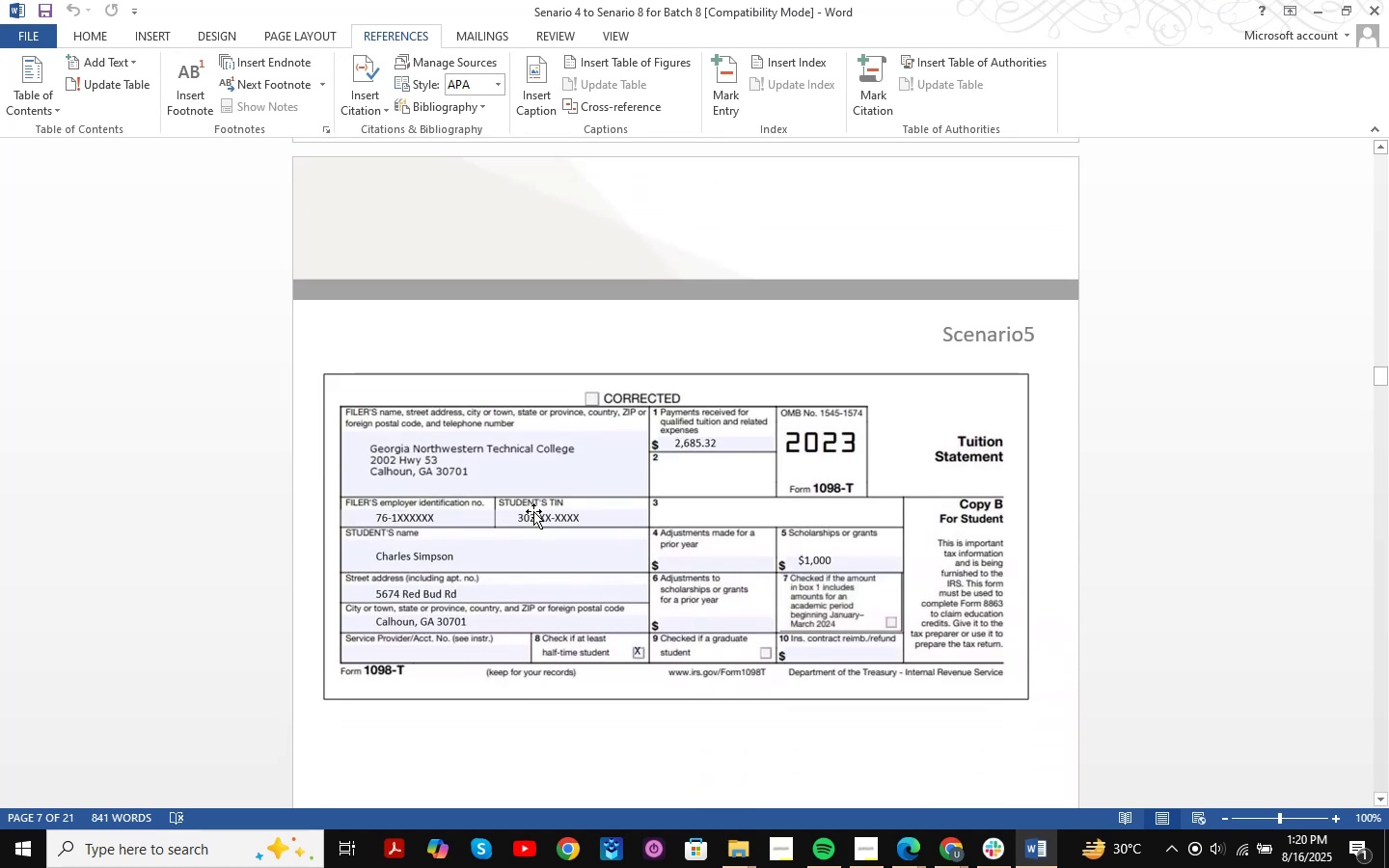 
scroll: coordinate [533, 511], scroll_direction: up, amount: 15.0
 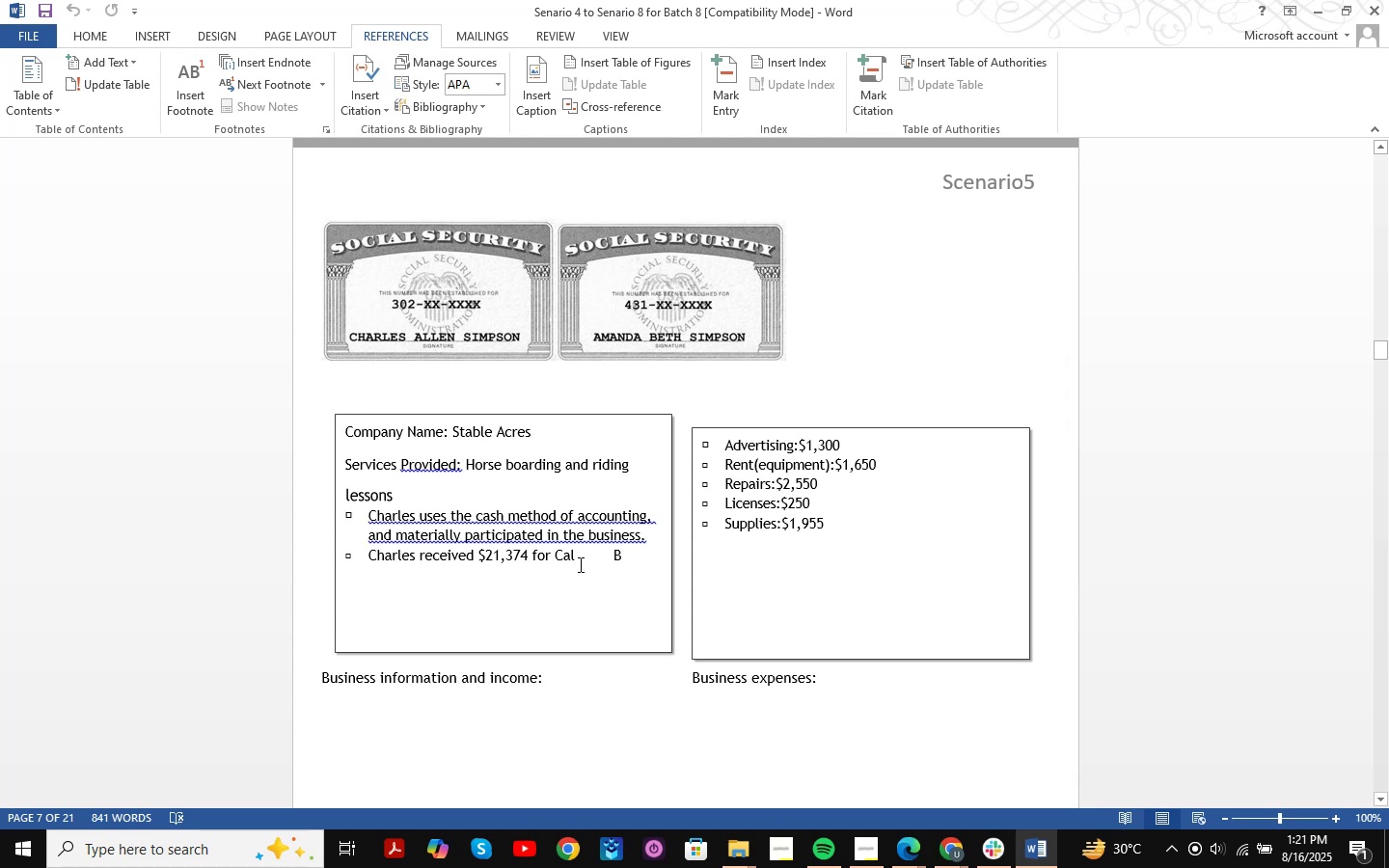 
wait(6.67)
 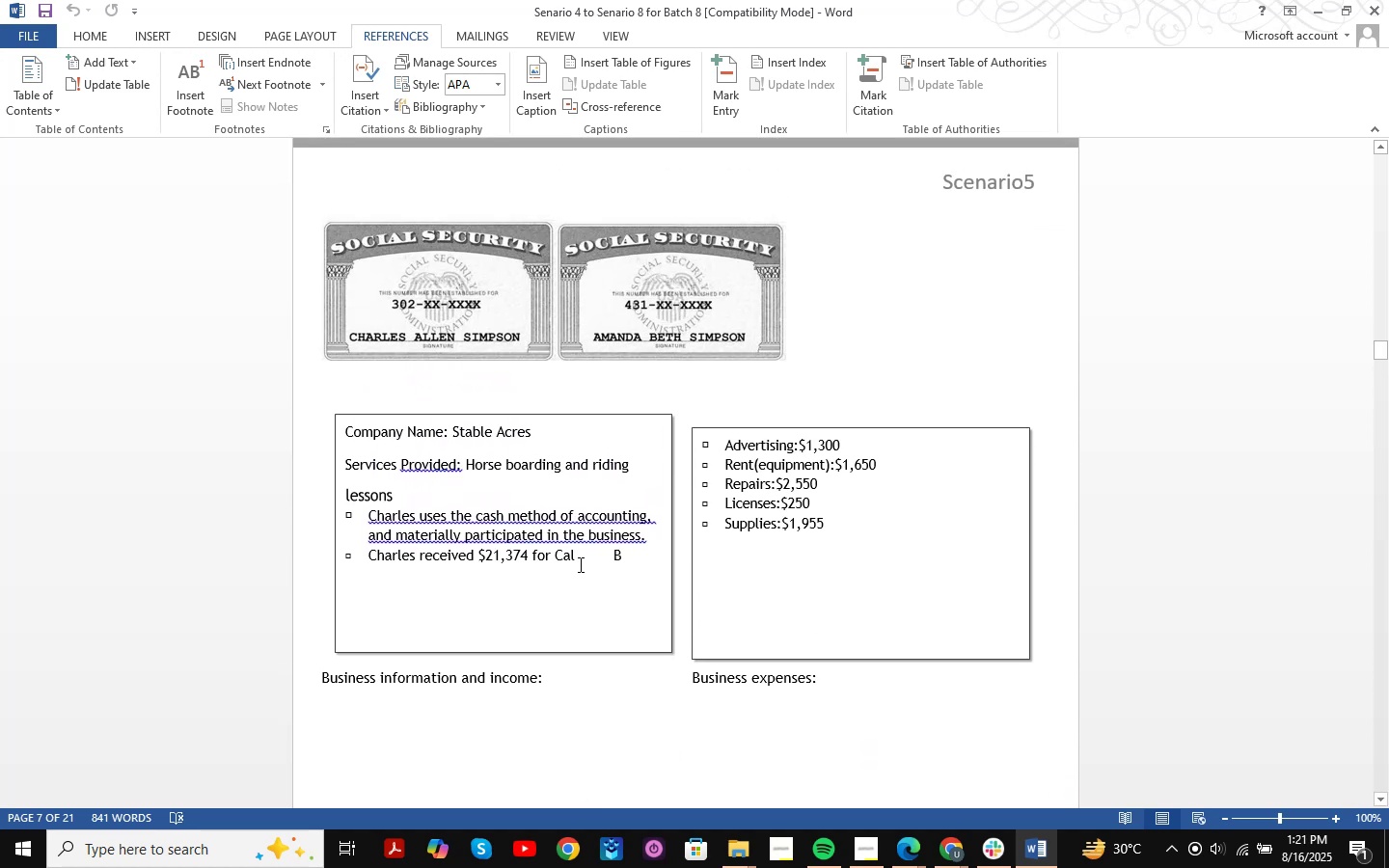 
left_click_drag(start_coordinate=[625, 563], to_coordinate=[378, 560])
 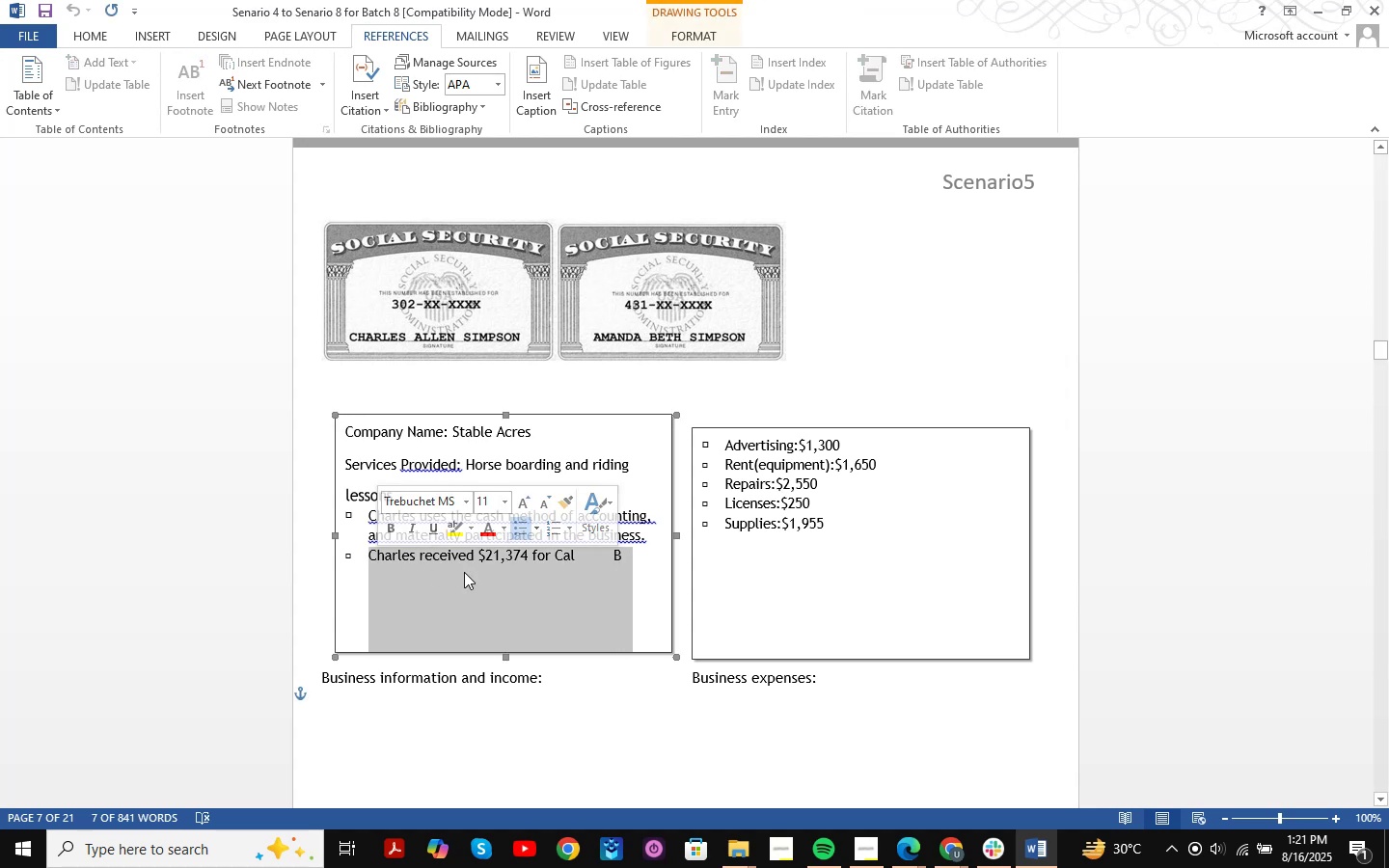 
left_click([491, 577])
 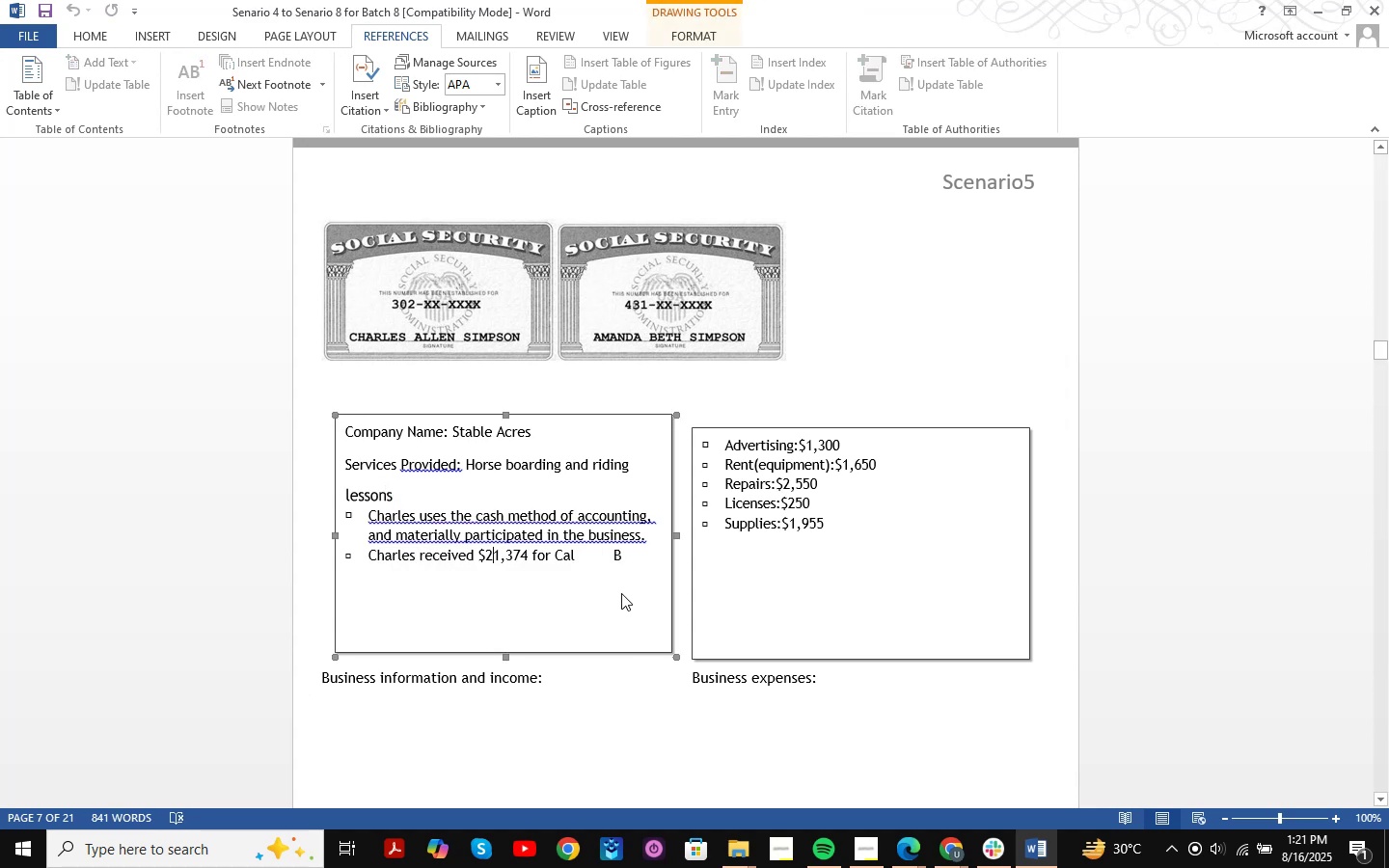 
scroll: coordinate [852, 472], scroll_direction: down, amount: 6.0
 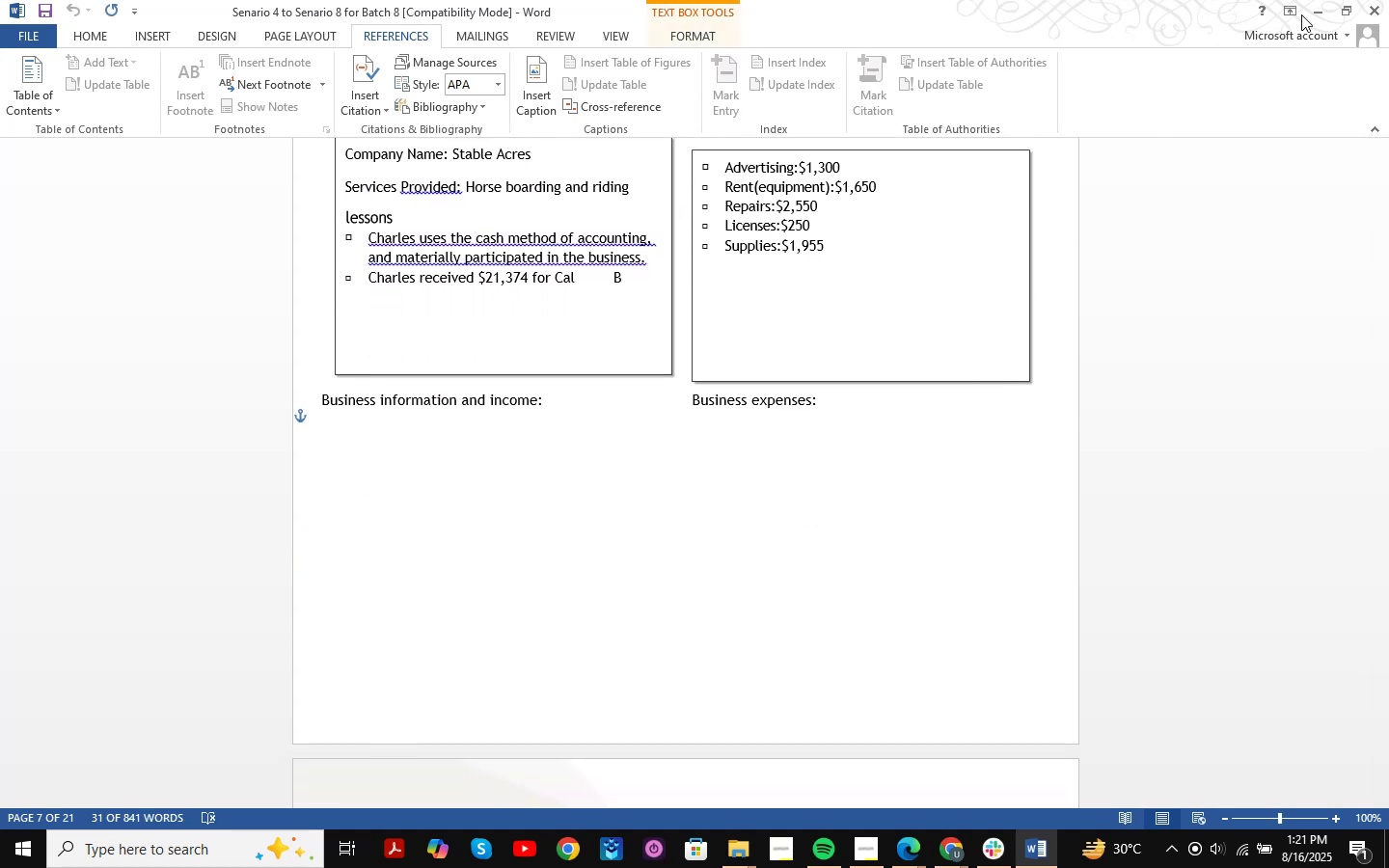 
left_click([1322, 4])
 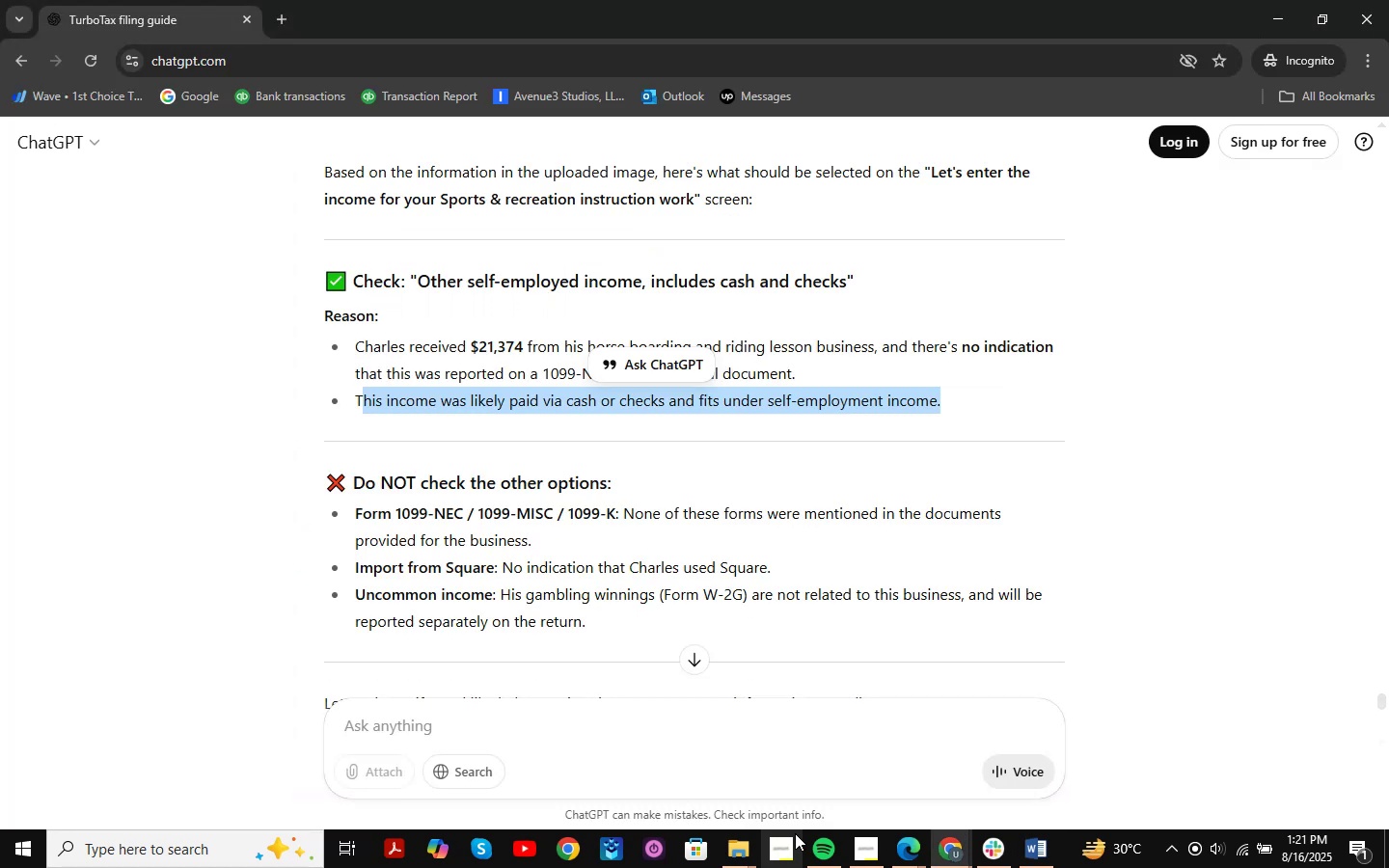 
left_click([952, 852])
 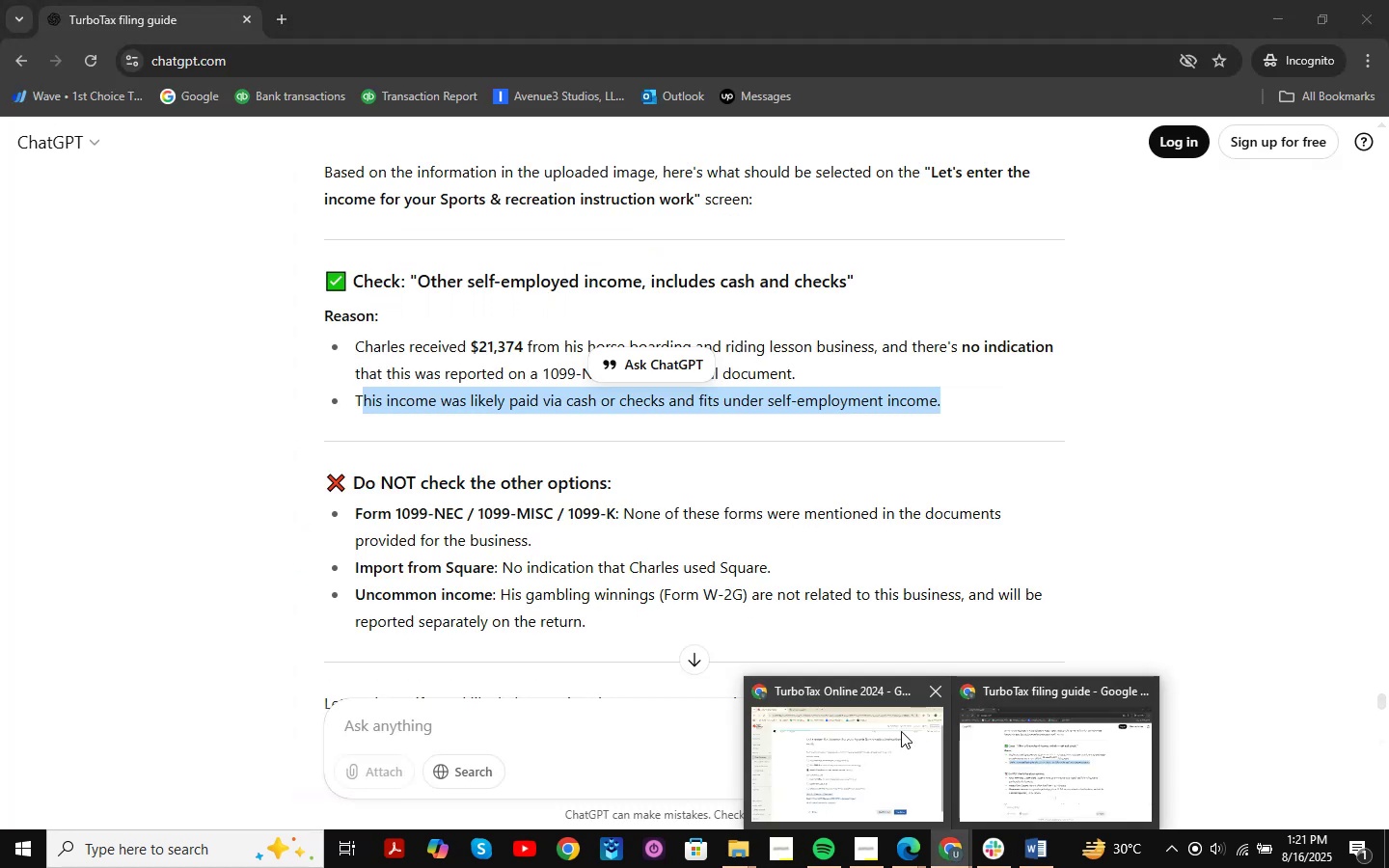 
mouse_move([825, 755])
 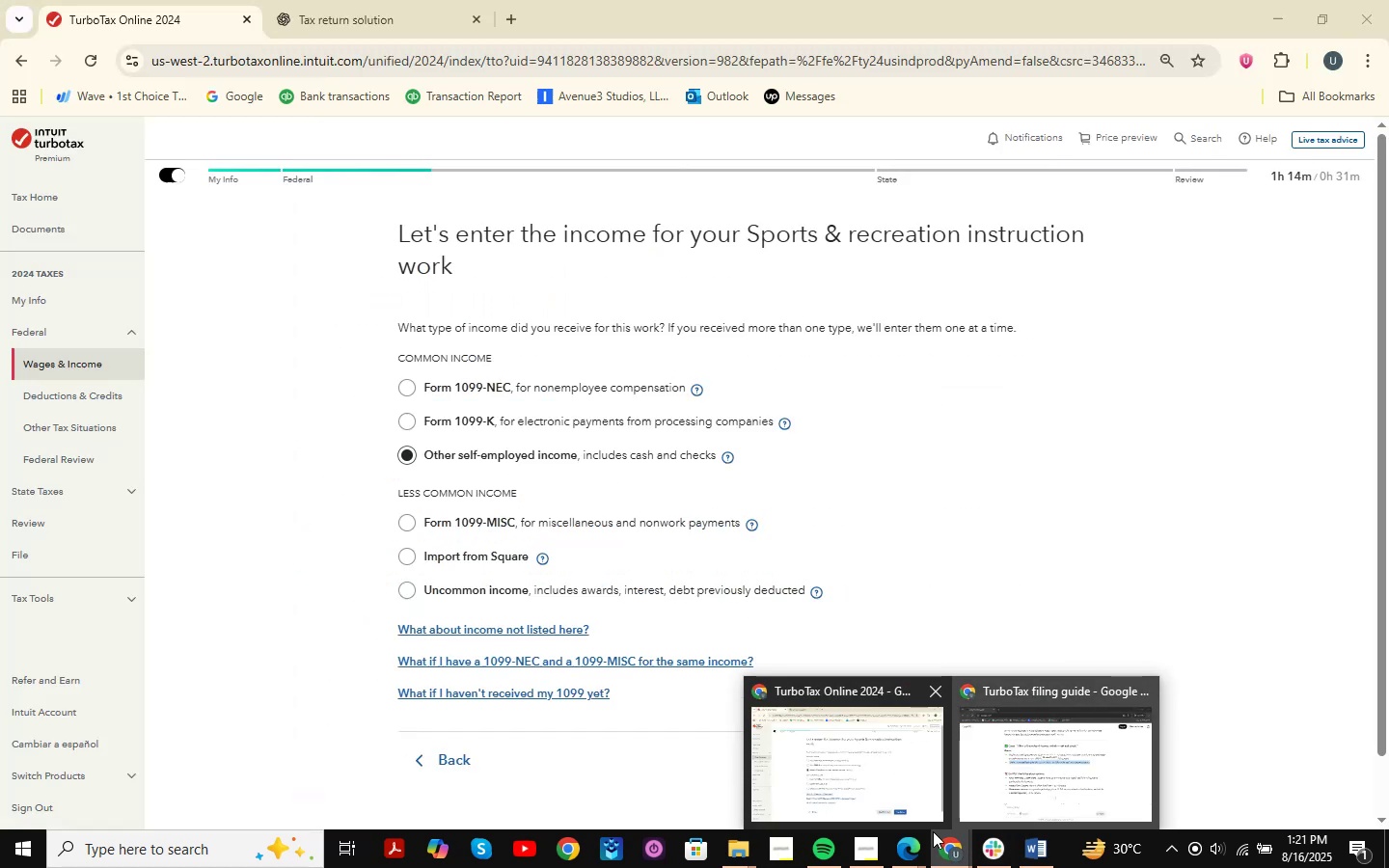 
left_click([1025, 850])
 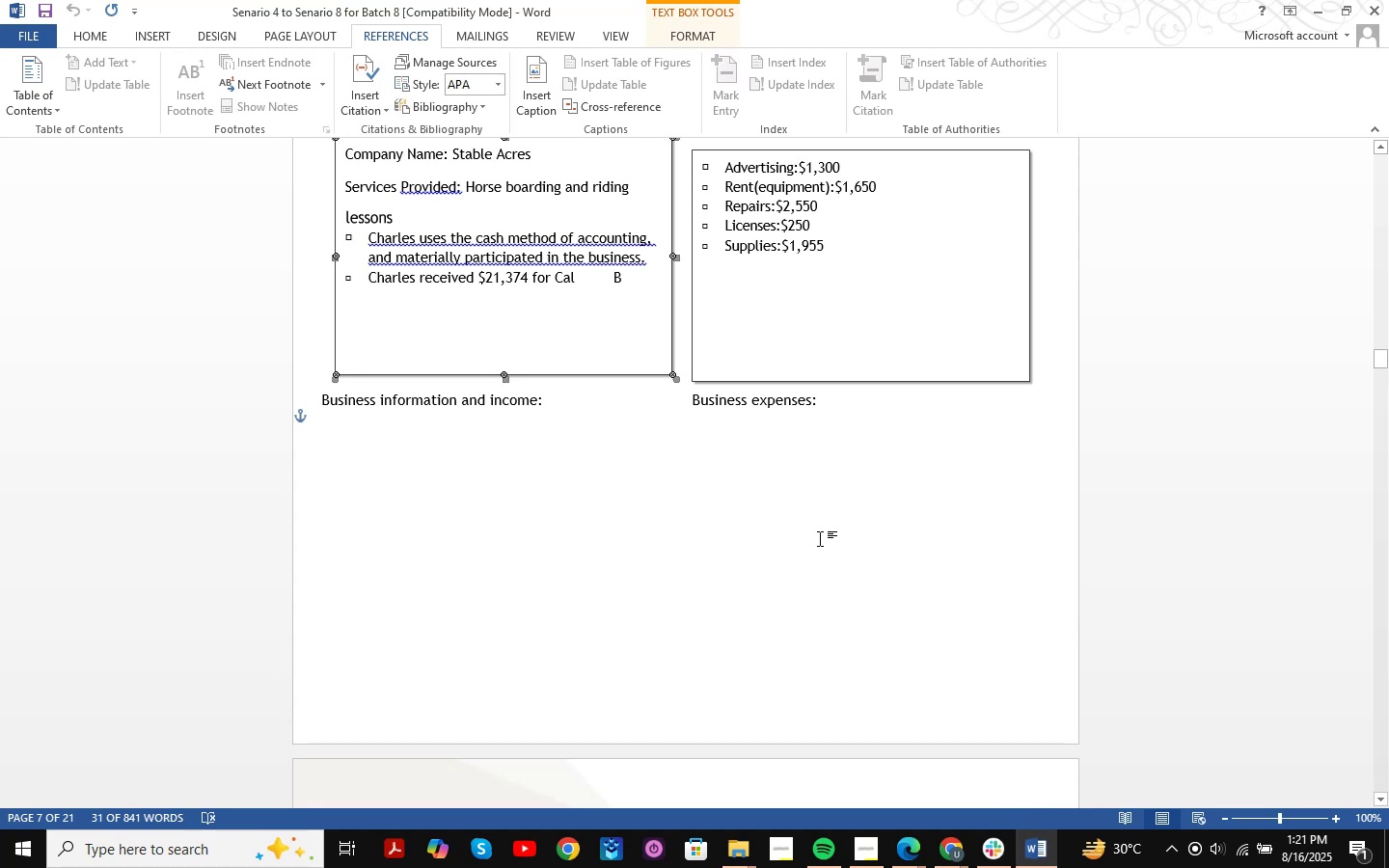 
scroll: coordinate [820, 532], scroll_direction: up, amount: 2.0
 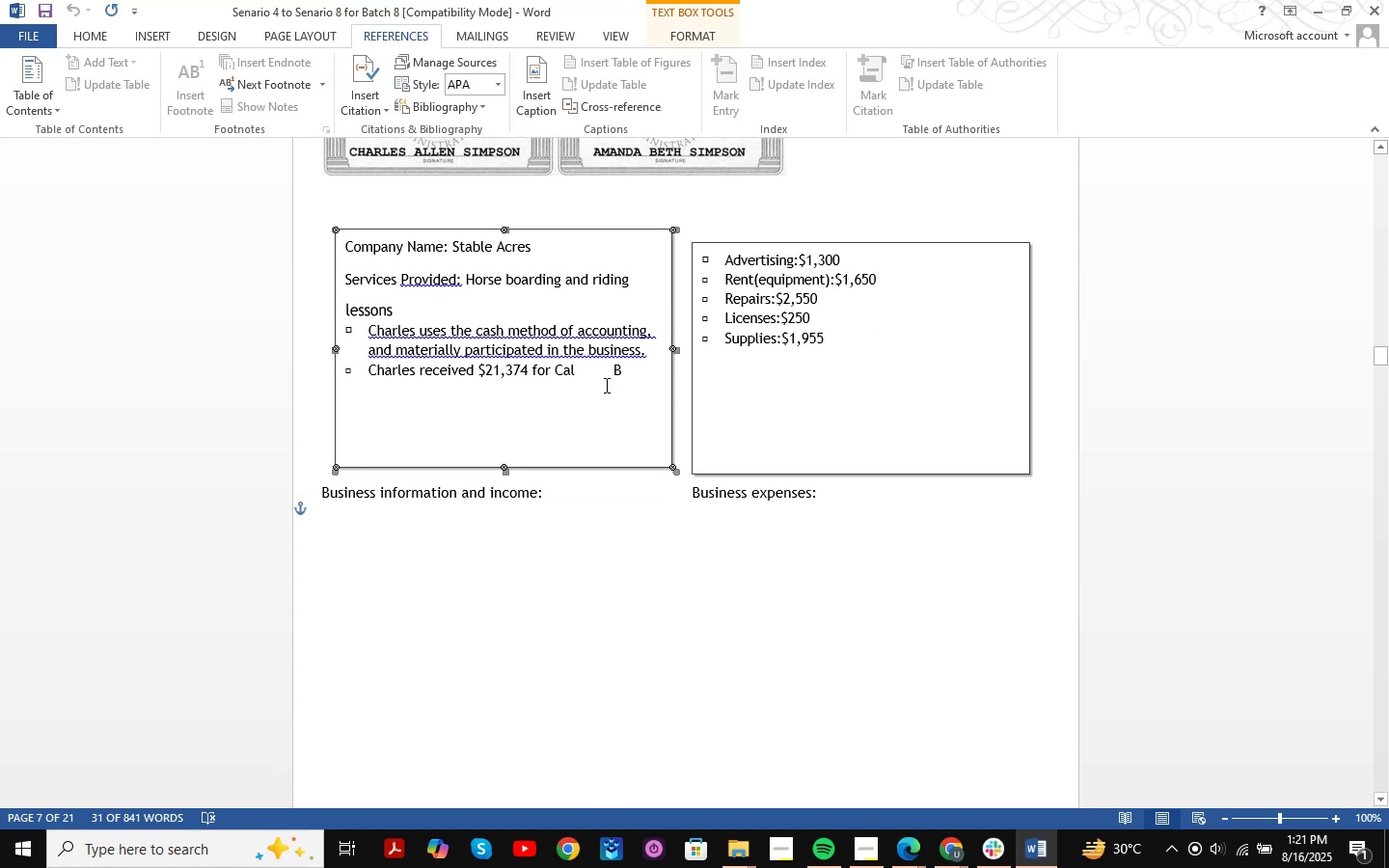 
wait(5.77)
 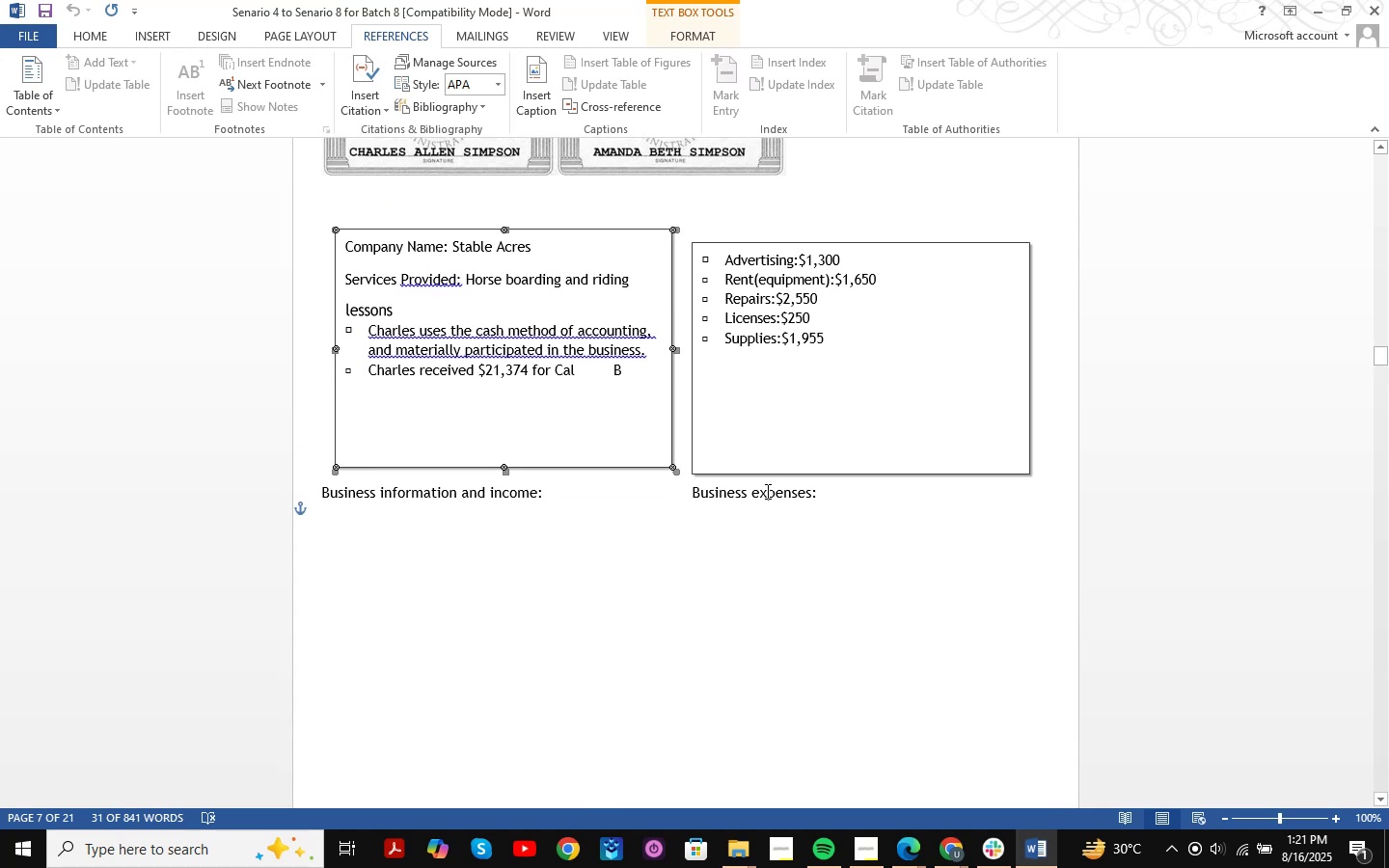 
scroll: coordinate [605, 385], scroll_direction: down, amount: 1.0
 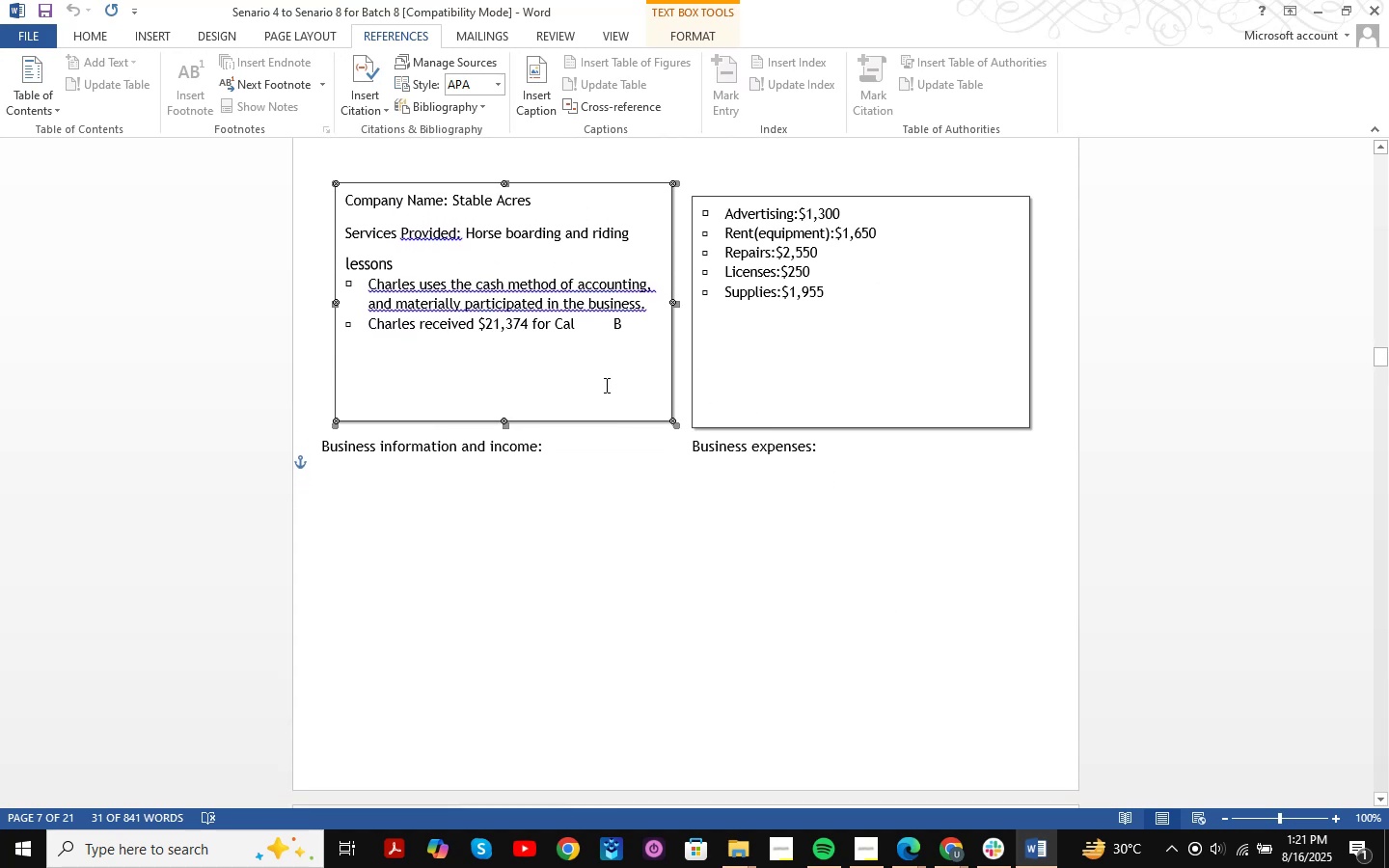 
scroll: coordinate [605, 385], scroll_direction: up, amount: 1.0
 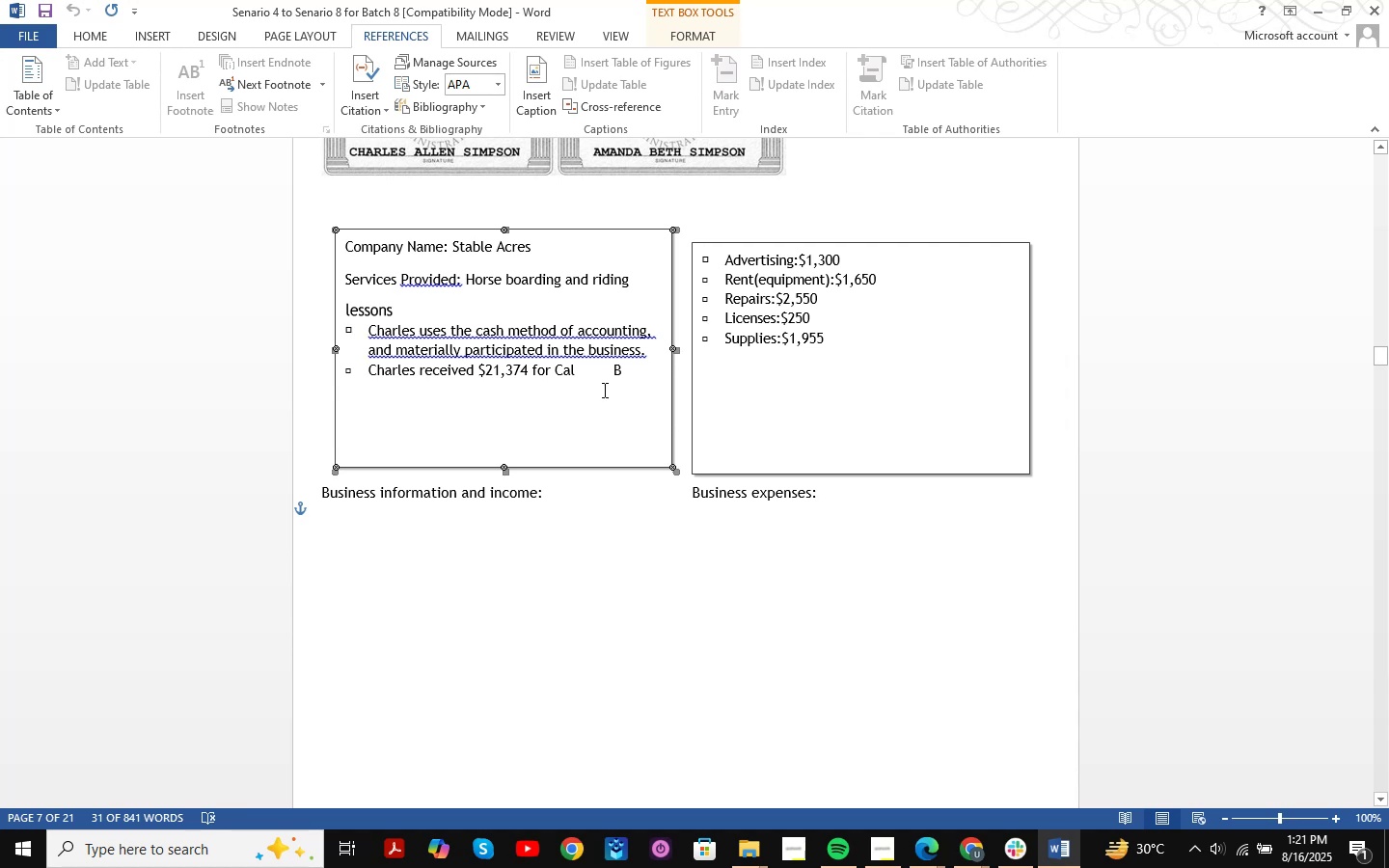 
wait(7.53)
 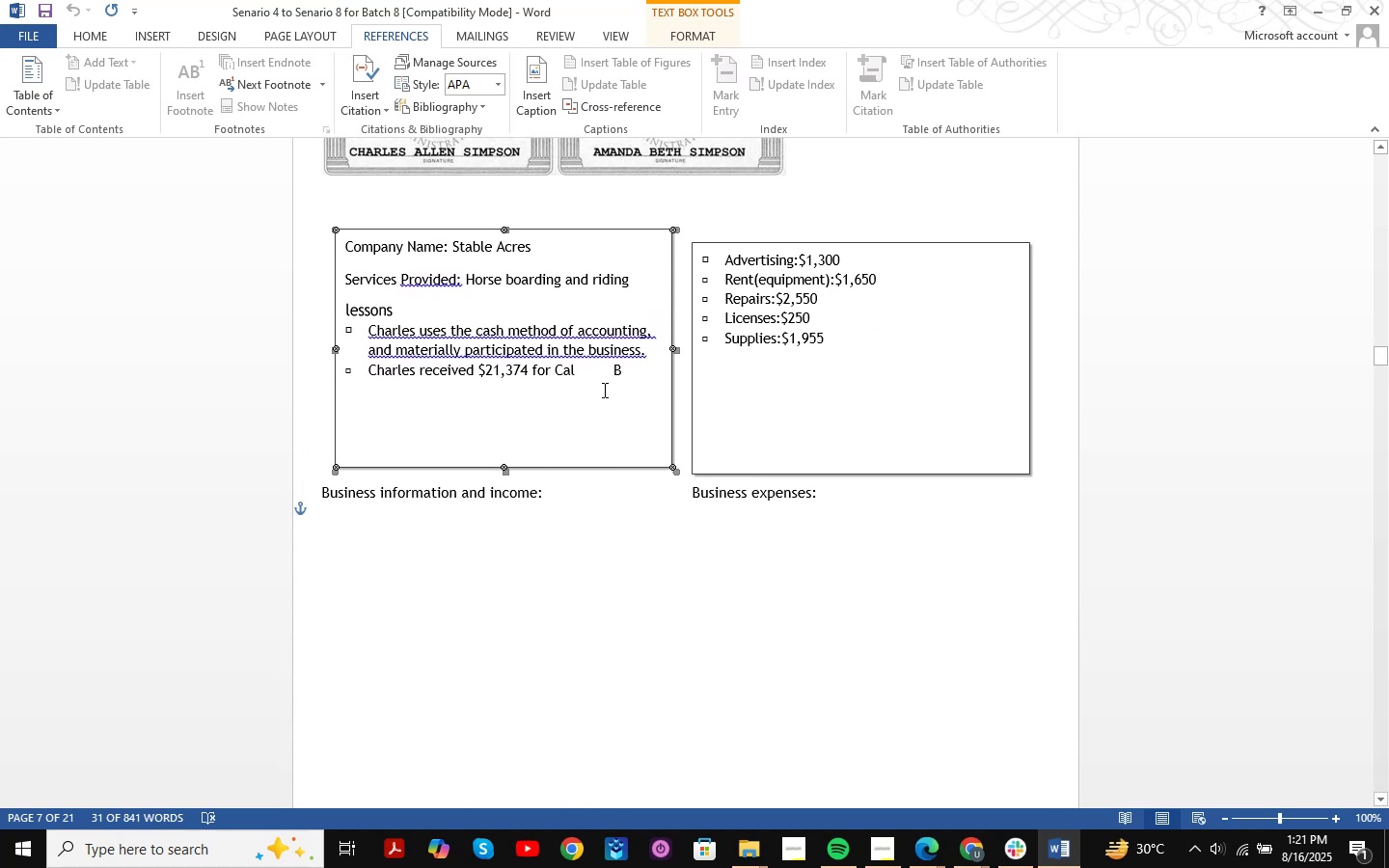 
left_click([586, 381])
 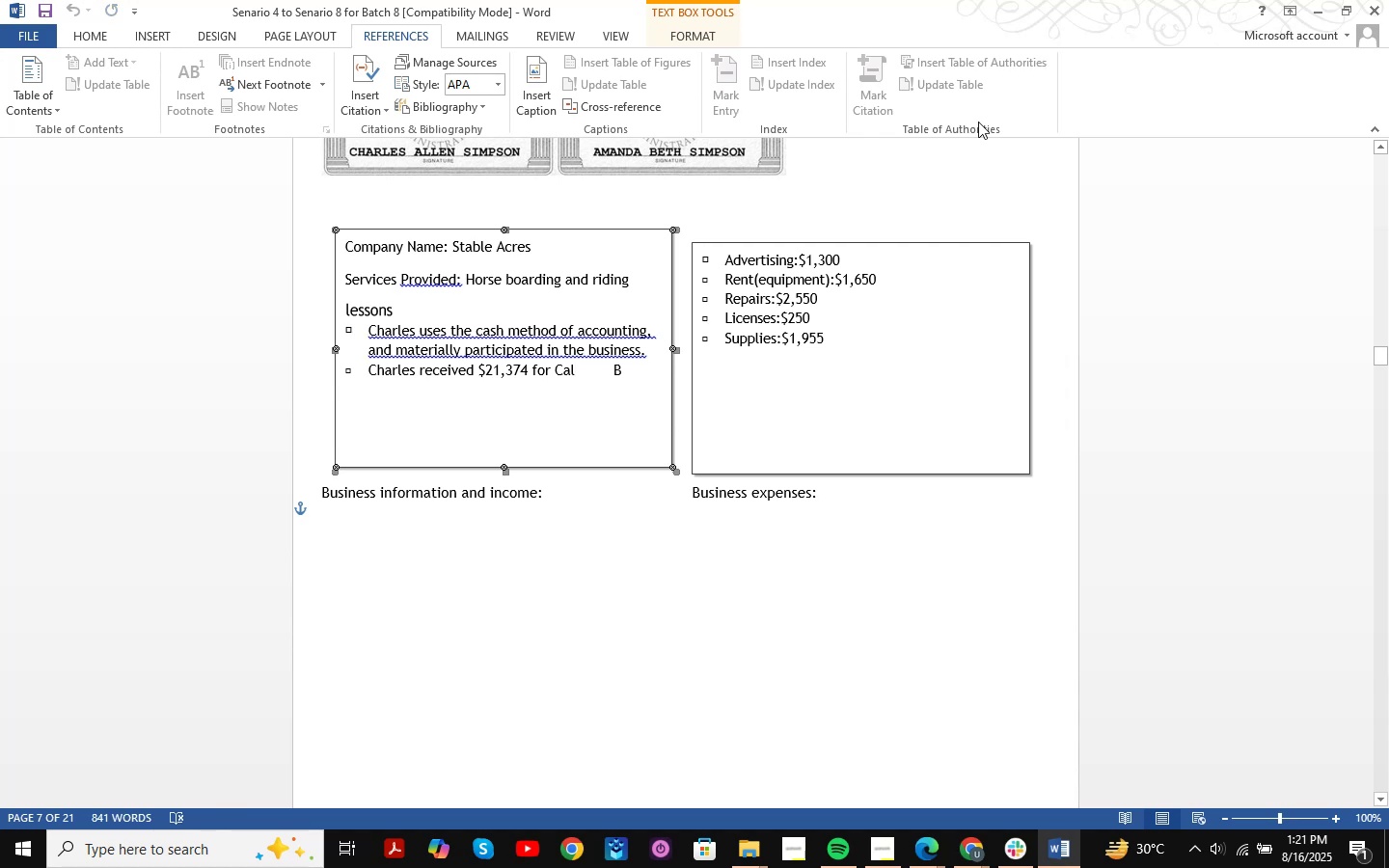 
left_click([1311, 5])
 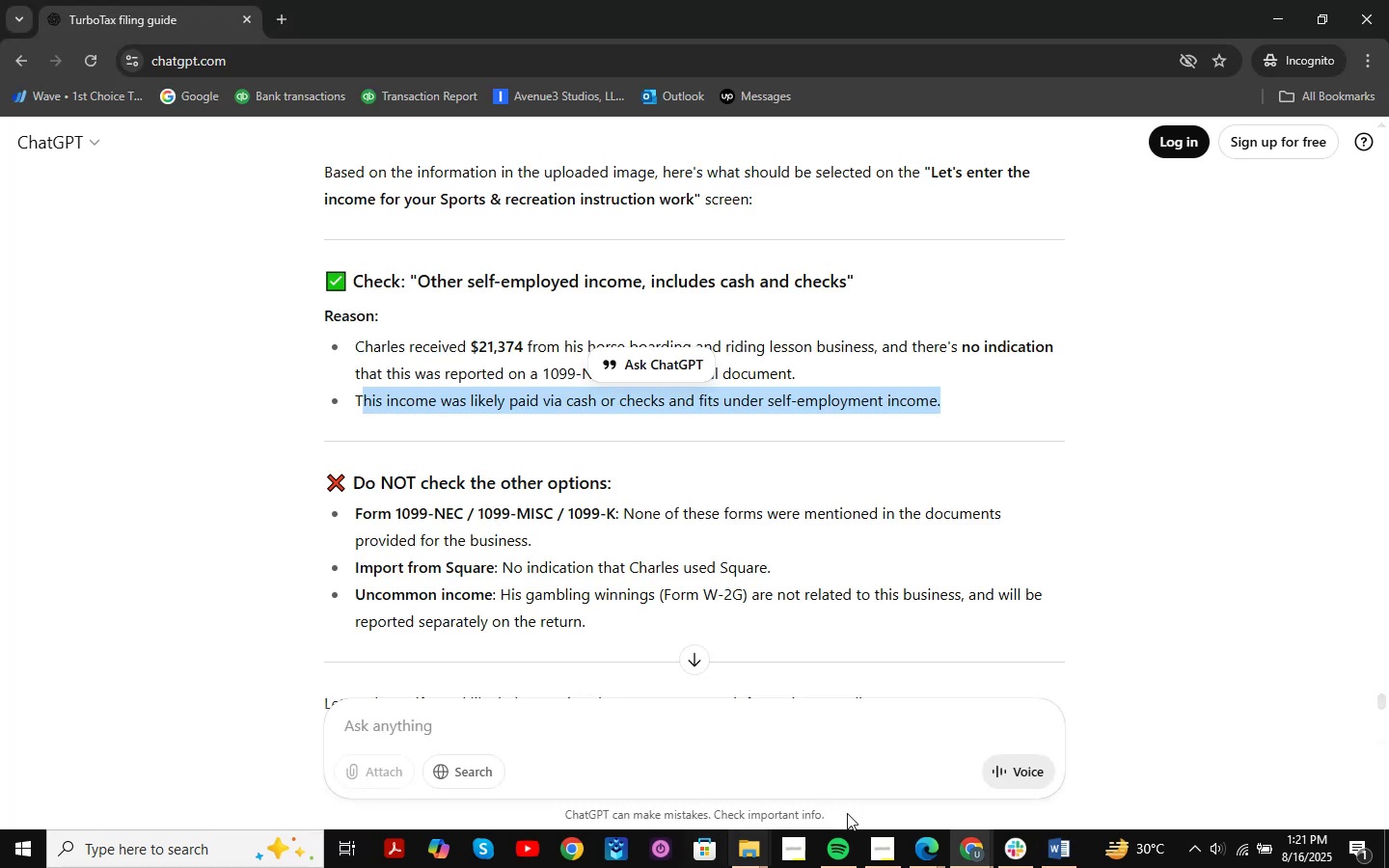 
left_click([969, 853])
 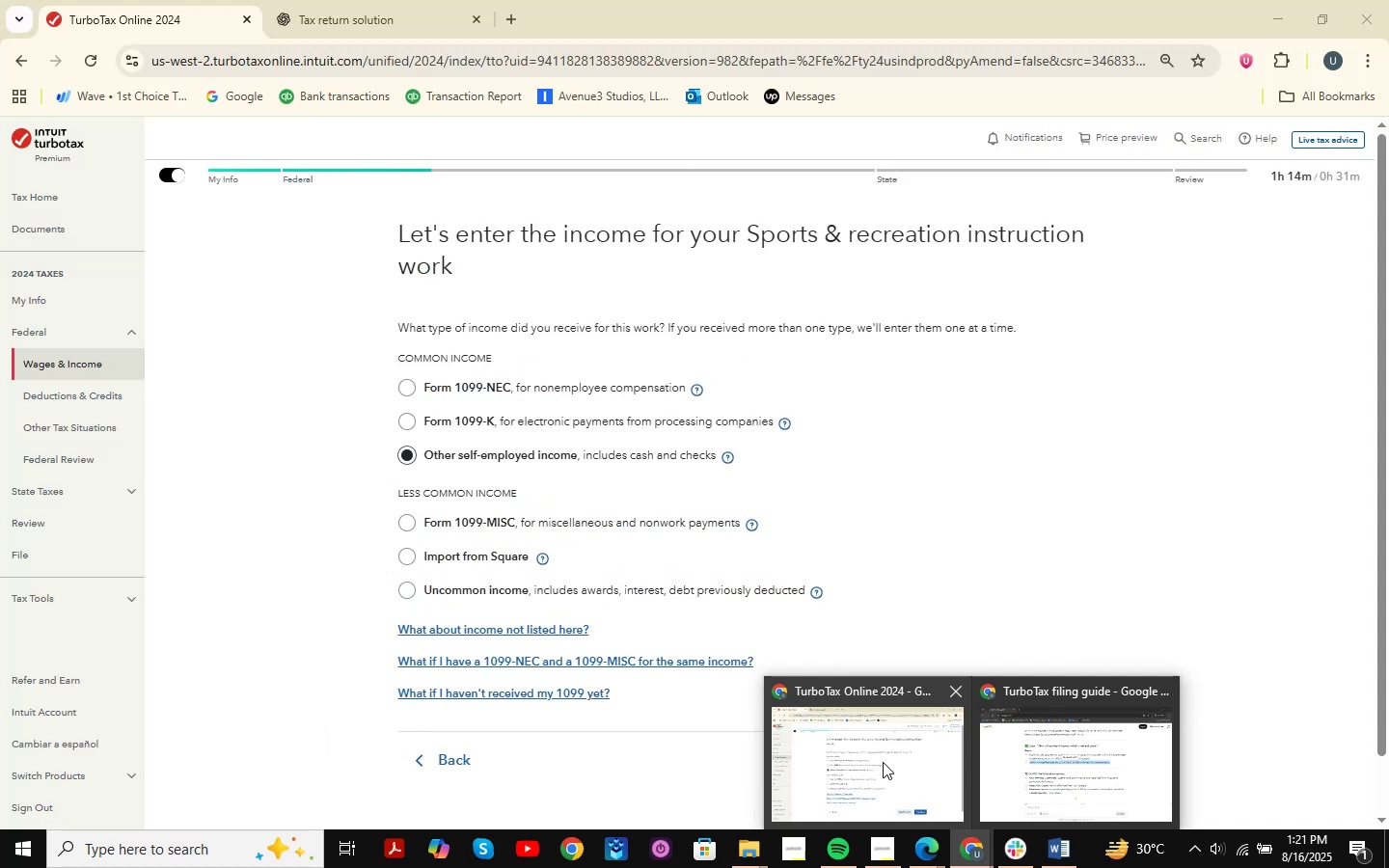 
left_click([883, 762])
 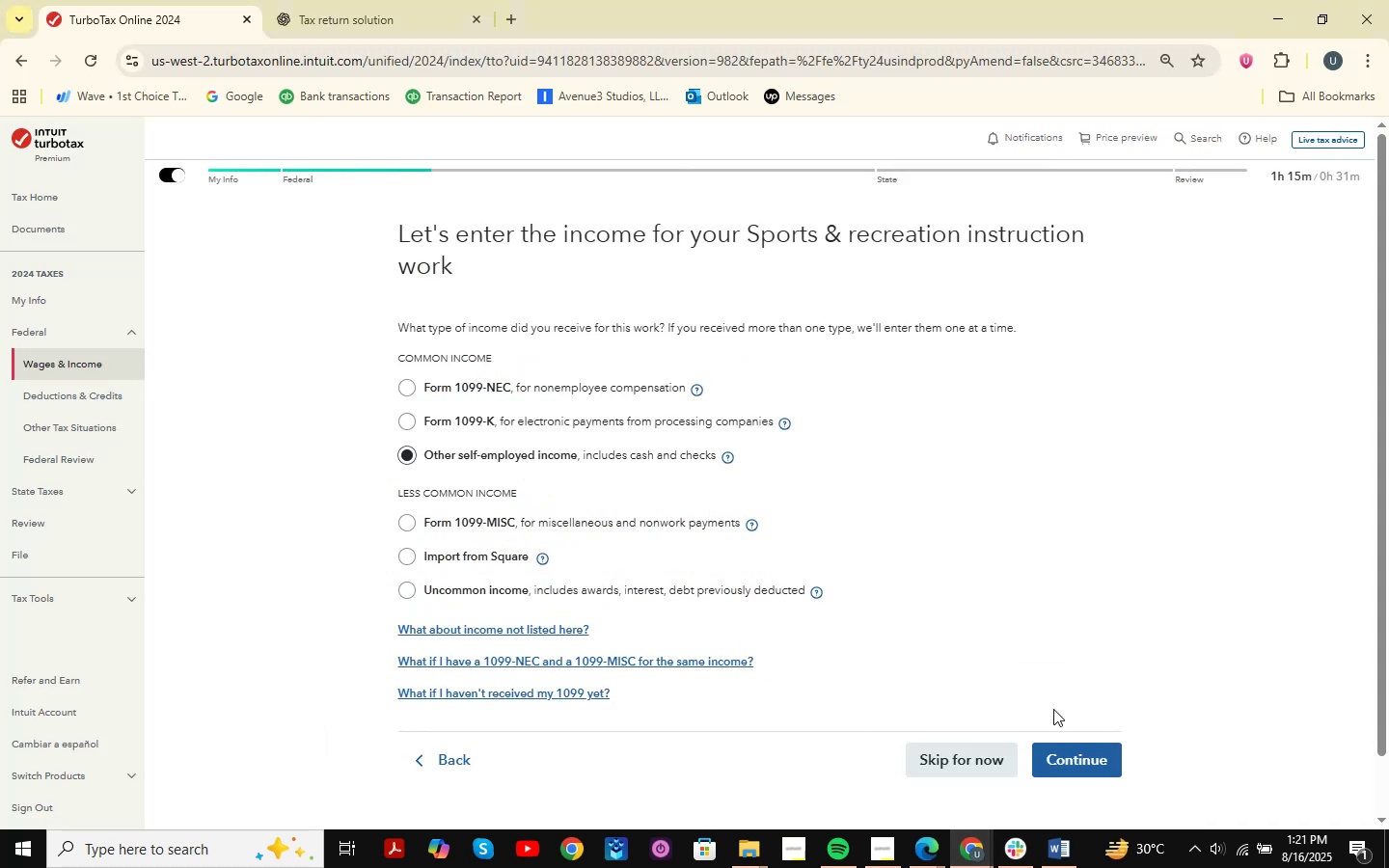 
left_click([1070, 744])
 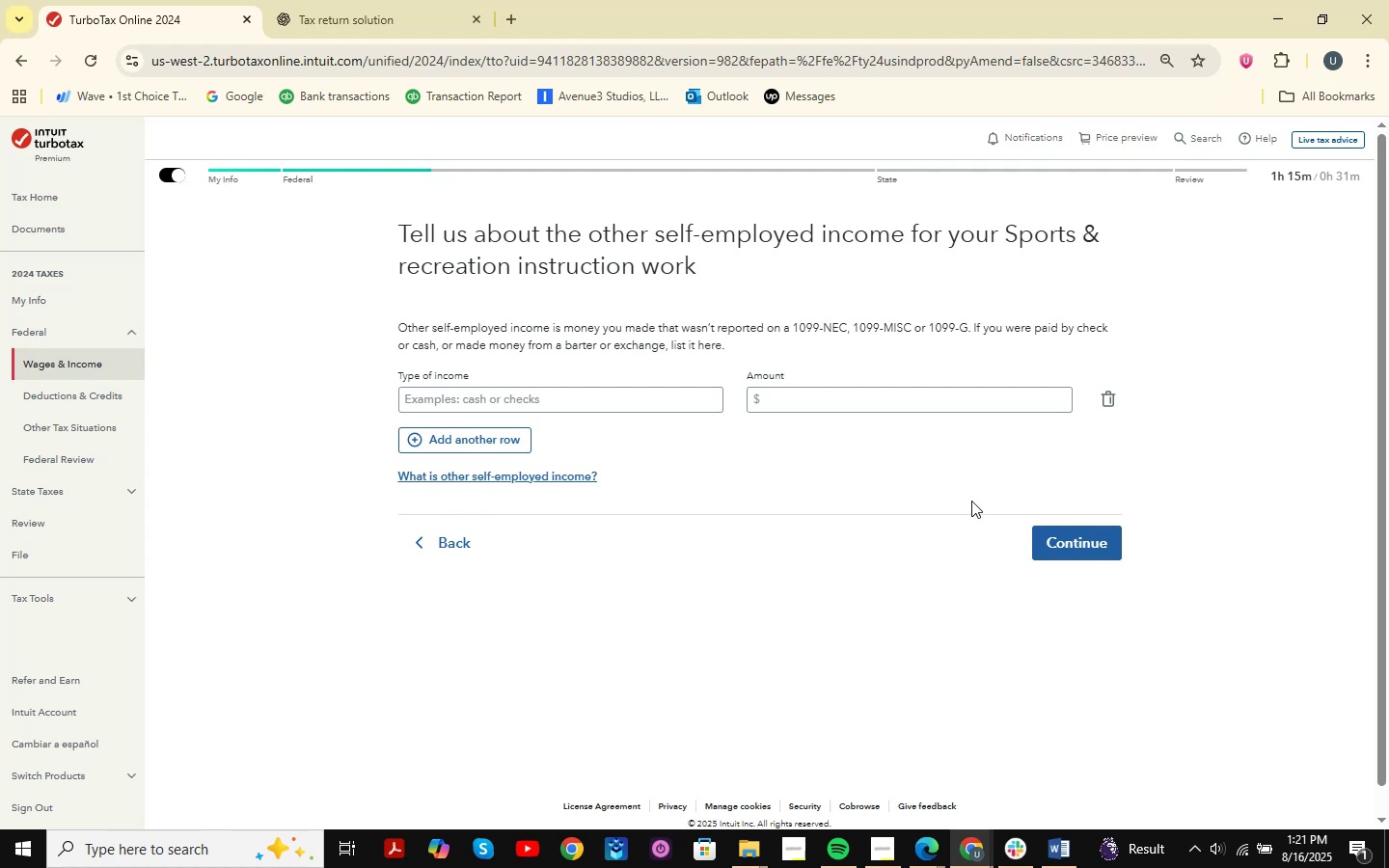 
wait(11.81)
 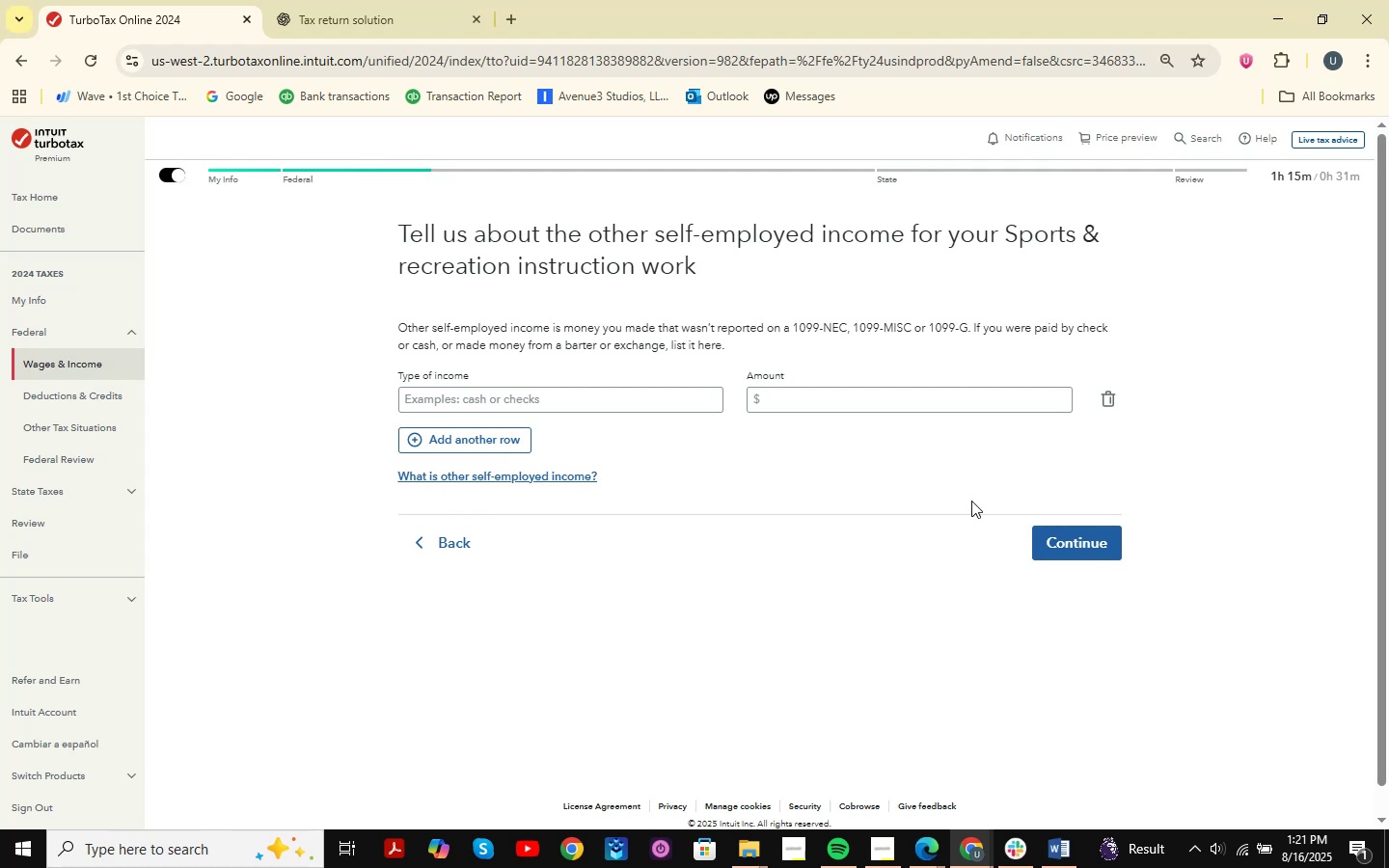 
left_click_drag(start_coordinate=[640, 332], to_coordinate=[1094, 339])
 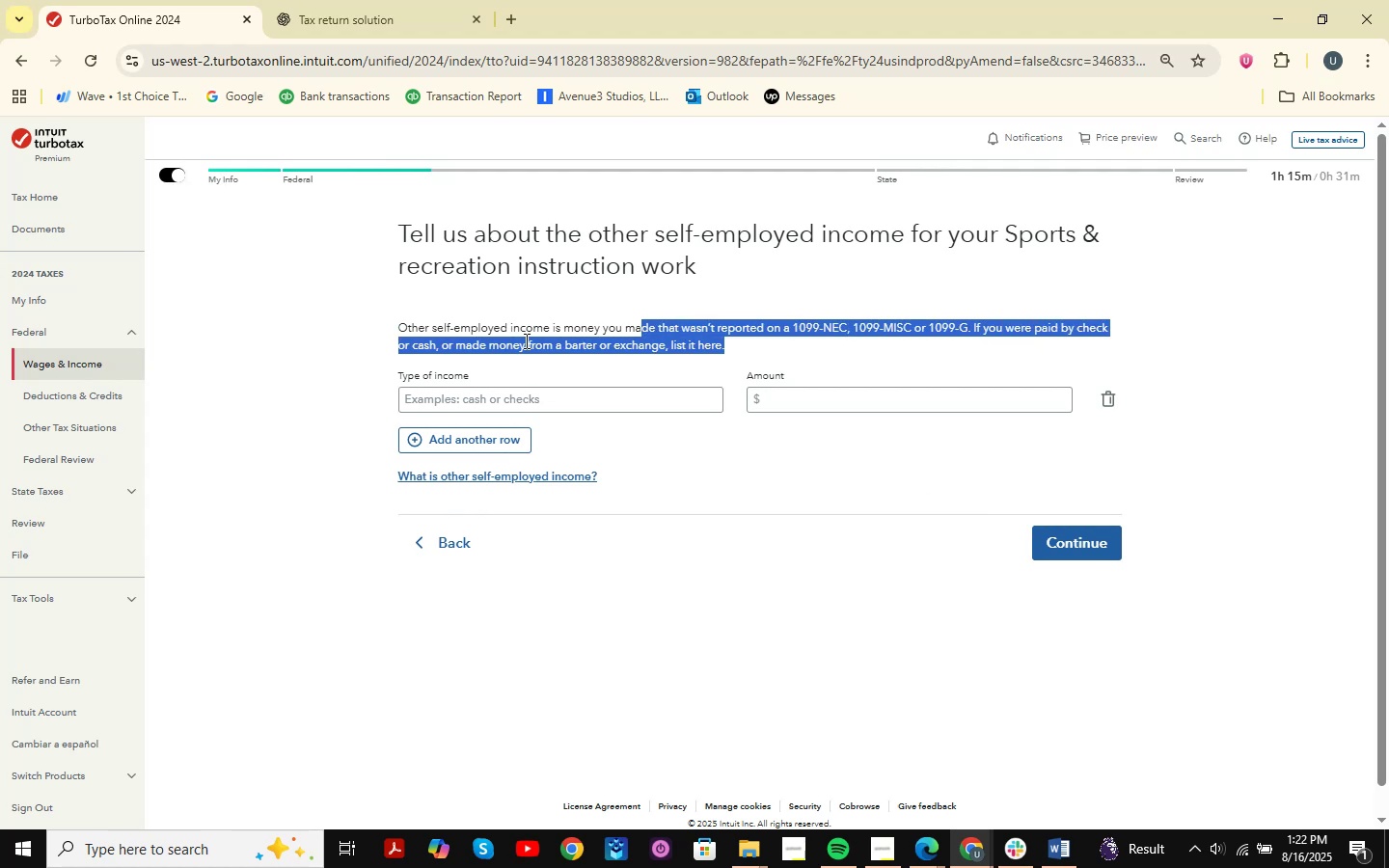 
left_click([525, 340])
 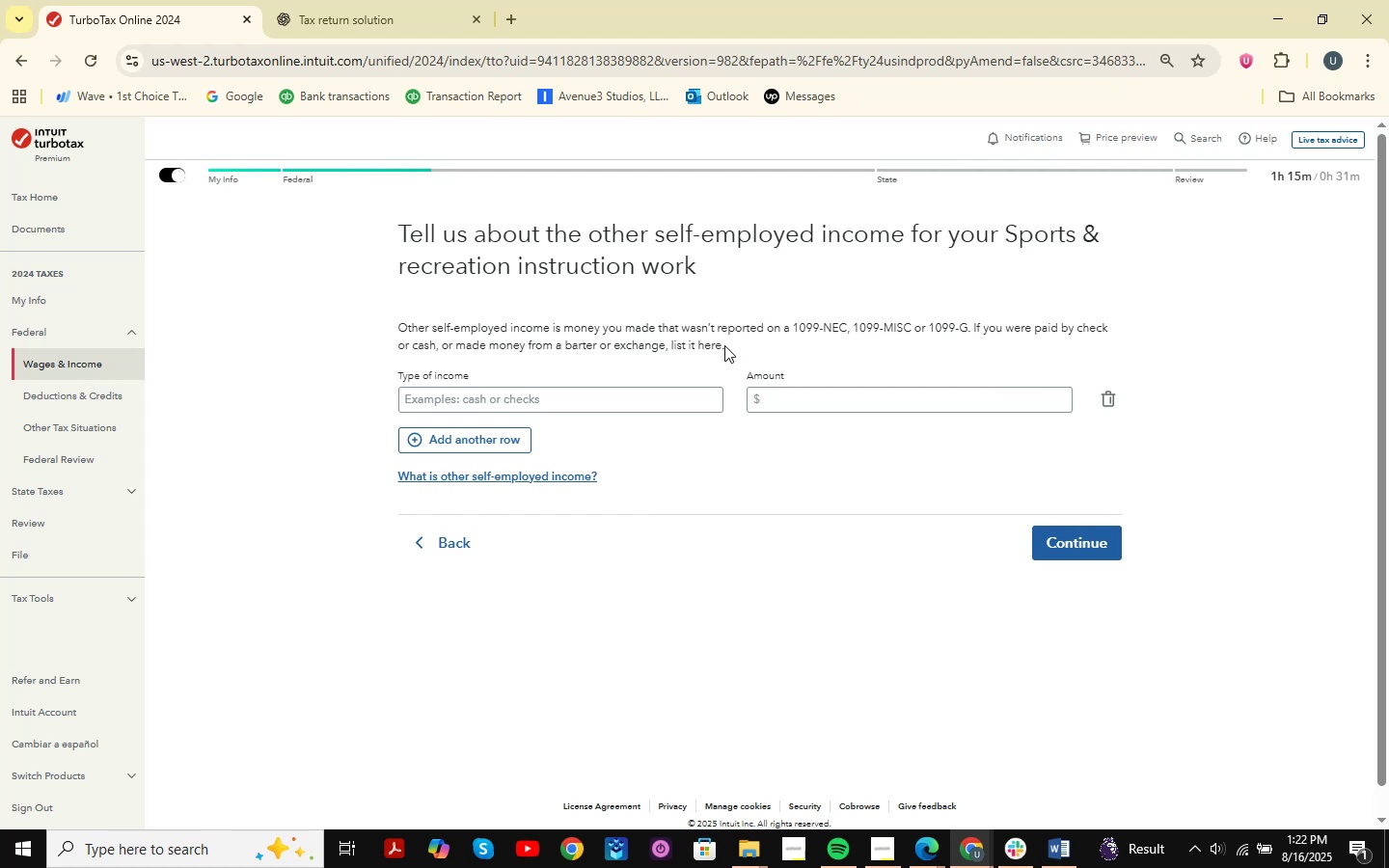 
key(Shift+ShiftLeft)
 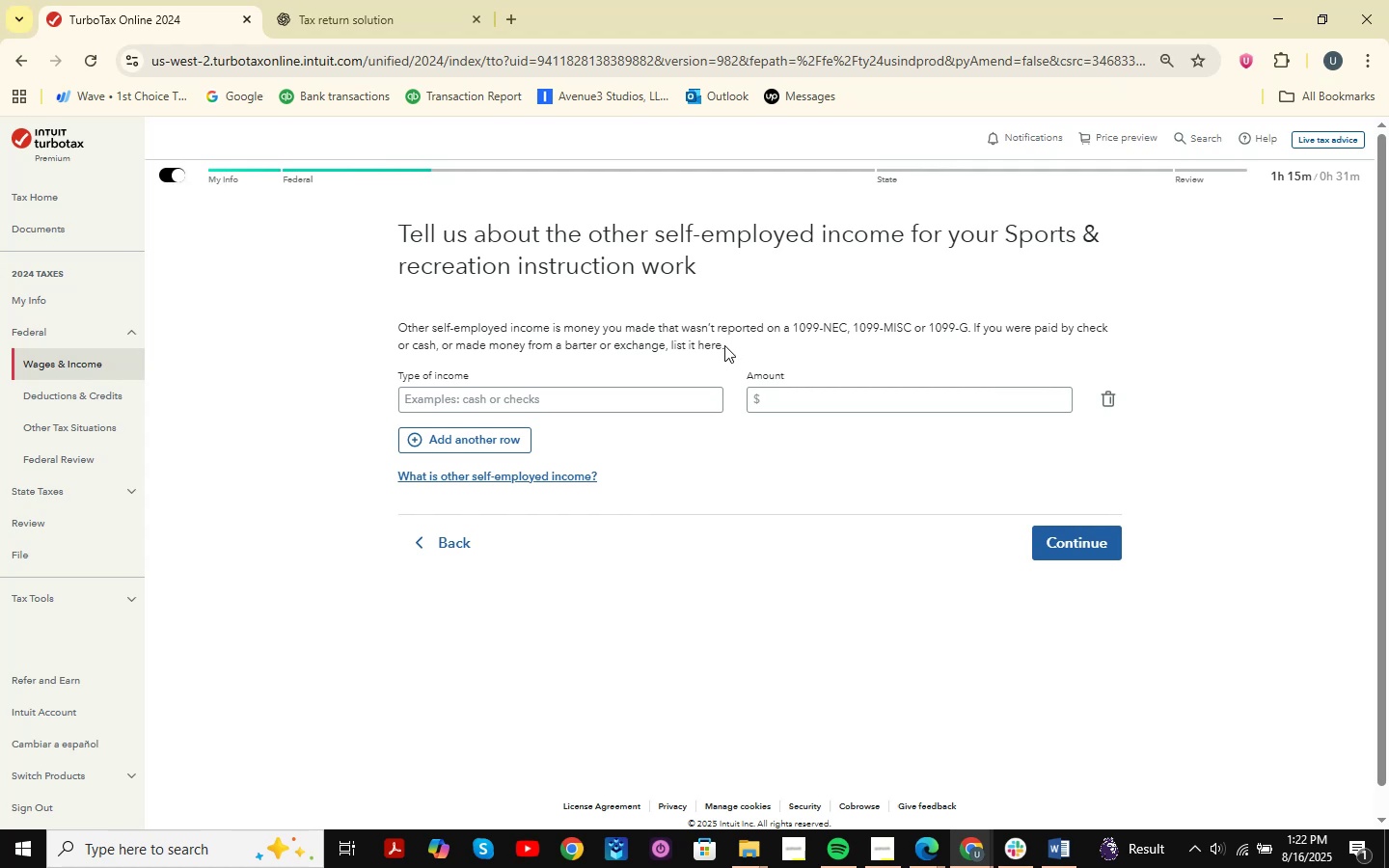 
key(Meta+Shift+MetaLeft)
 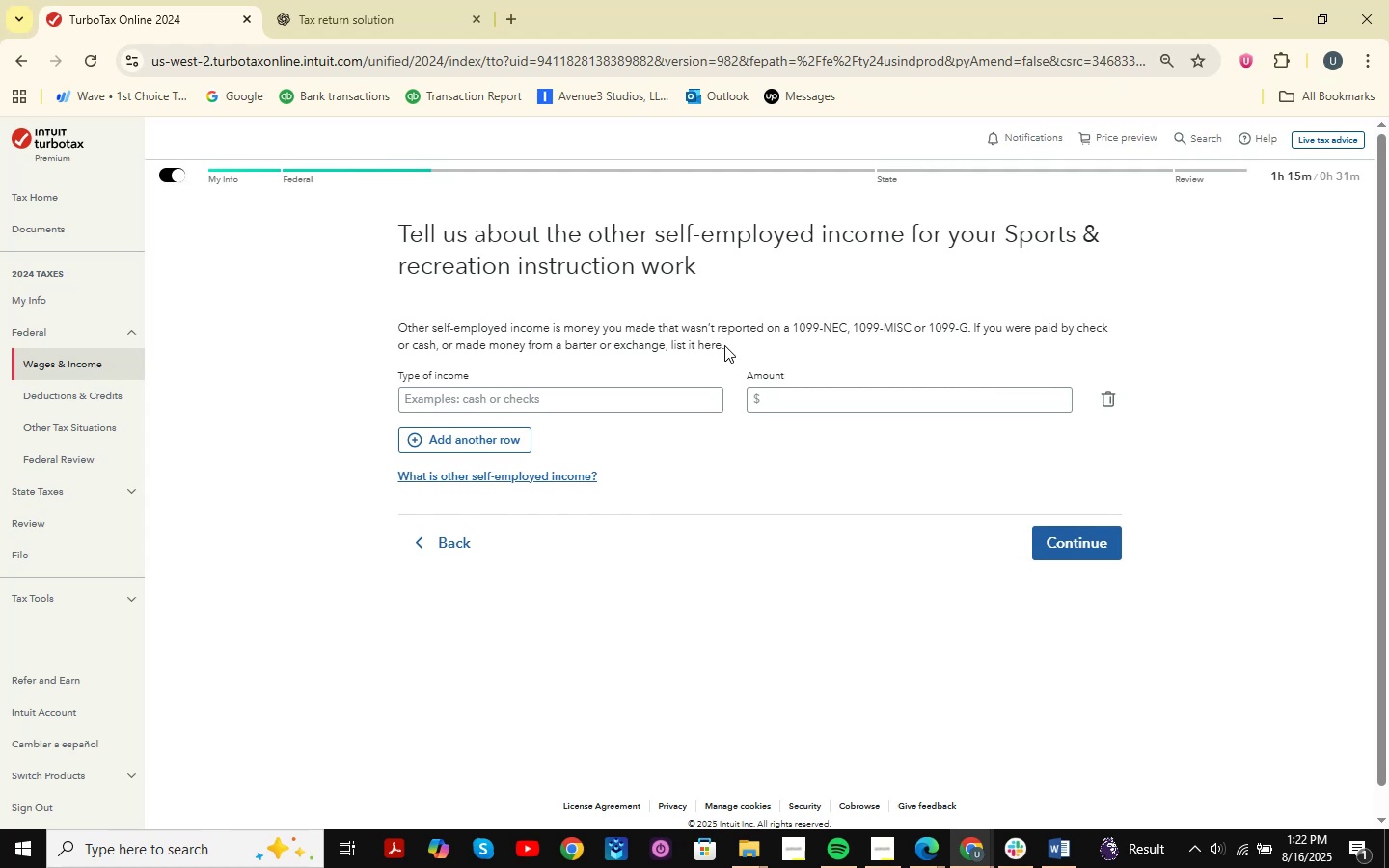 
key(Meta+Shift+S)
 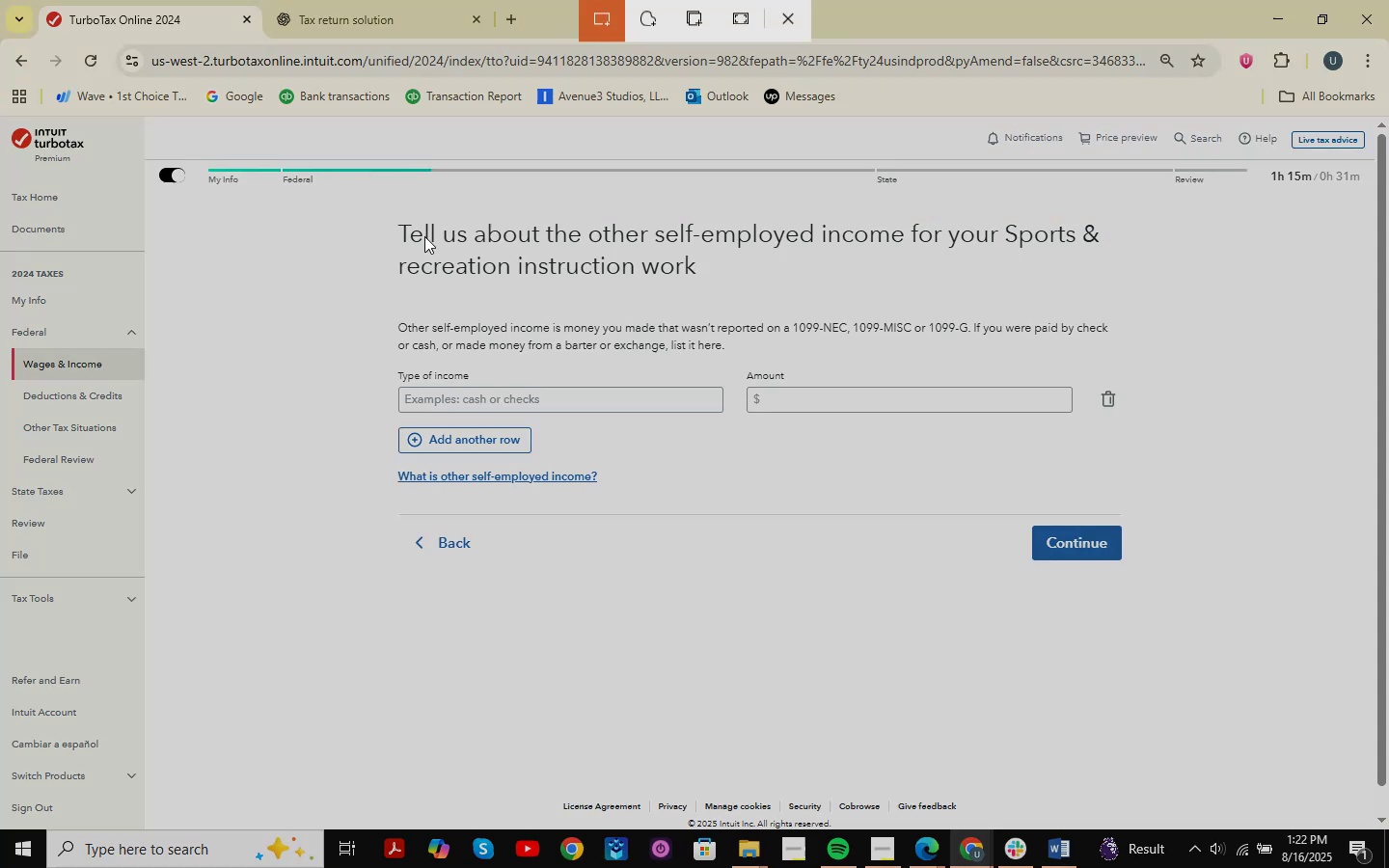 
left_click_drag(start_coordinate=[293, 189], to_coordinate=[1299, 677])
 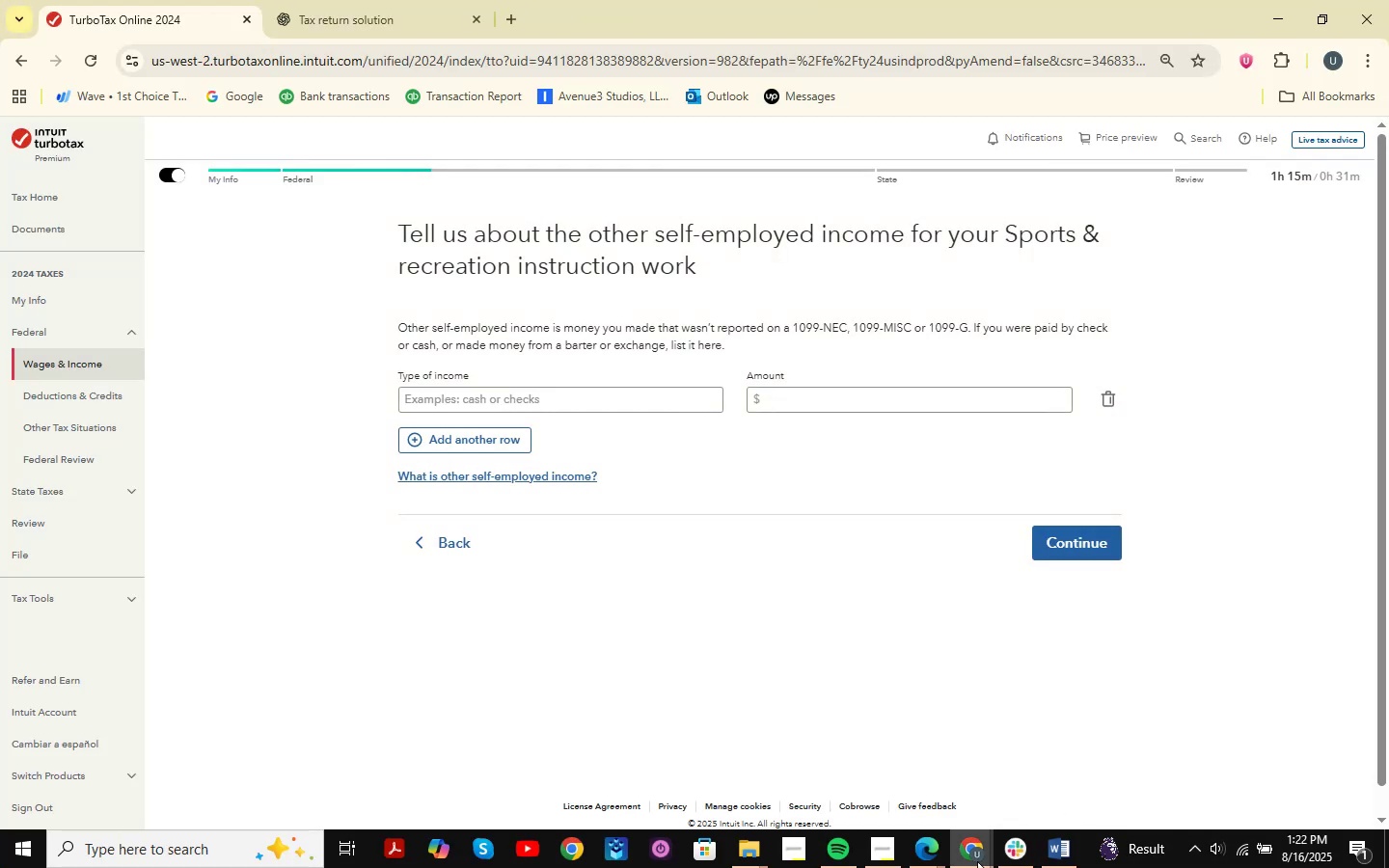 
double_click([1051, 788])
 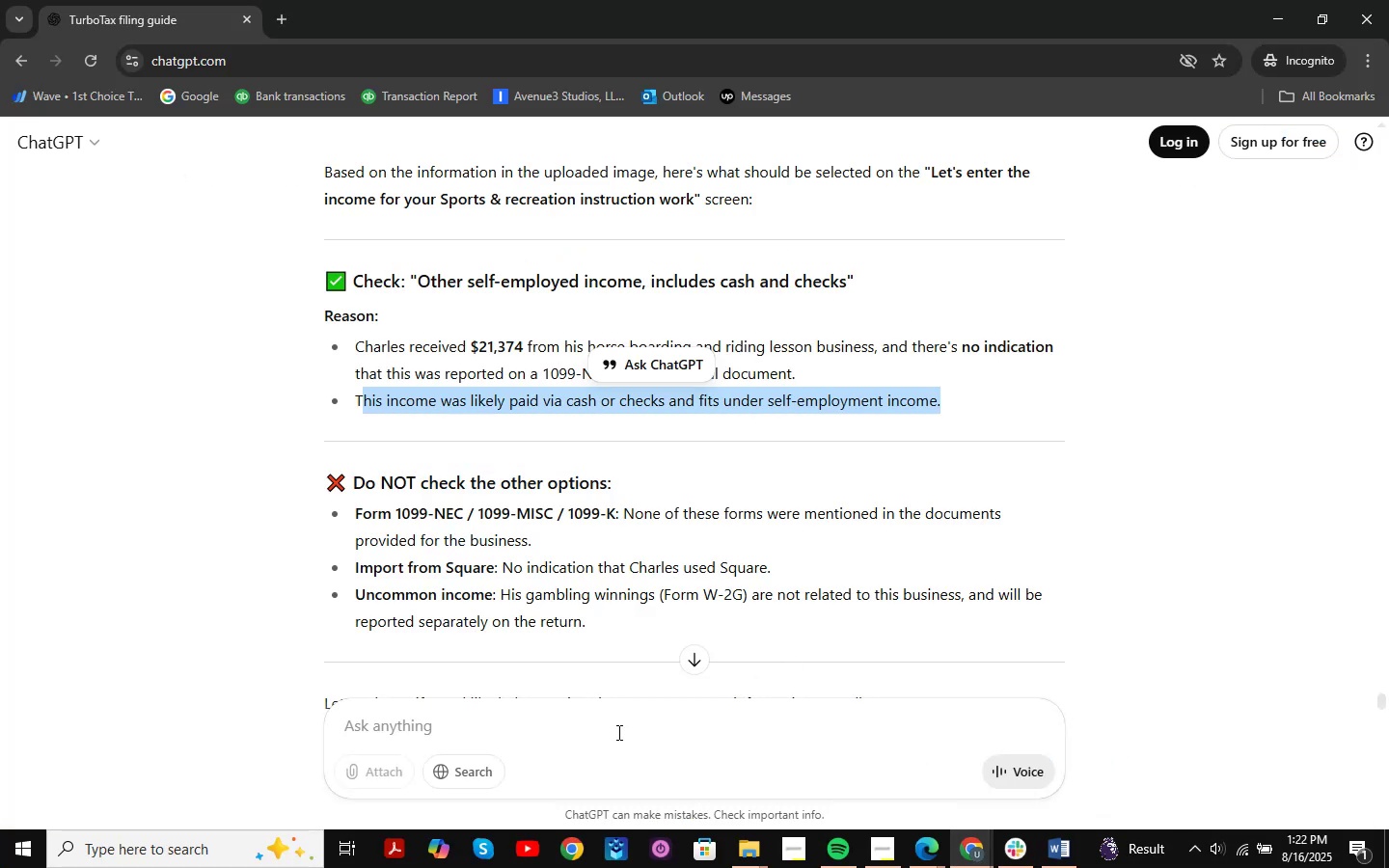 
left_click([571, 713])
 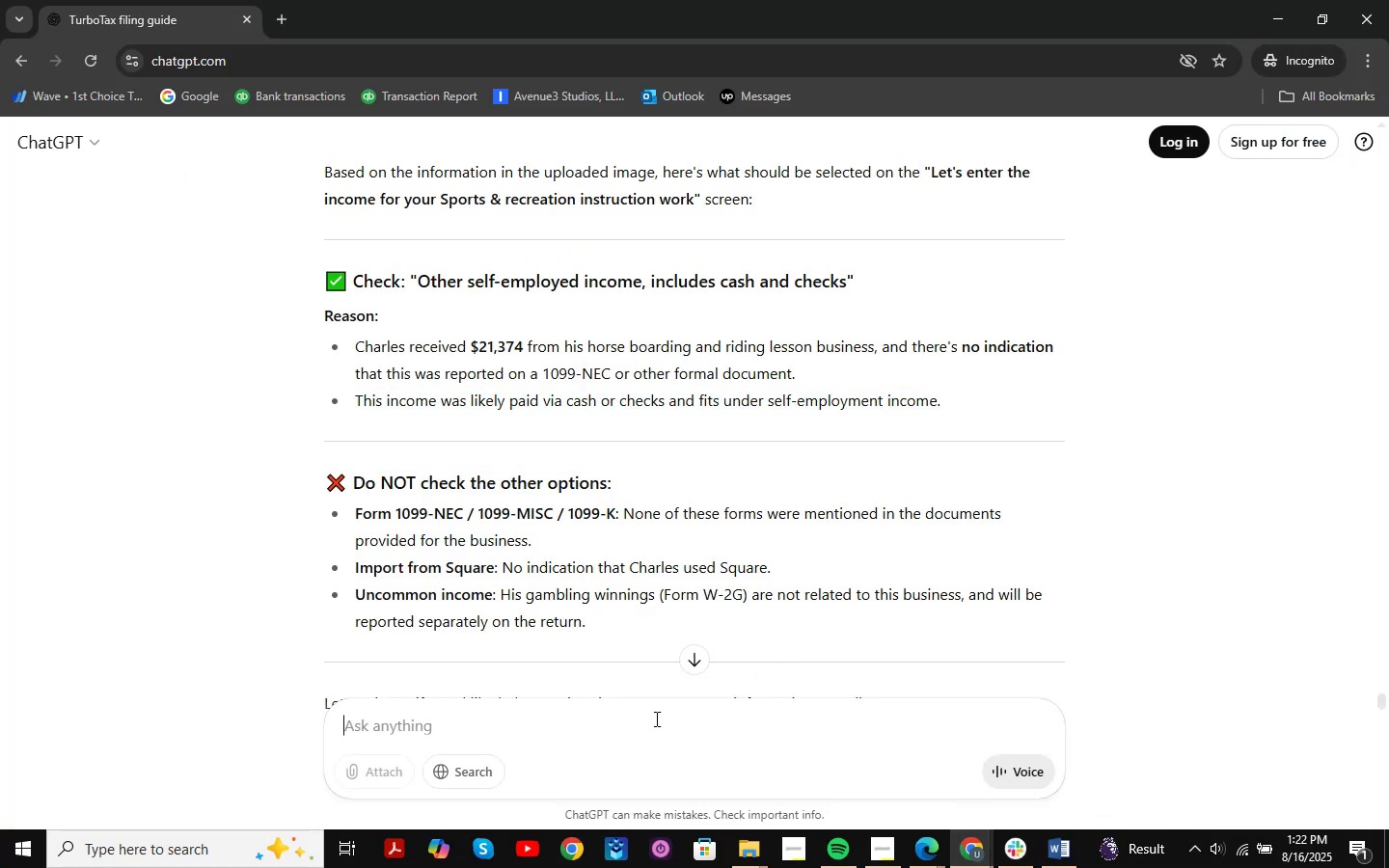 
key(Control+V)
 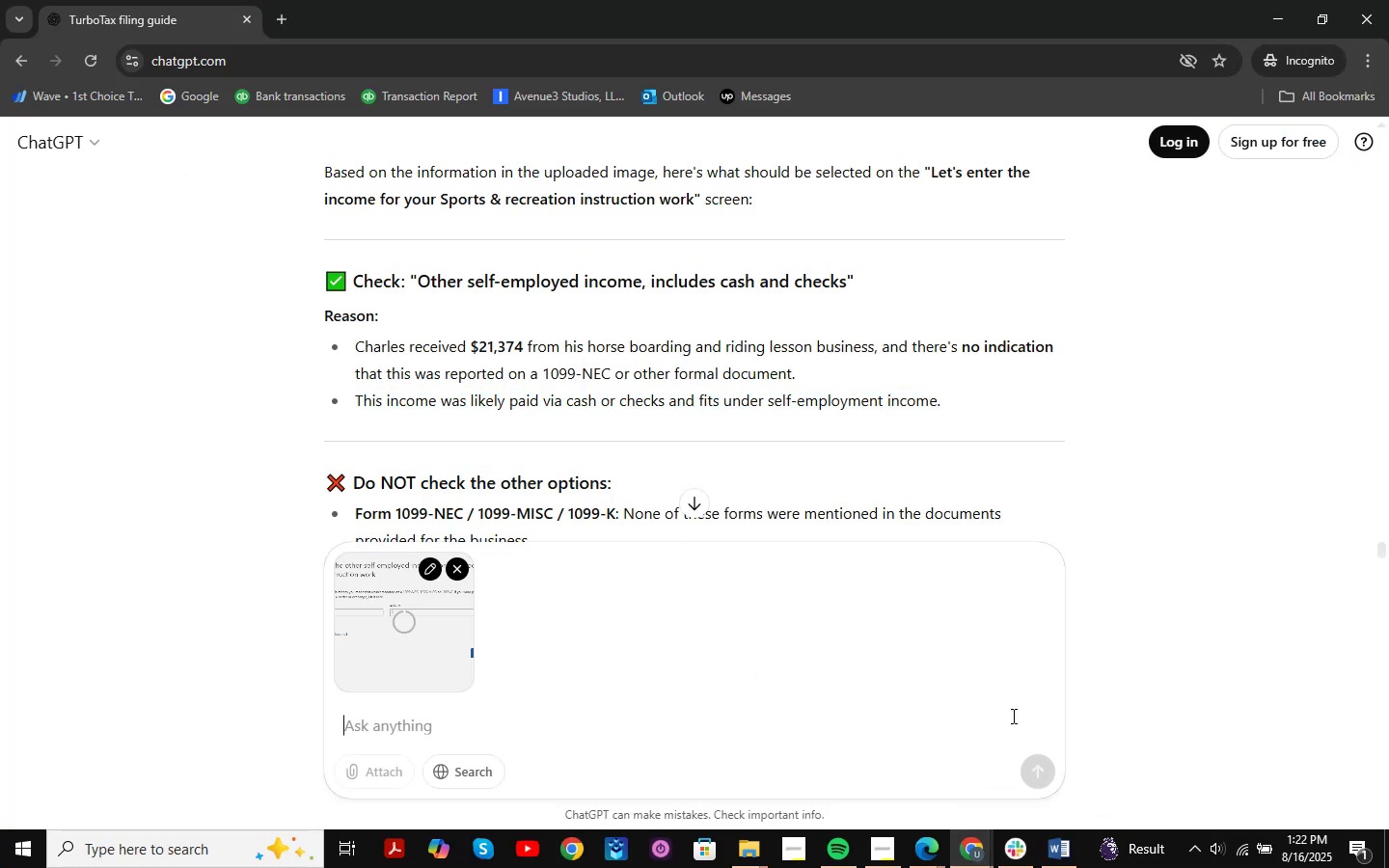 
type(what should i select here )
key(Backspace)
type(?)
 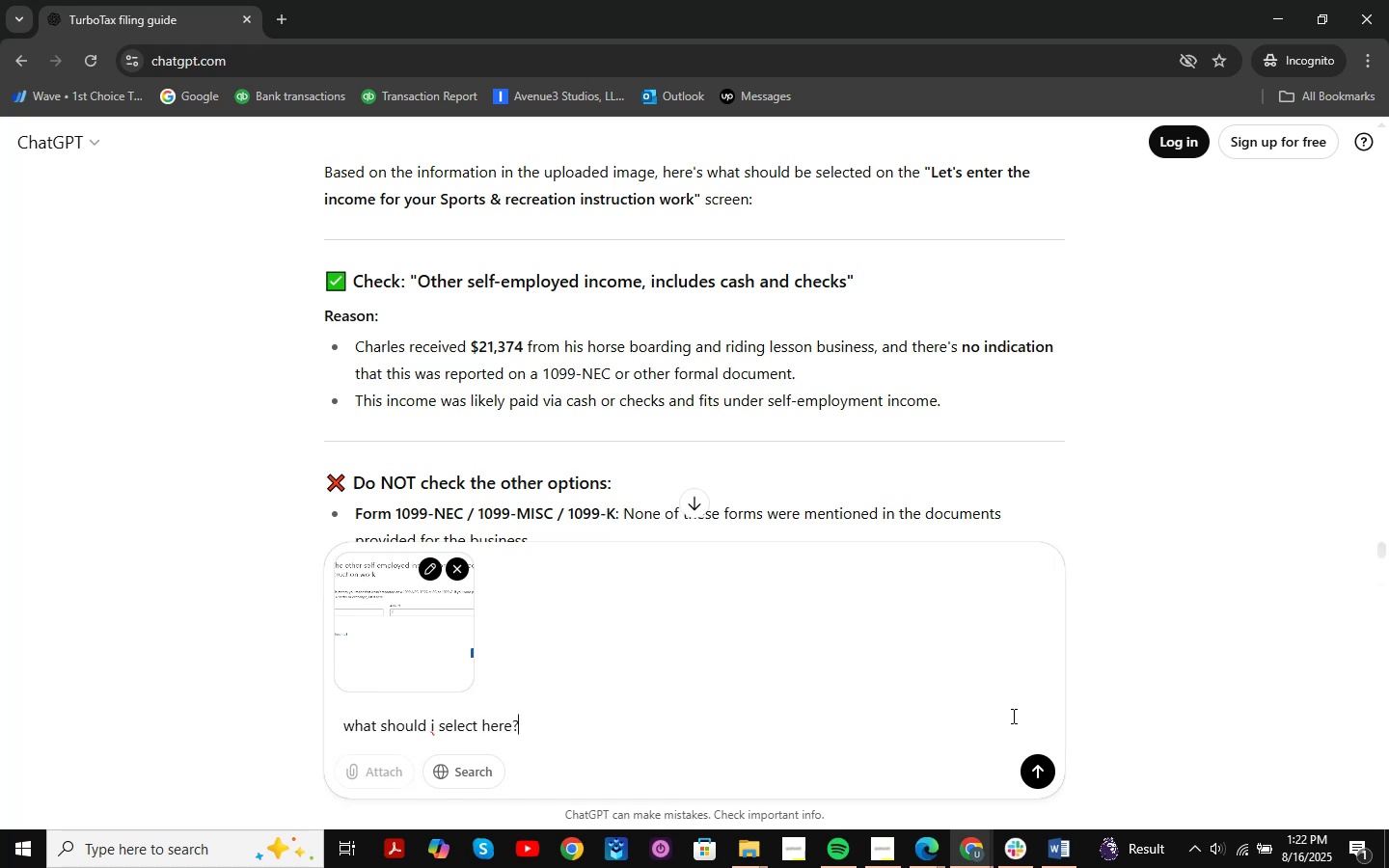 
key(Enter)
 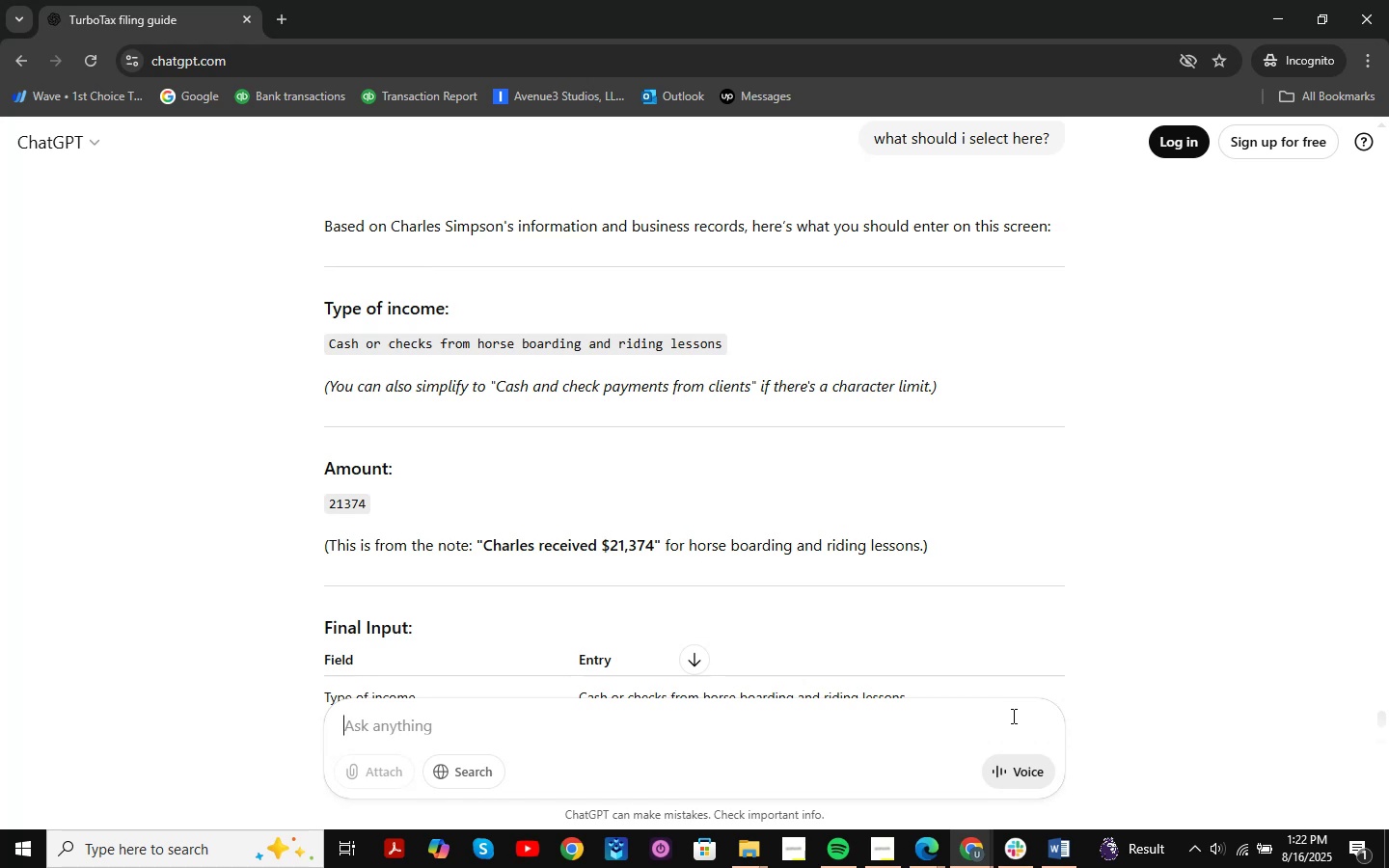 
wait(12.08)
 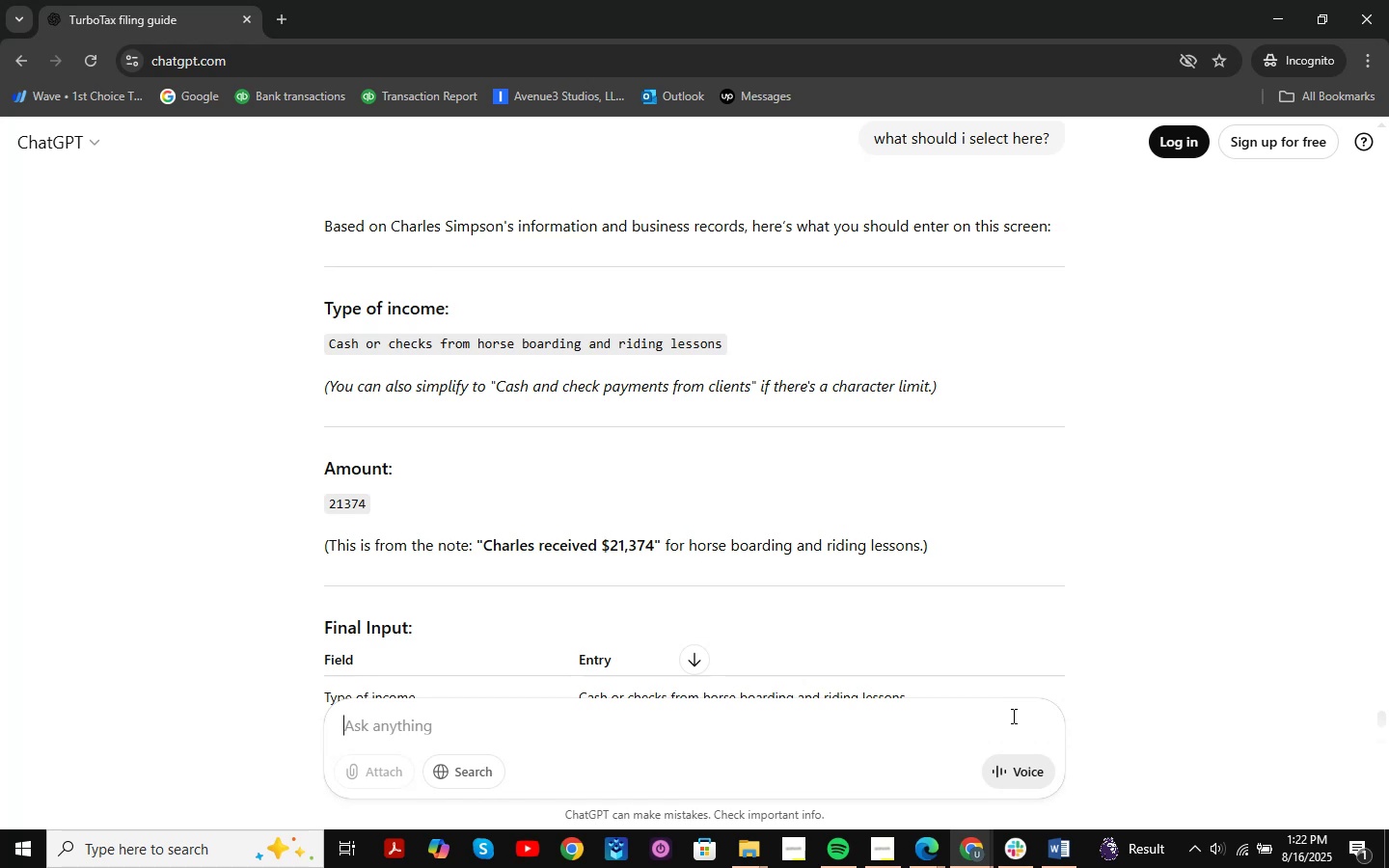 
mouse_move([1009, 690])
 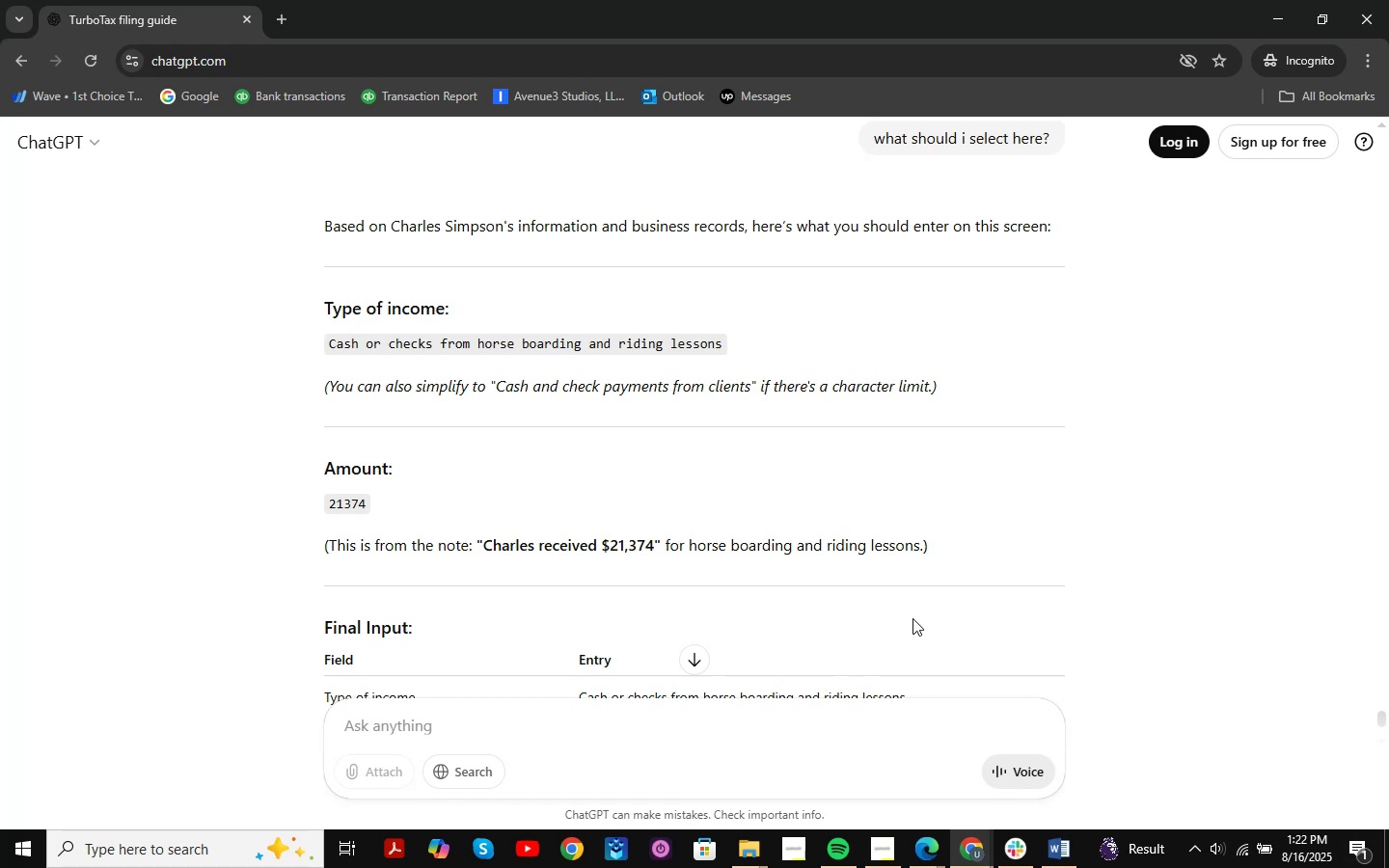 
wait(10.72)
 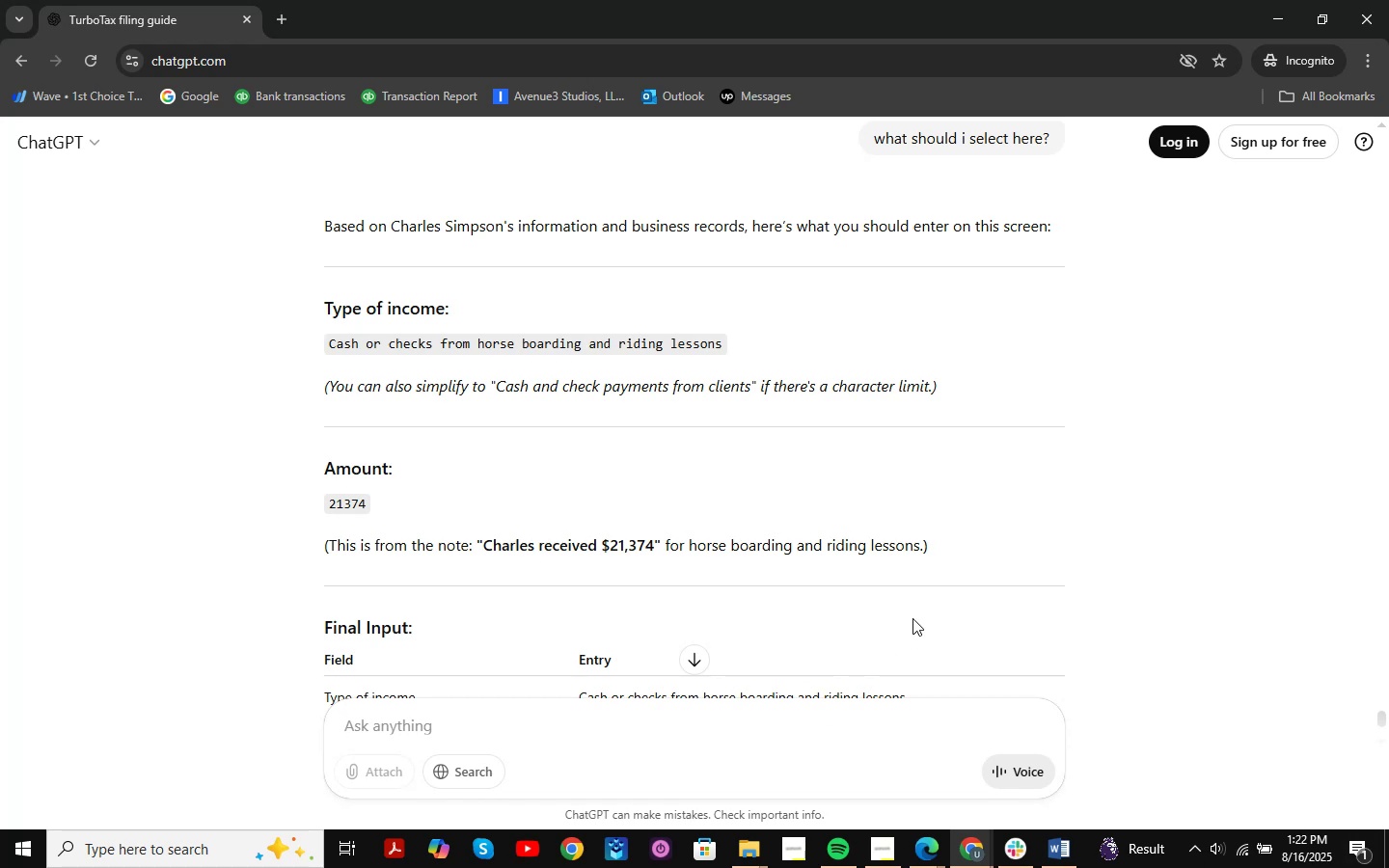 
scroll: coordinate [886, 583], scroll_direction: down, amount: 3.0
 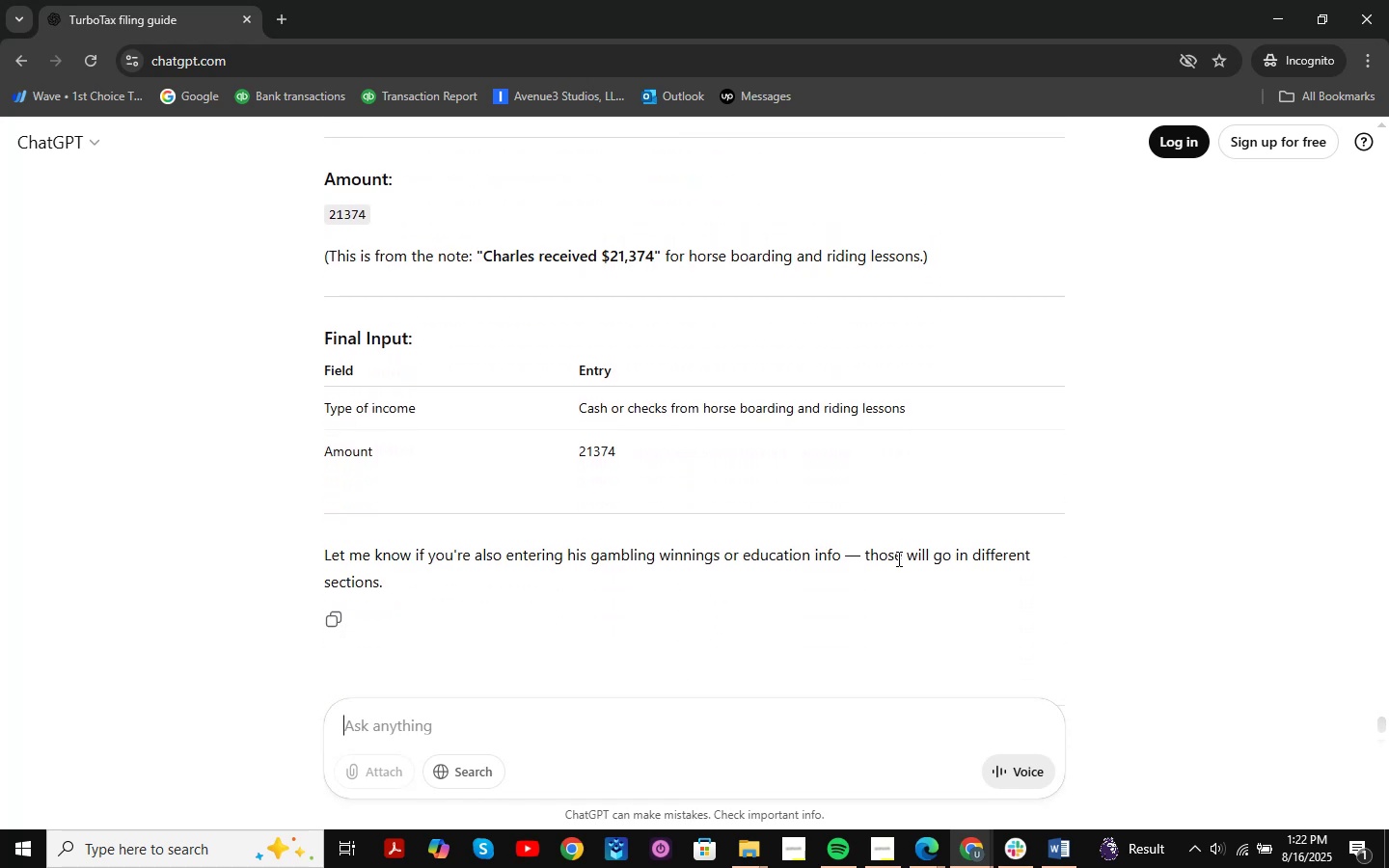 
scroll: coordinate [791, 456], scroll_direction: up, amount: 3.0
 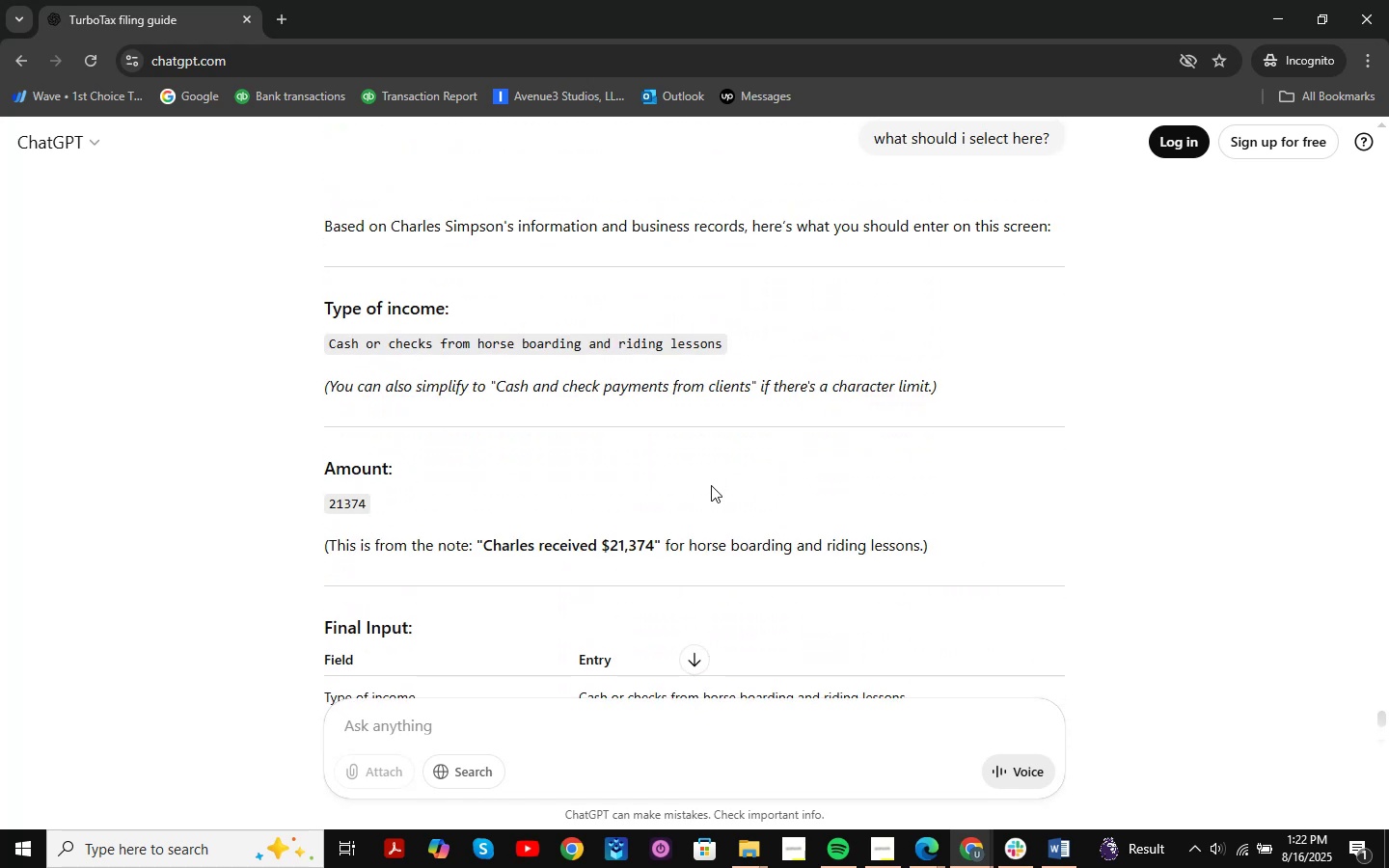 
scroll: coordinate [711, 485], scroll_direction: down, amount: 1.0
 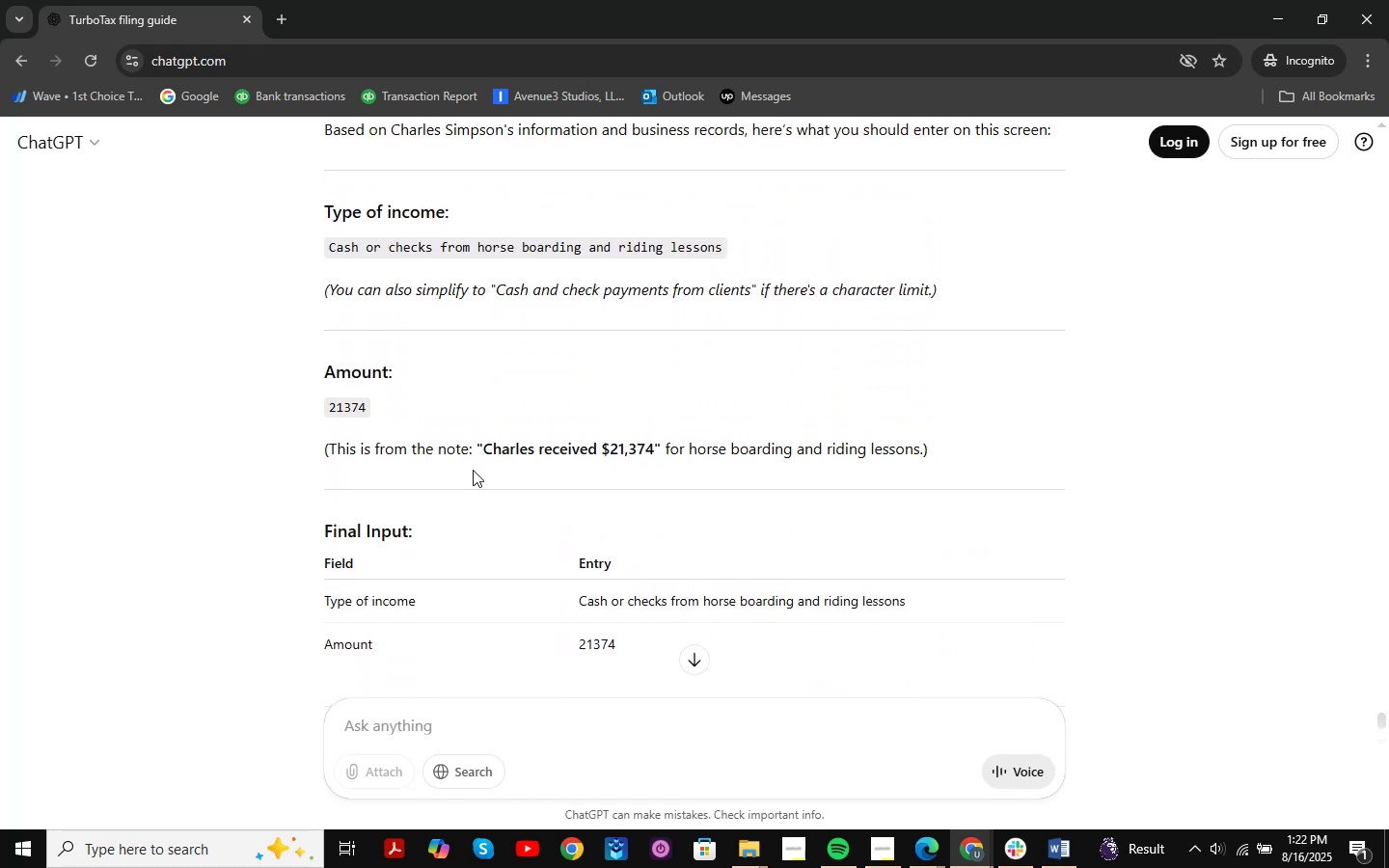 
left_click_drag(start_coordinate=[482, 450], to_coordinate=[989, 449])
 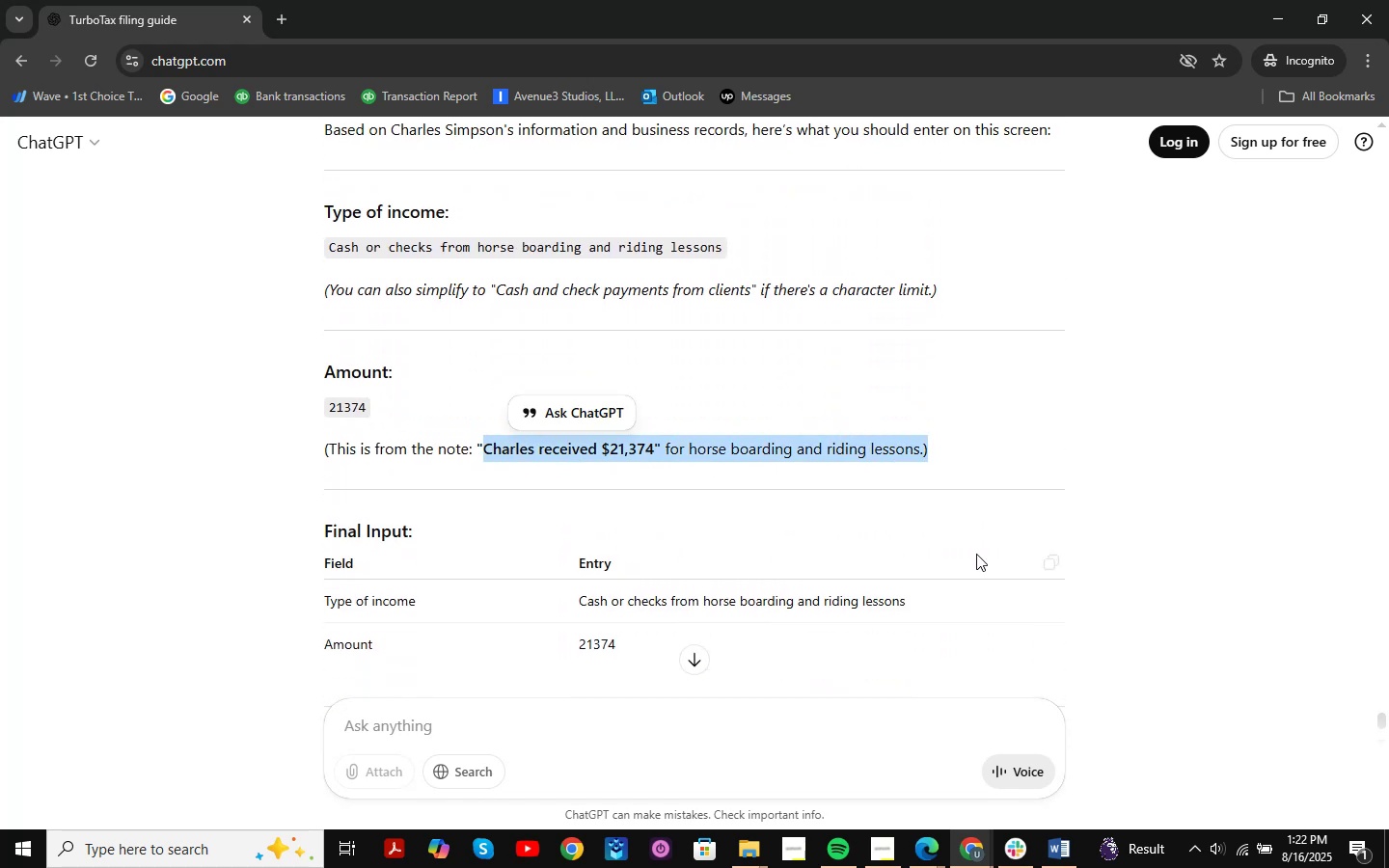 
left_click([1102, 439])
 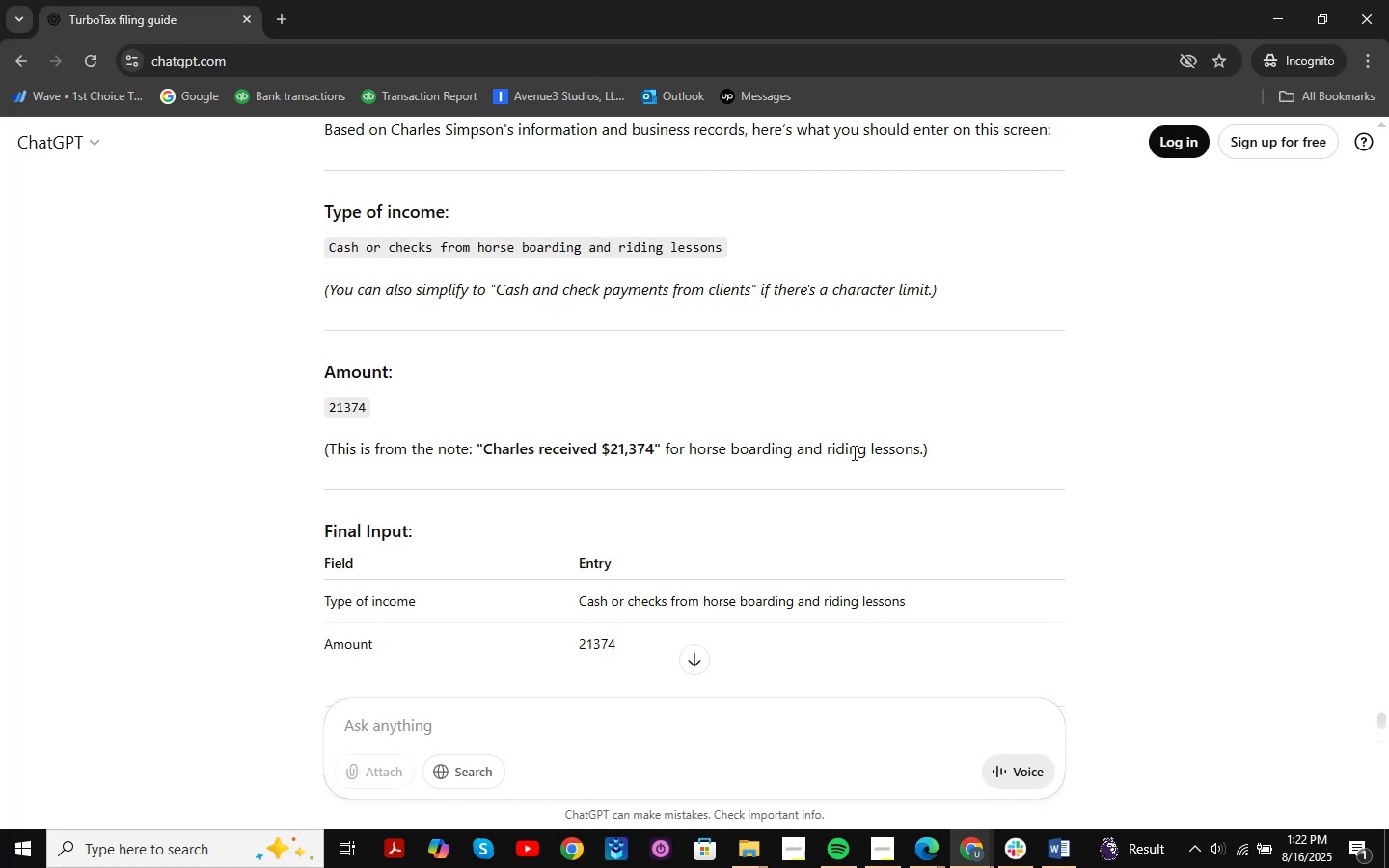 
scroll: coordinate [853, 452], scroll_direction: down, amount: 1.0
 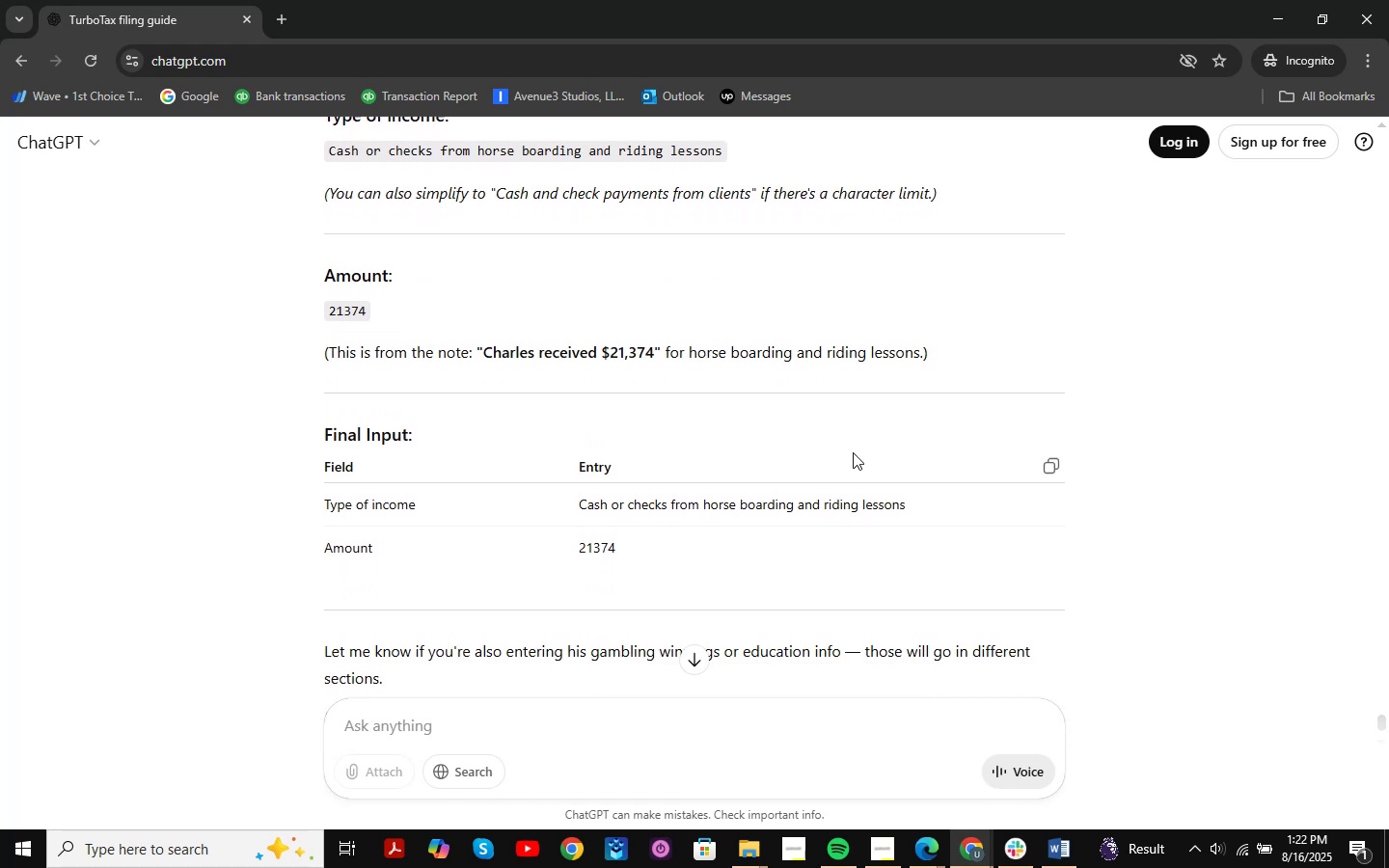 
scroll: coordinate [764, 566], scroll_direction: up, amount: 4.0
 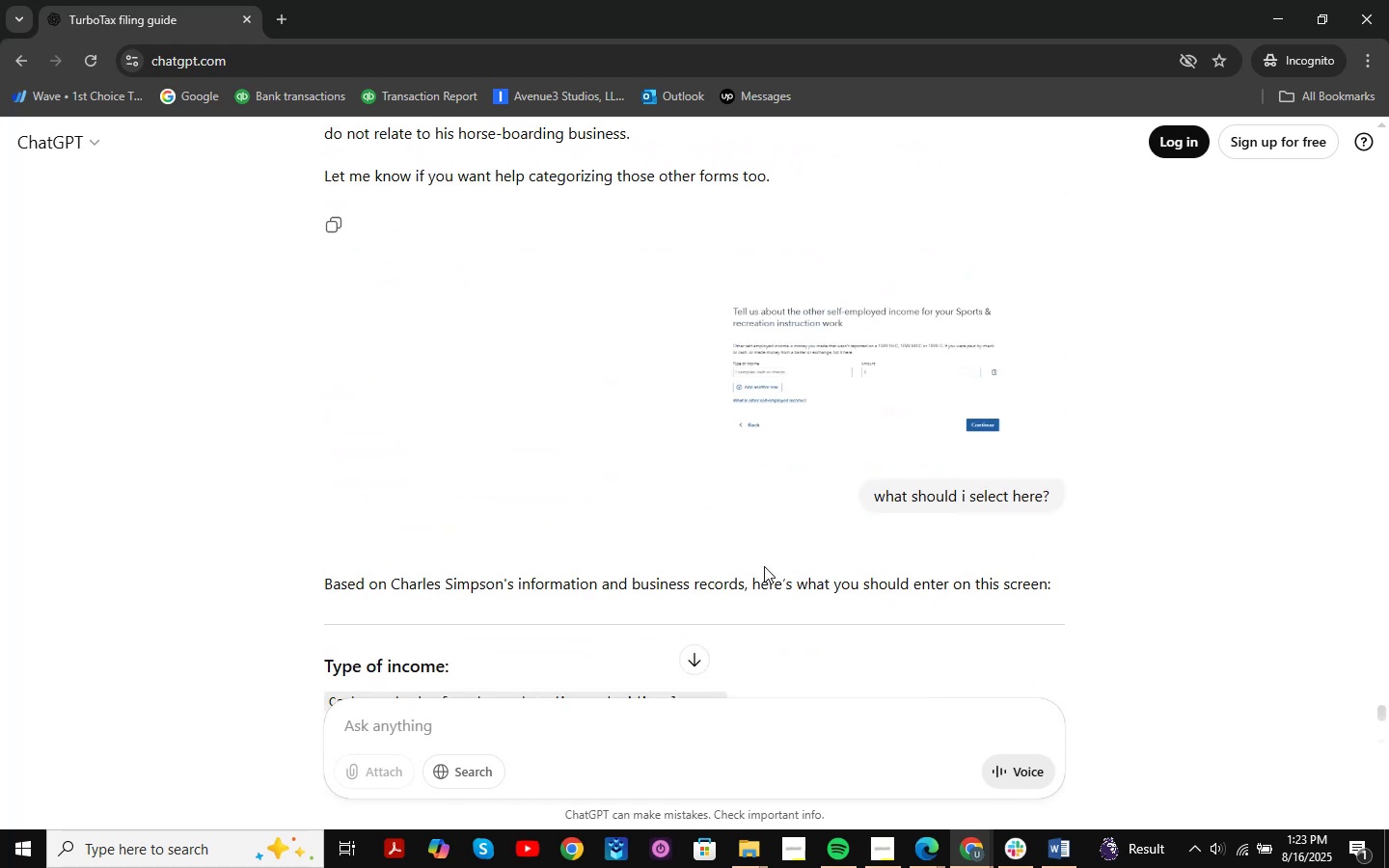 
scroll: coordinate [764, 566], scroll_direction: down, amount: 2.0
 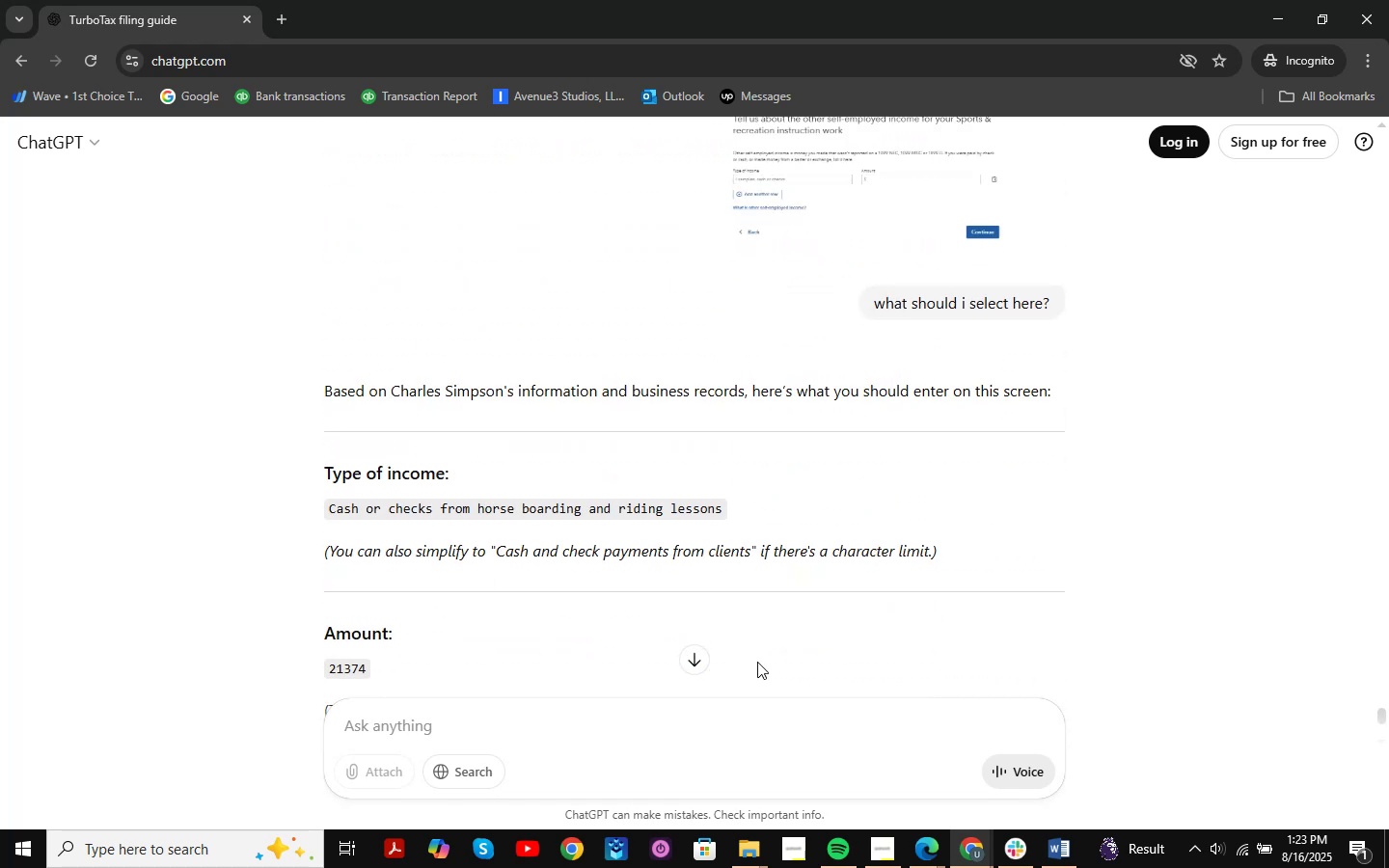 
mouse_move([910, 764])
 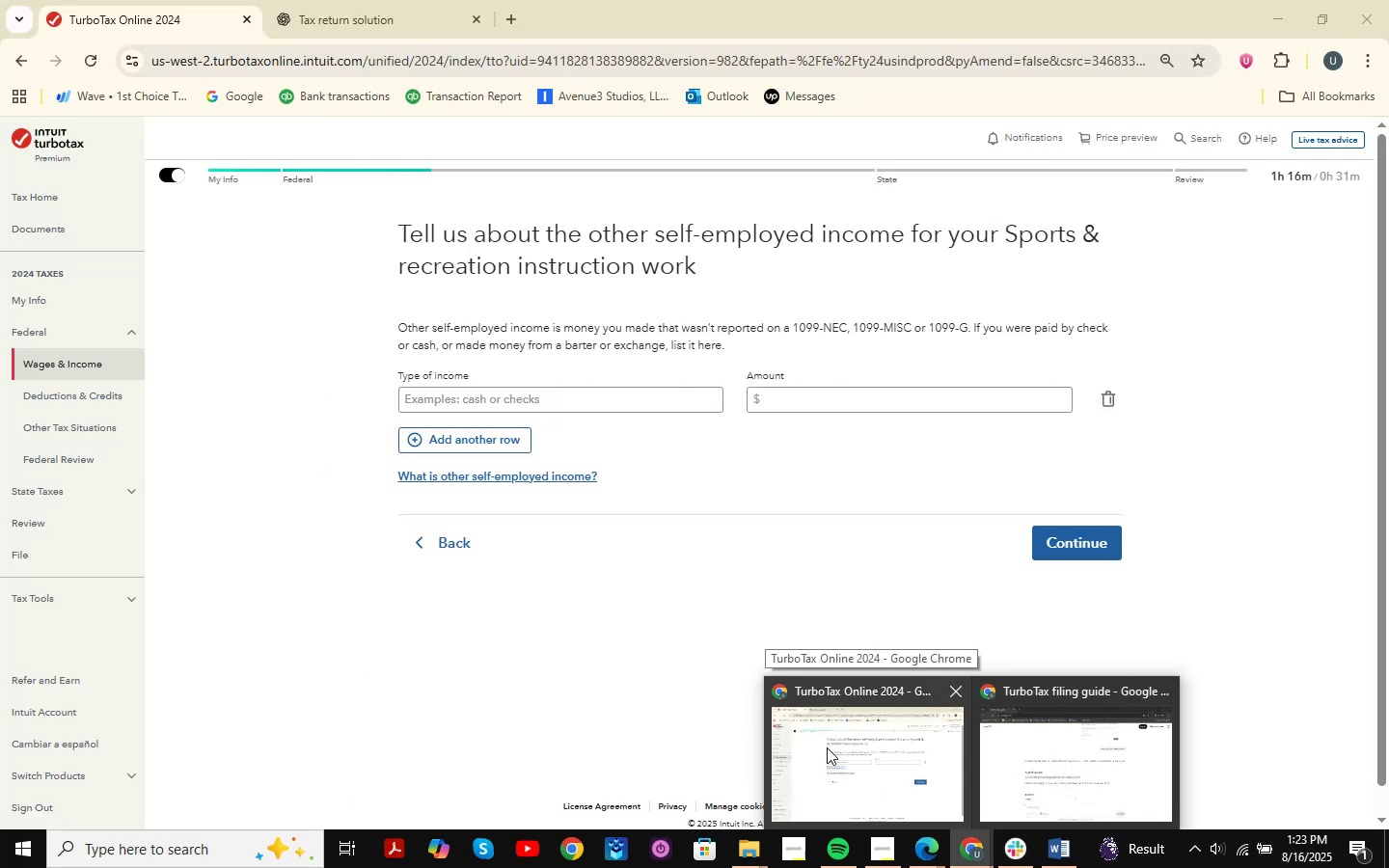 
wait(7.51)
 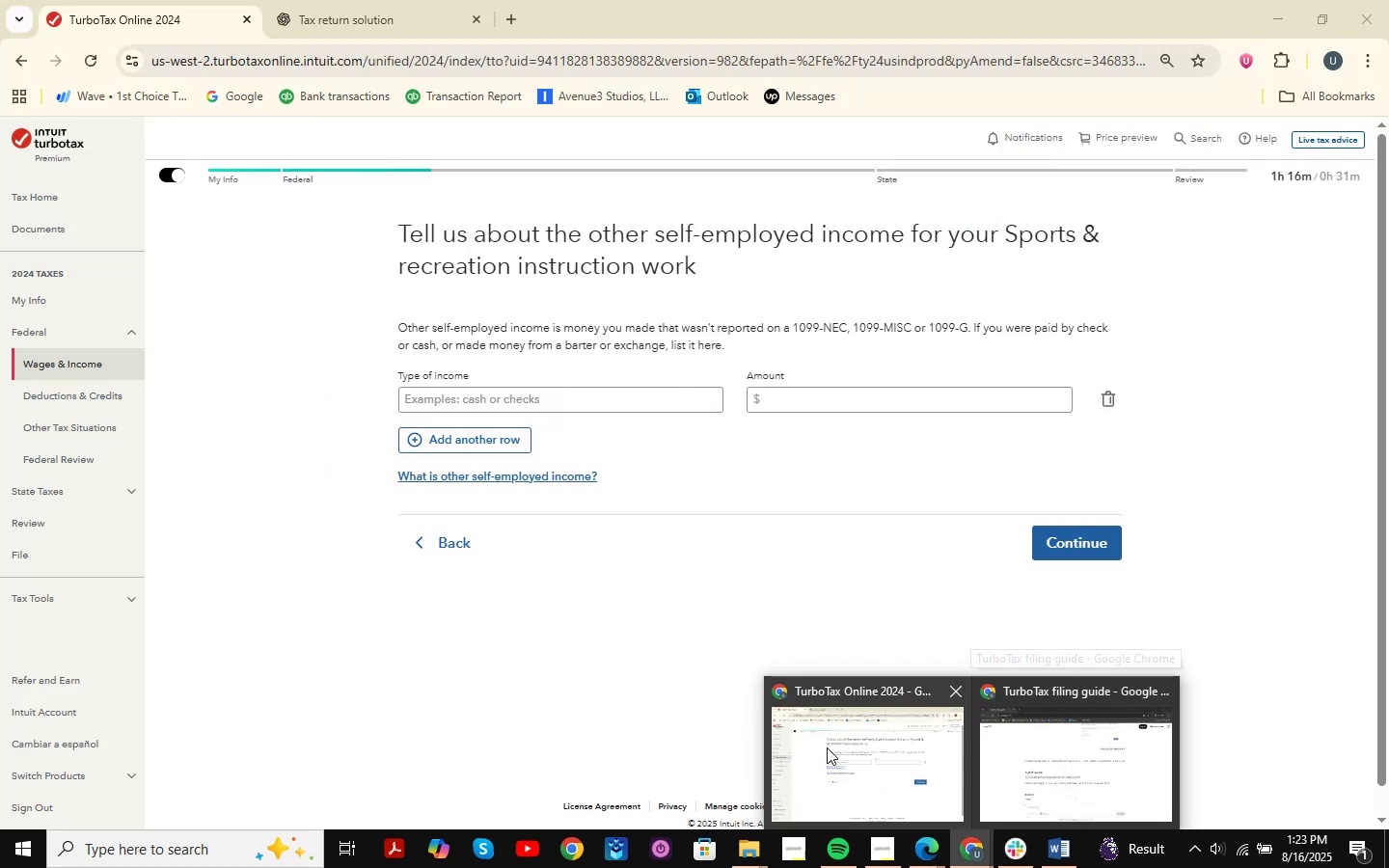 
left_click([832, 769])
 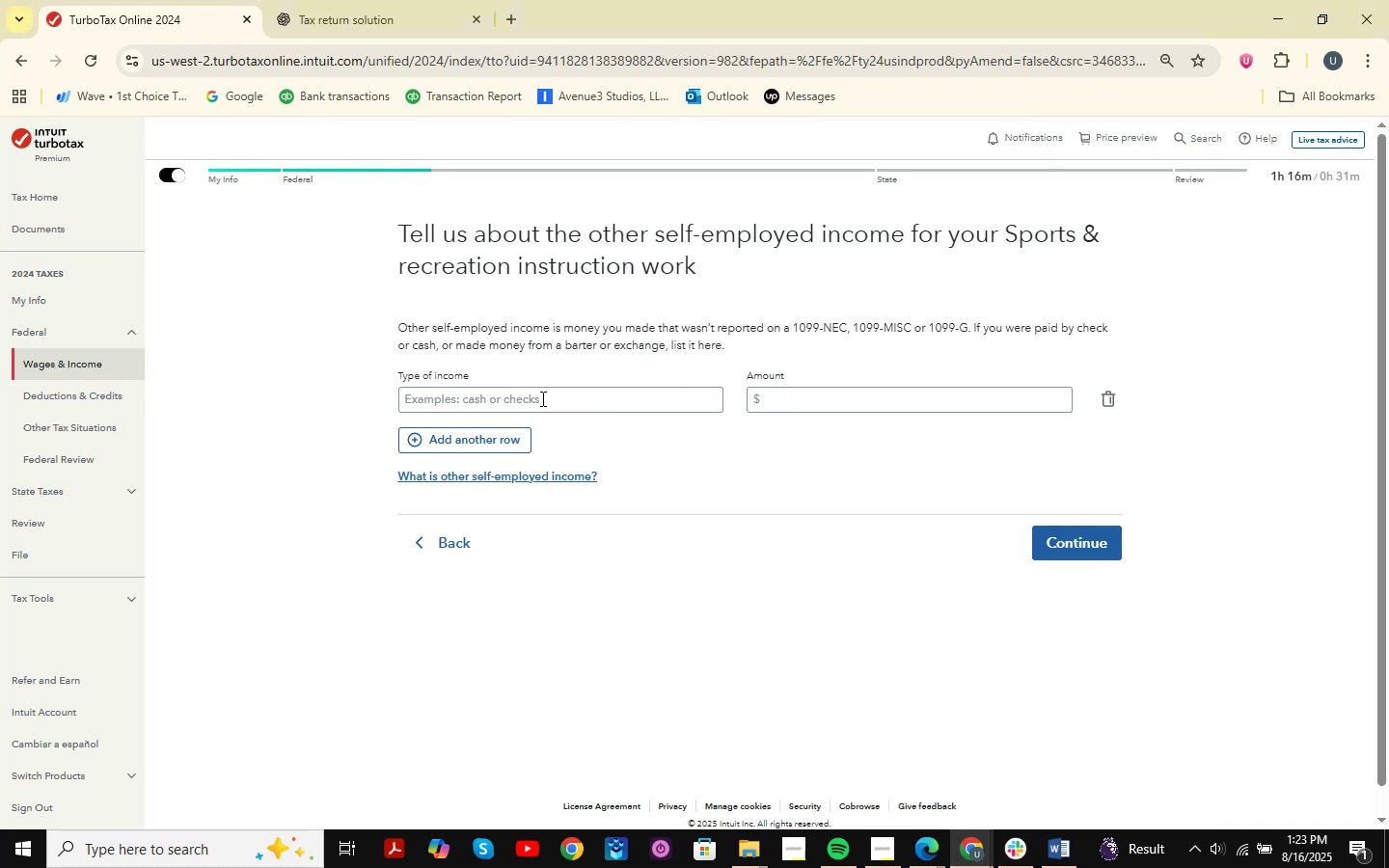 
double_click([532, 392])
 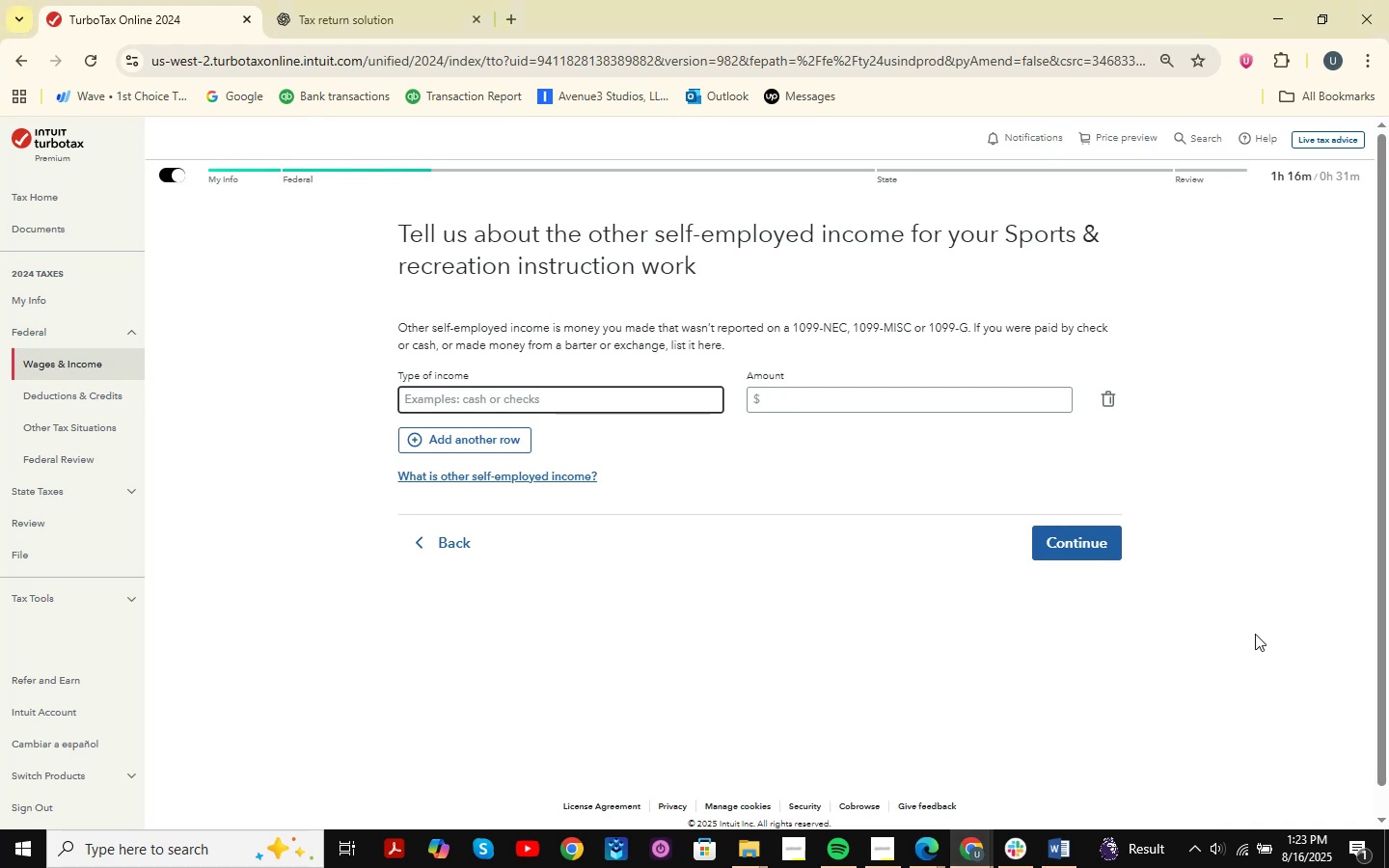 
type(Cash )
 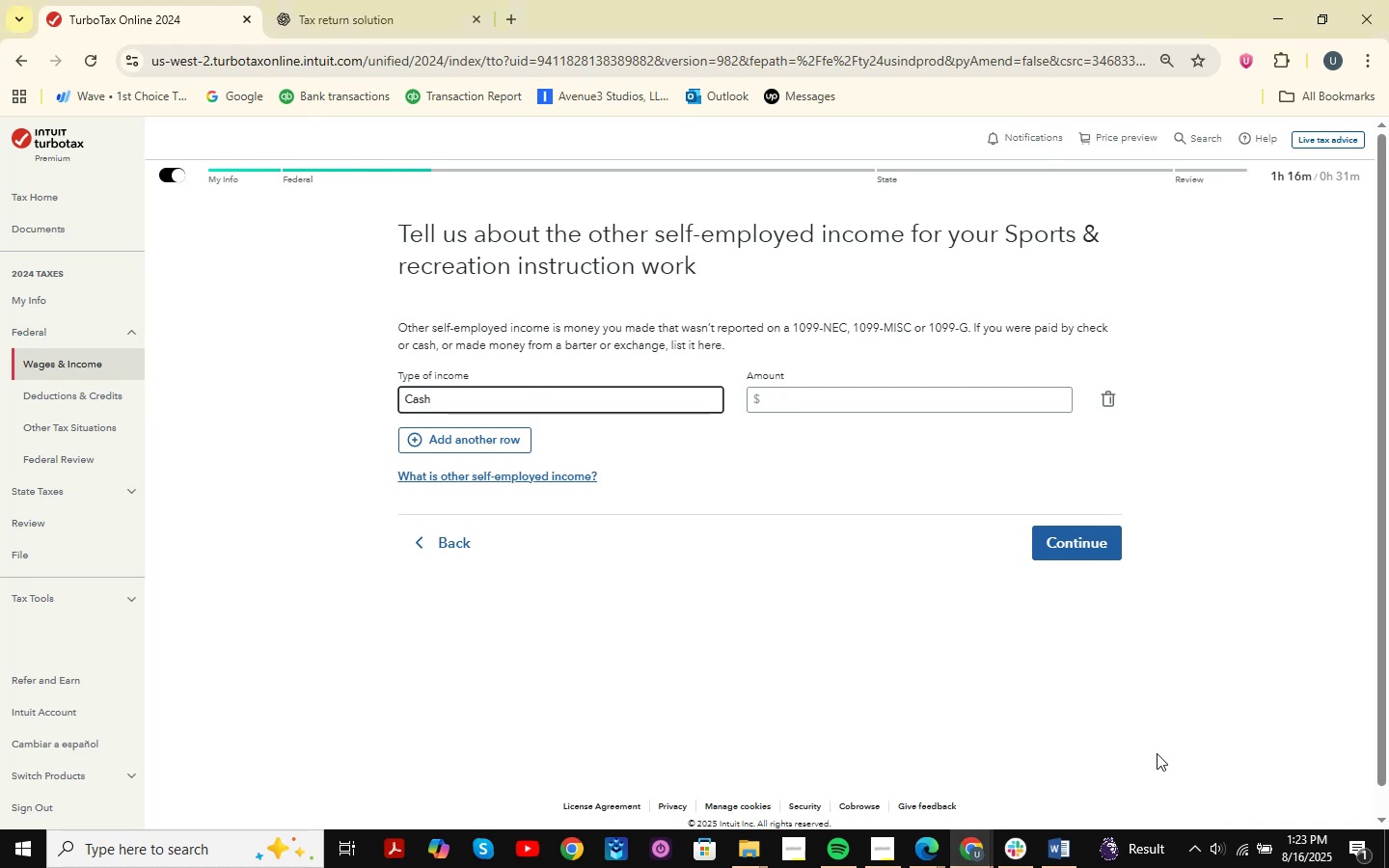 
left_click([1062, 844])
 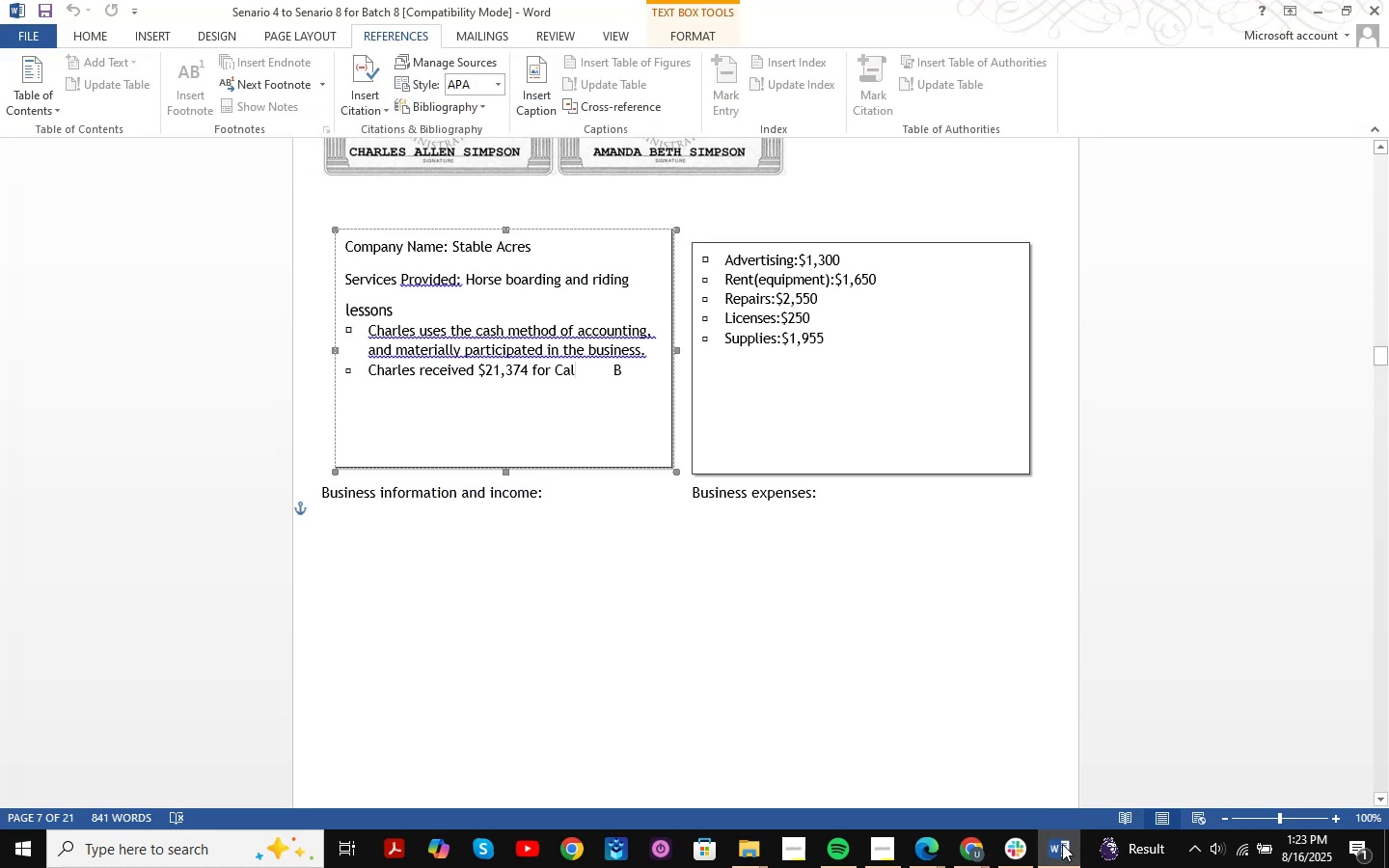 
double_click([1062, 844])
 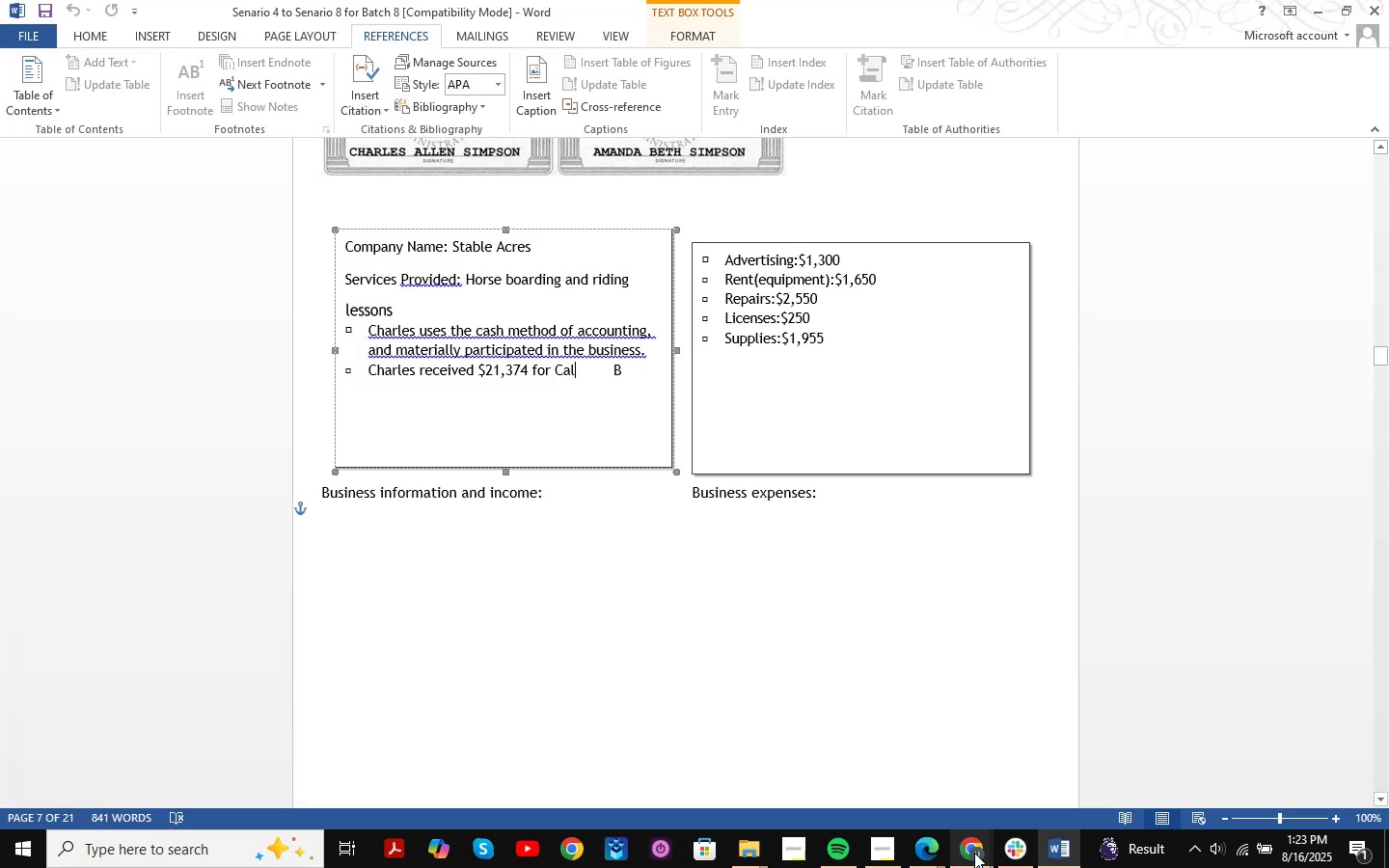 
left_click([1053, 851])
 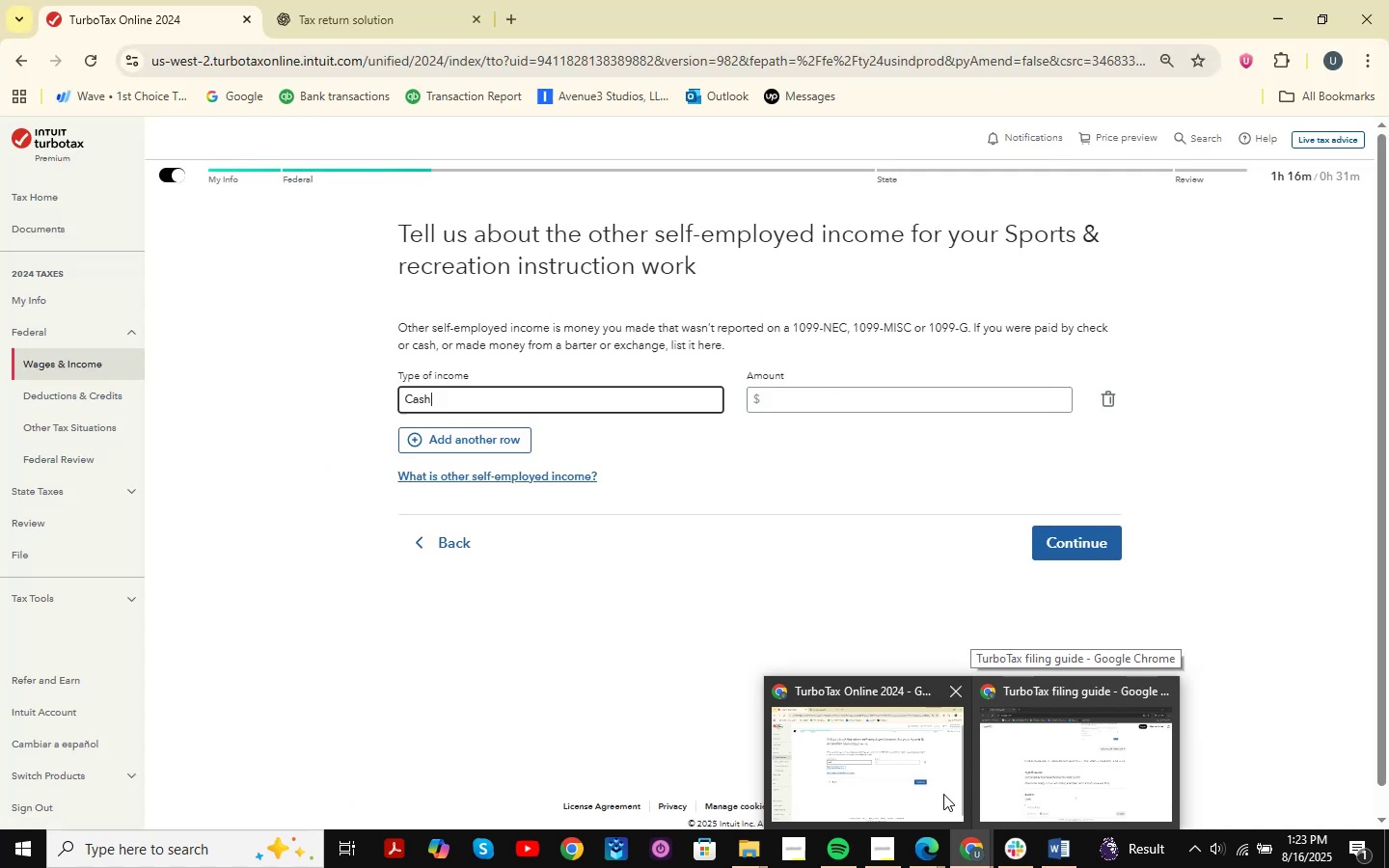 
wait(6.44)
 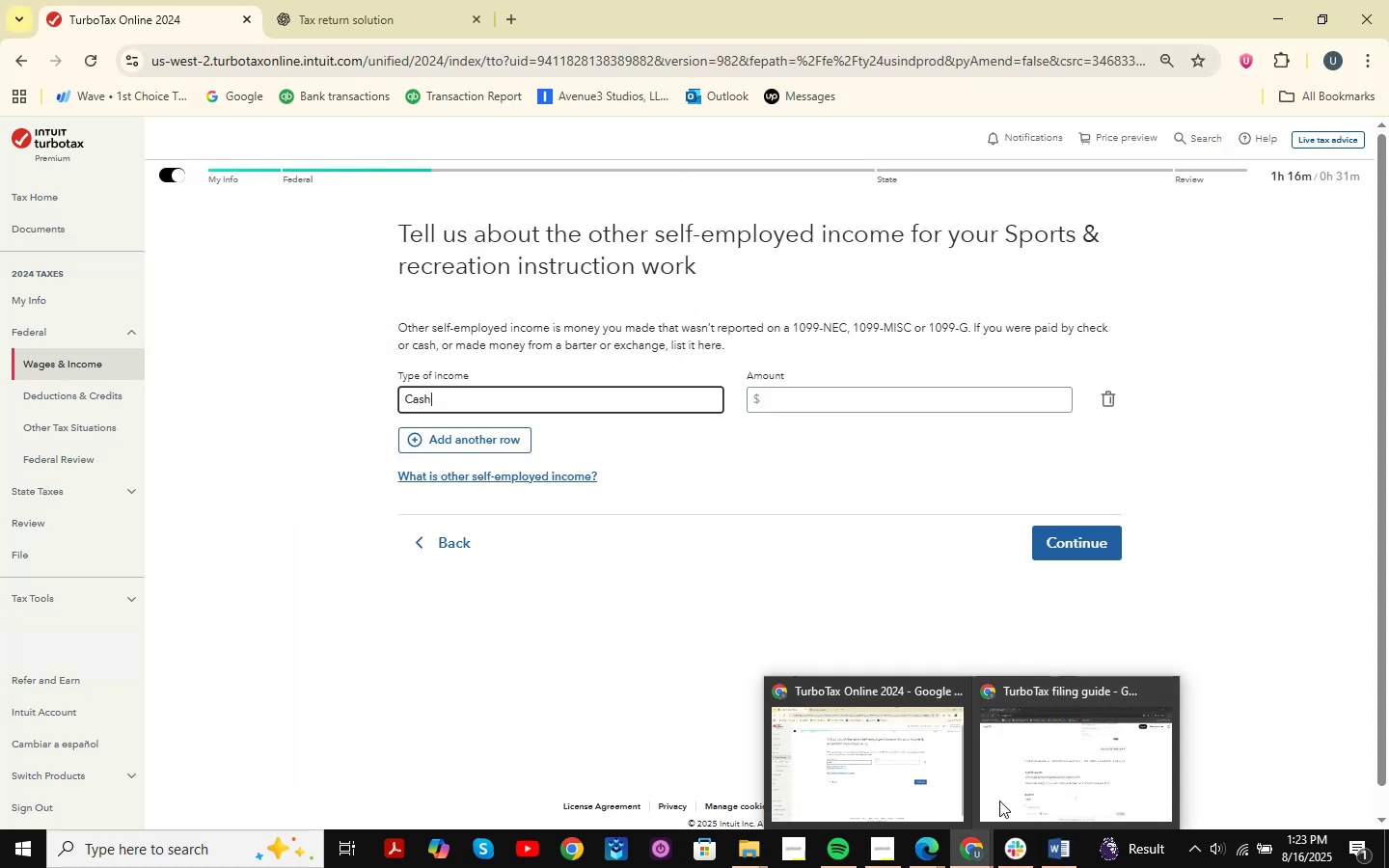 
left_click([805, 396])
 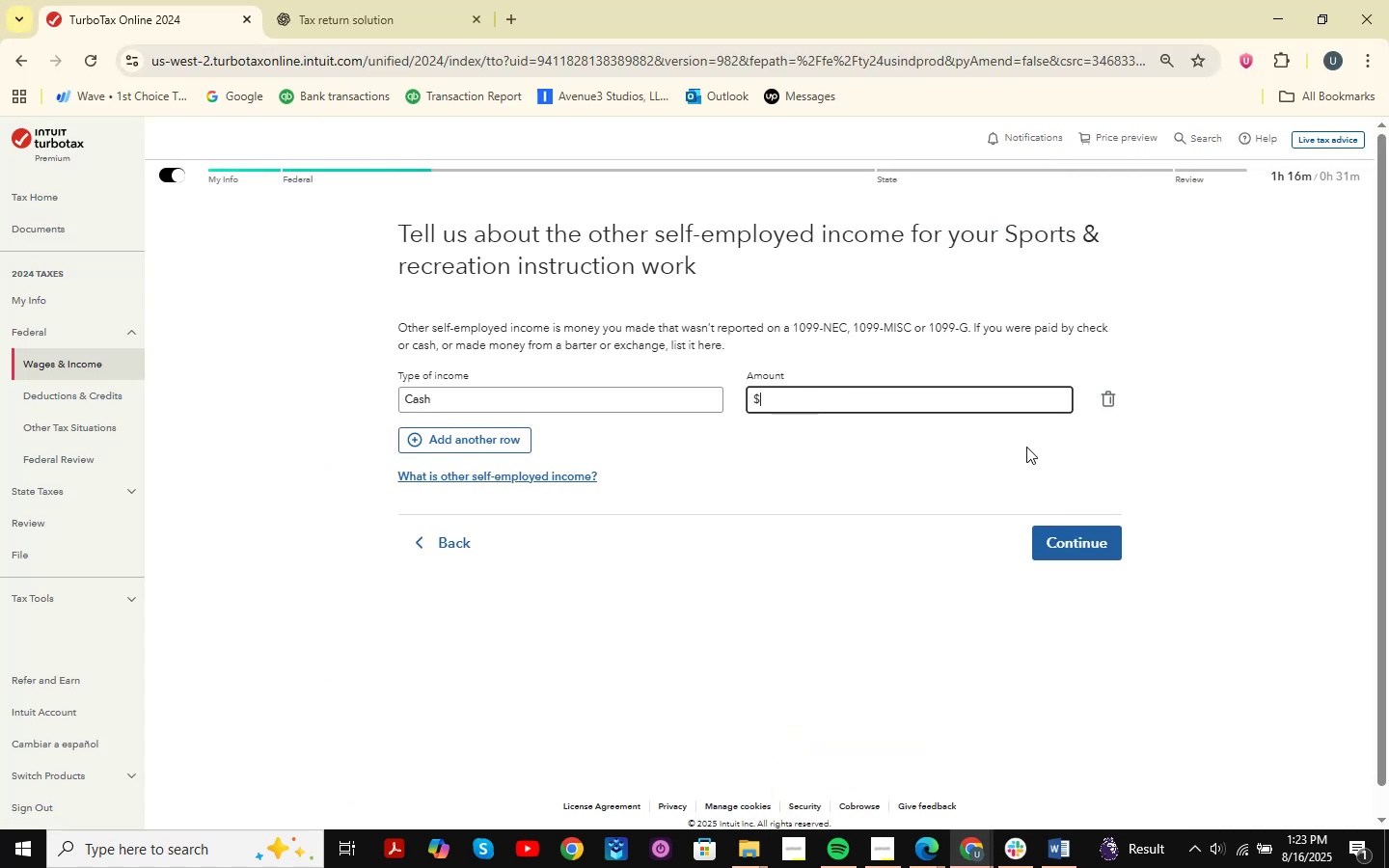 
key(Numpad2)
 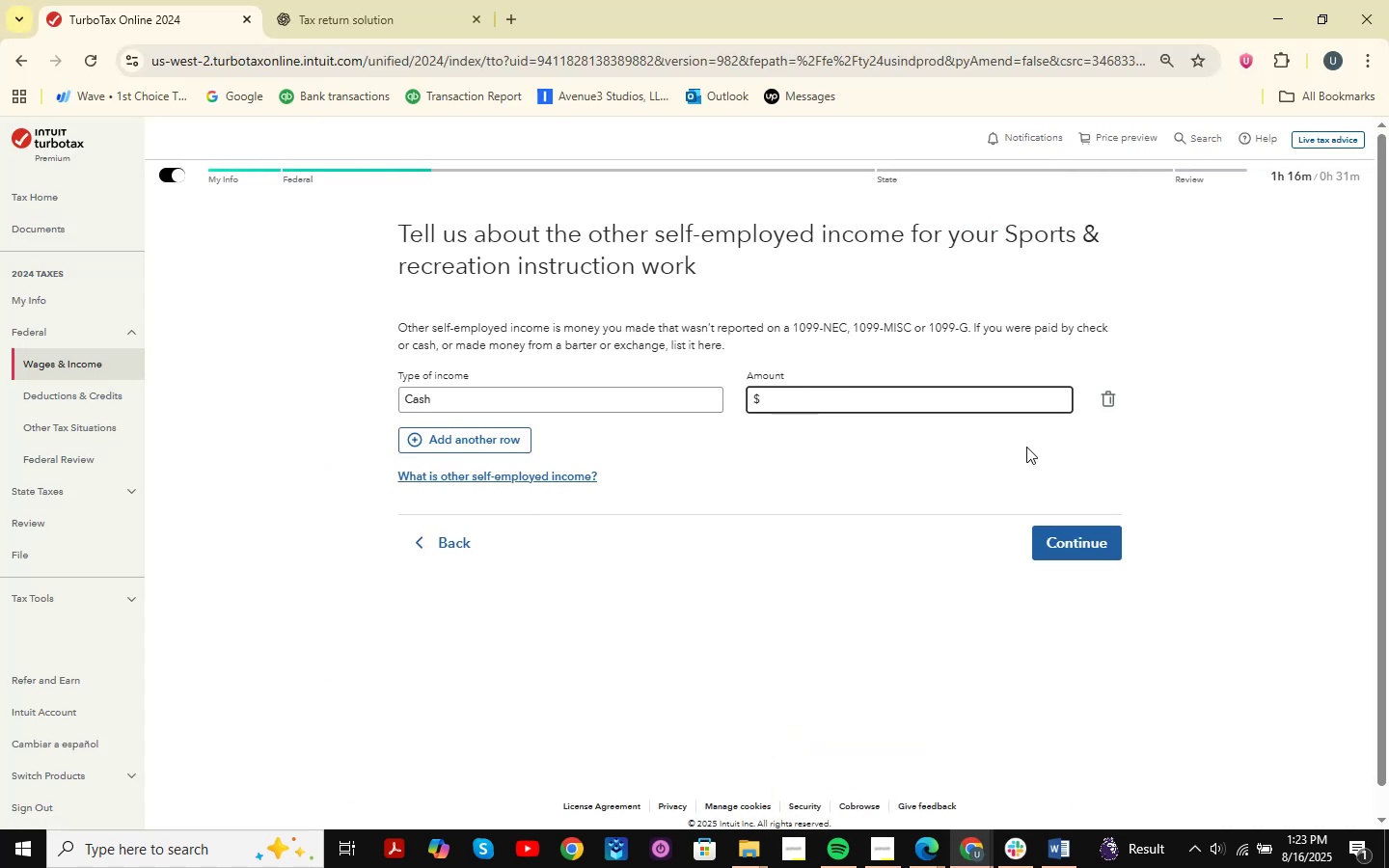 
key(Numpad1)
 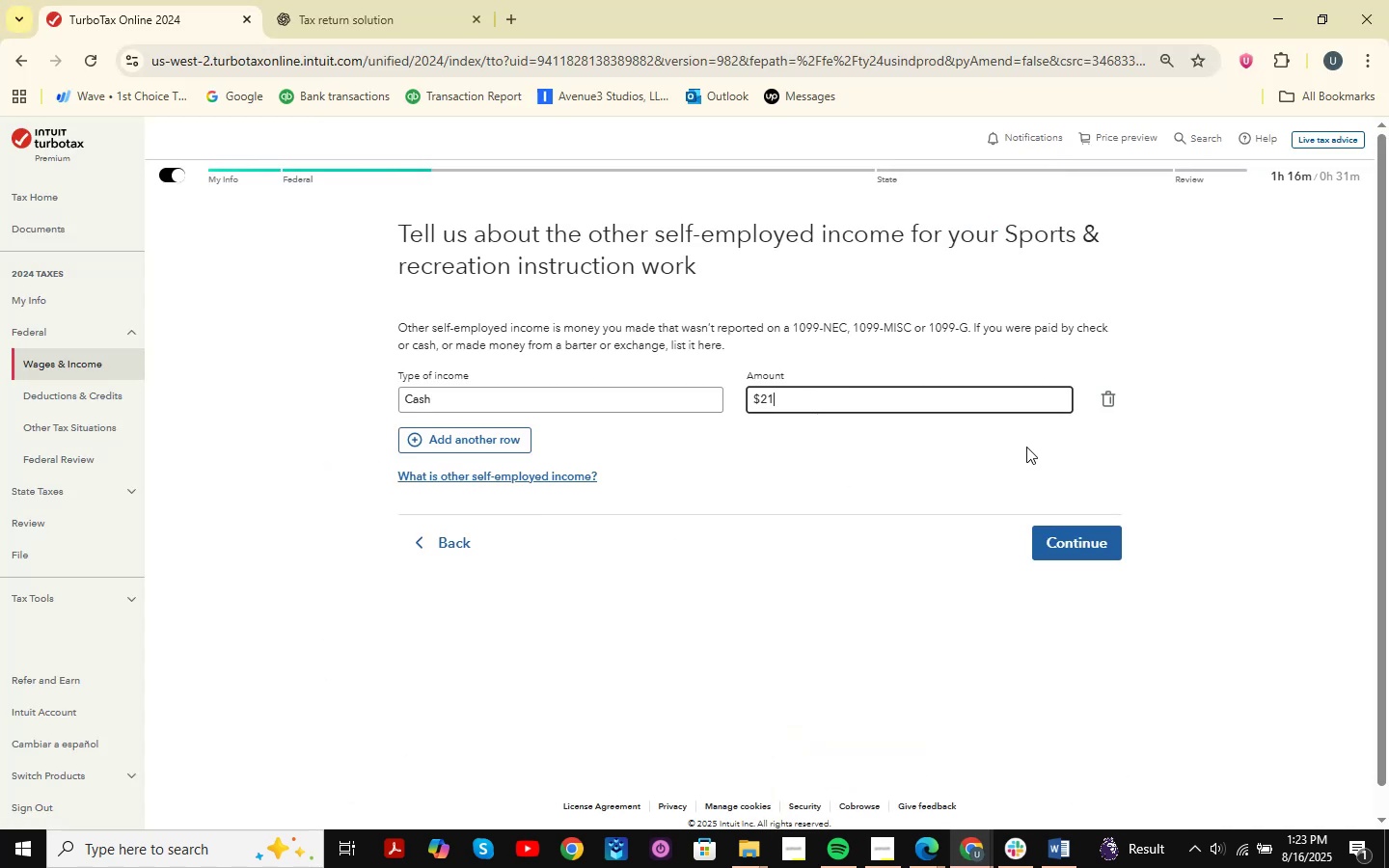 
key(Numpad3)
 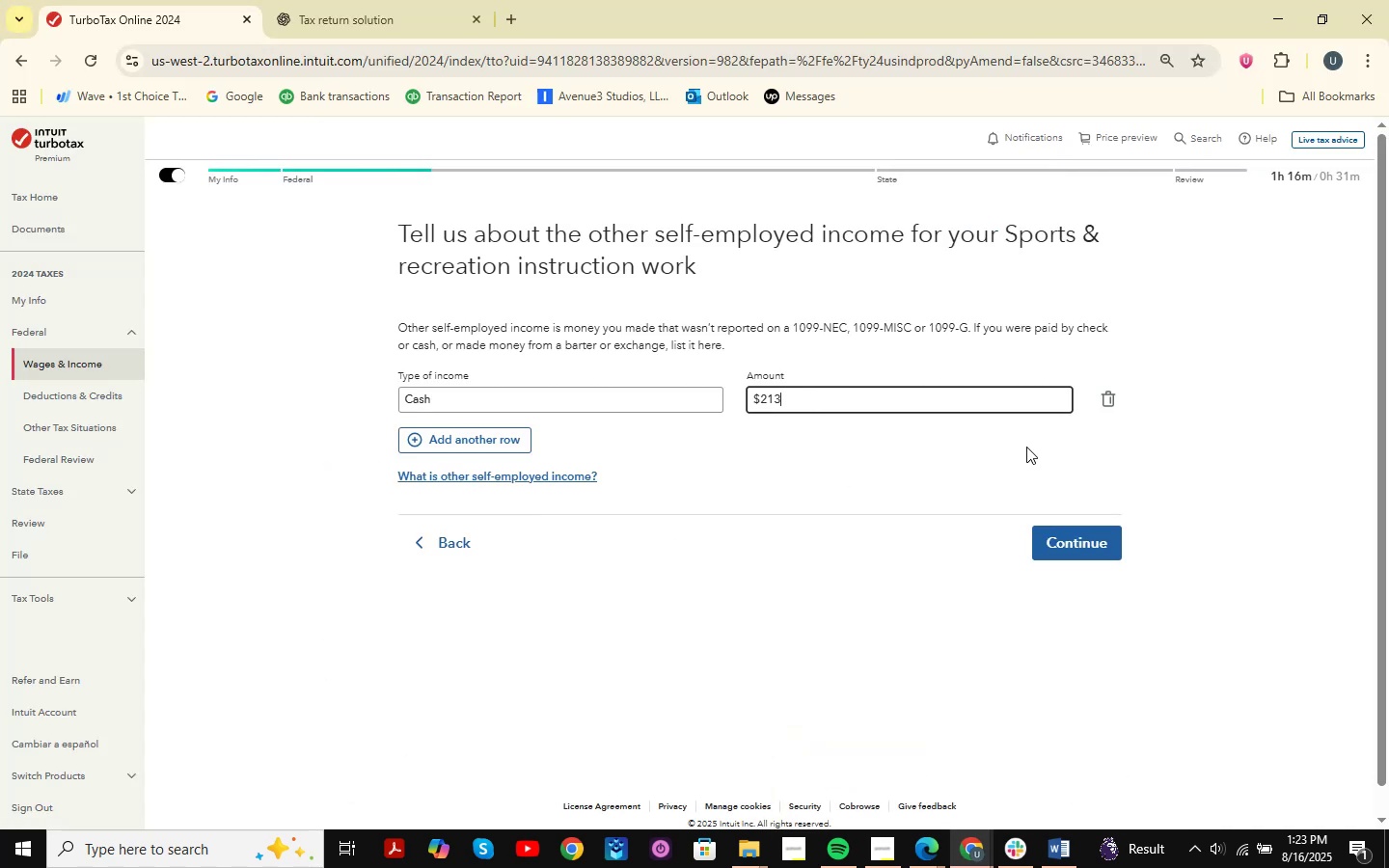 
key(Numpad7)
 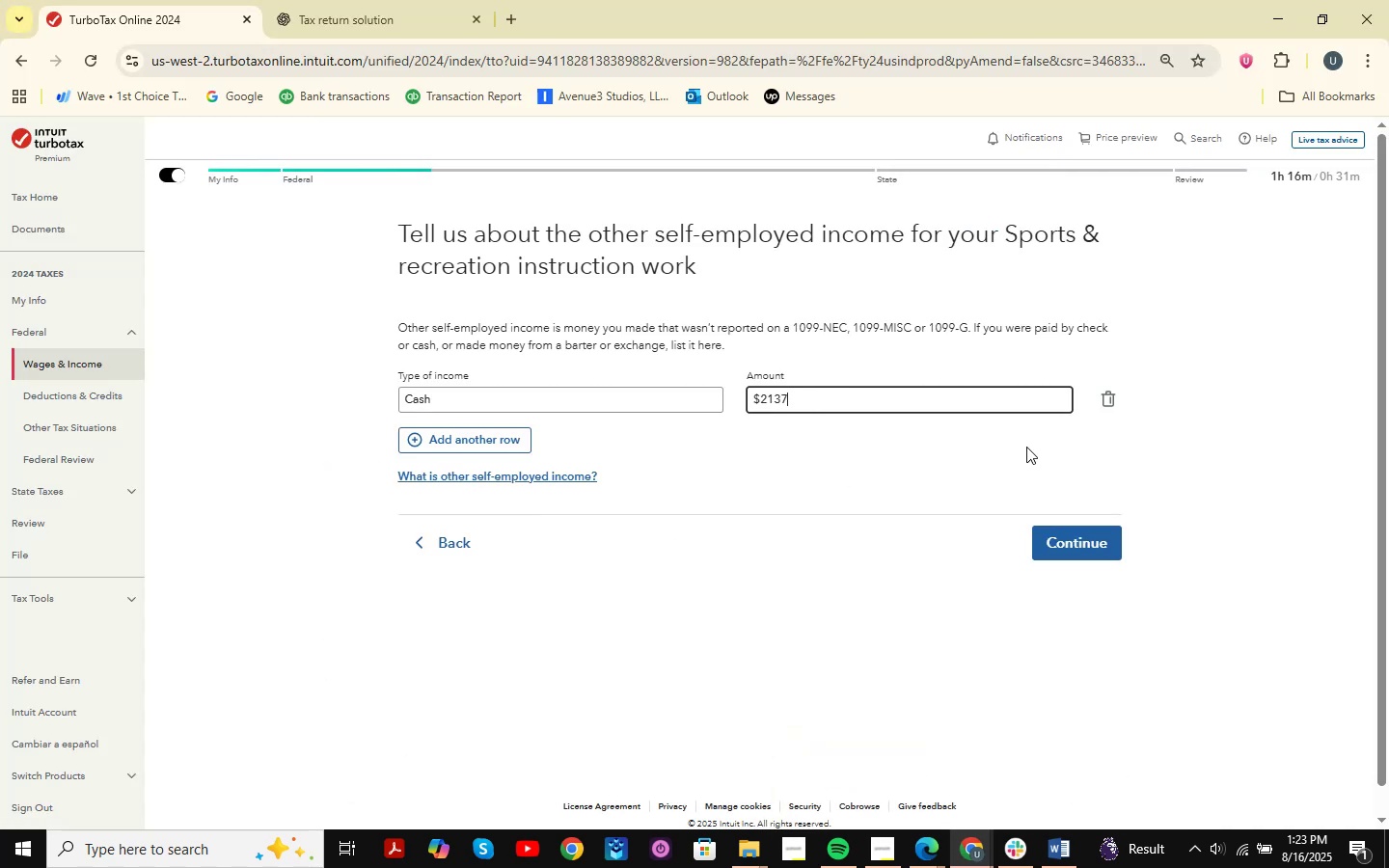 
key(Numpad4)
 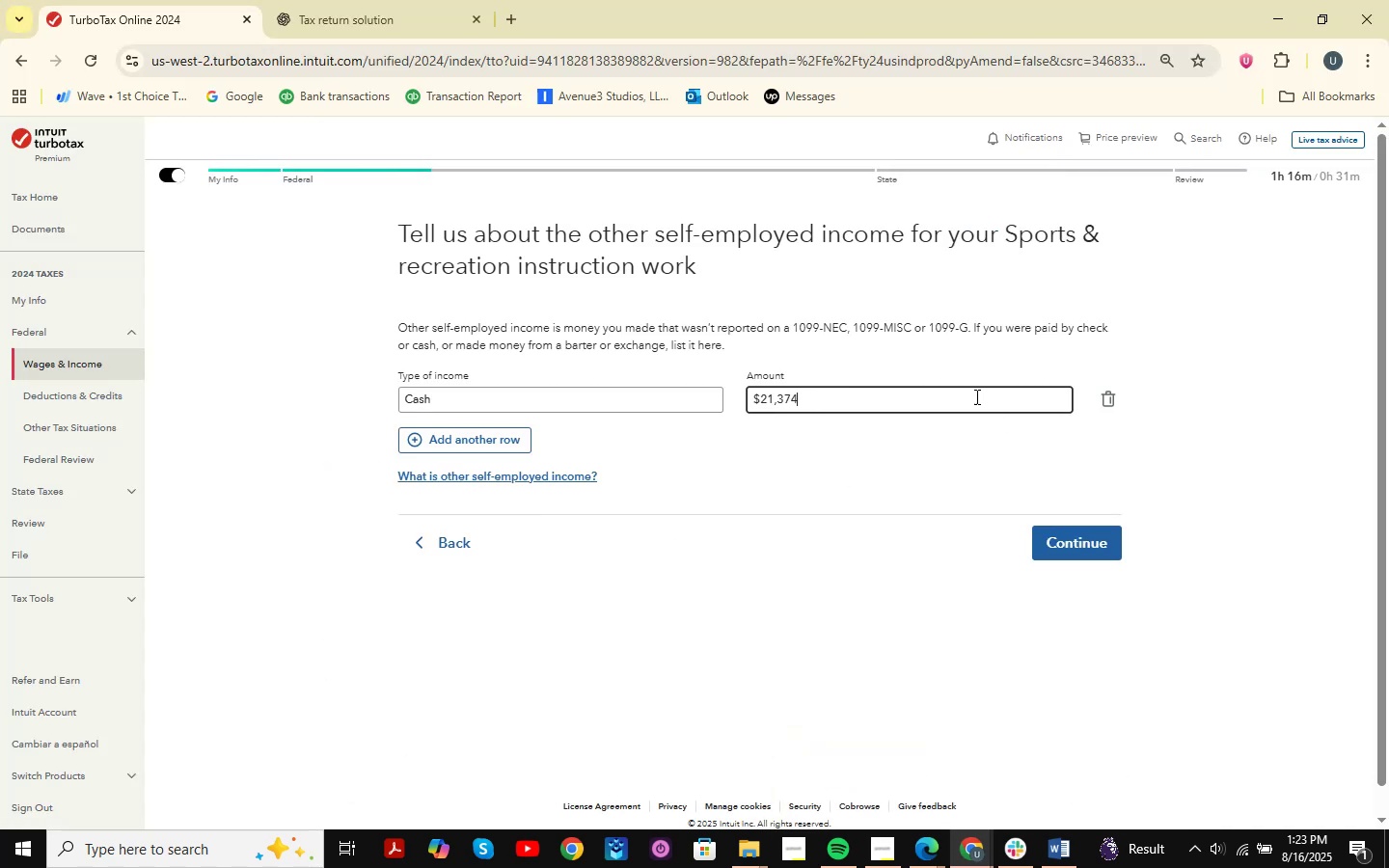 
left_click([782, 601])
 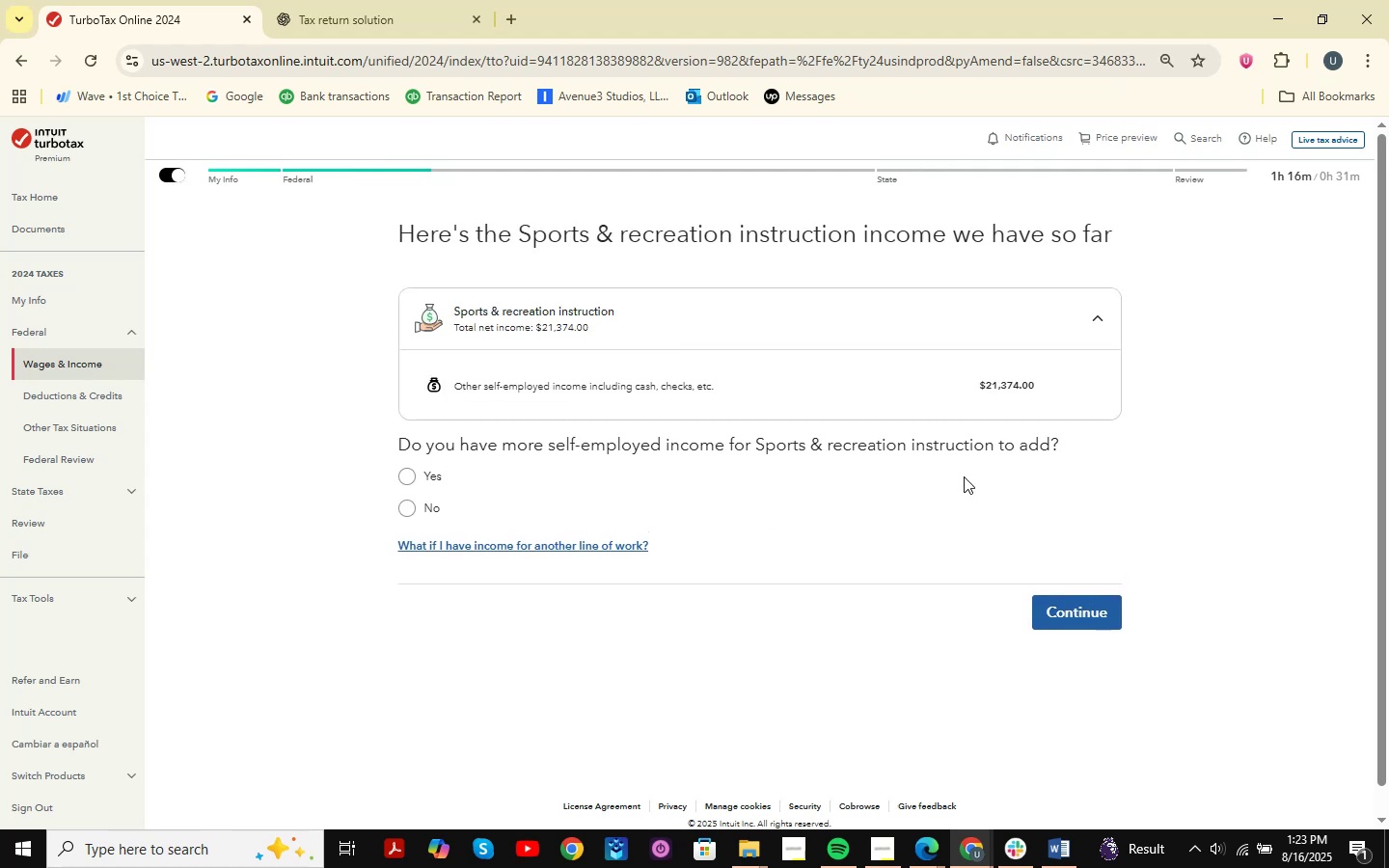 
wait(14.83)
 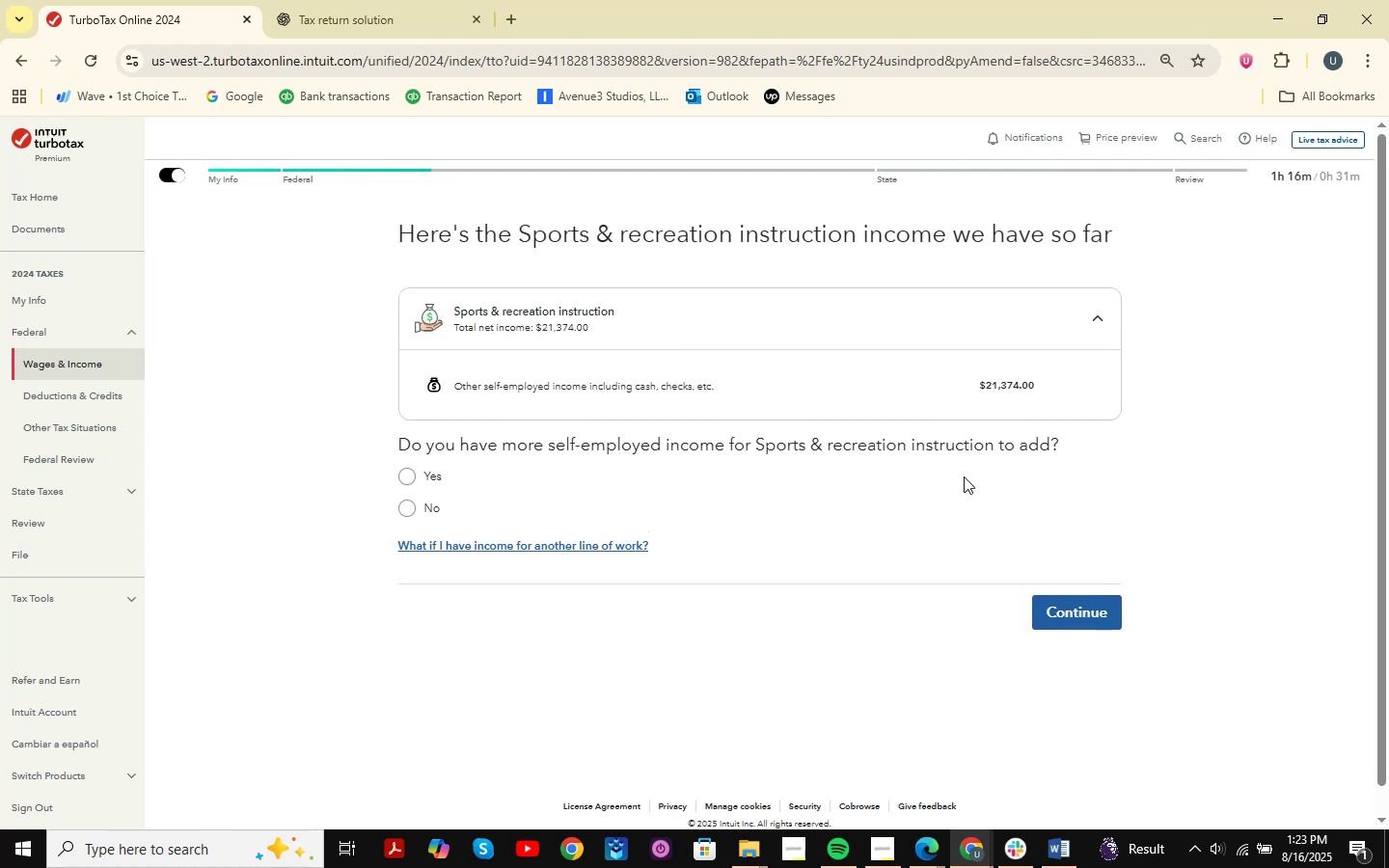 
left_click([1060, 645])
 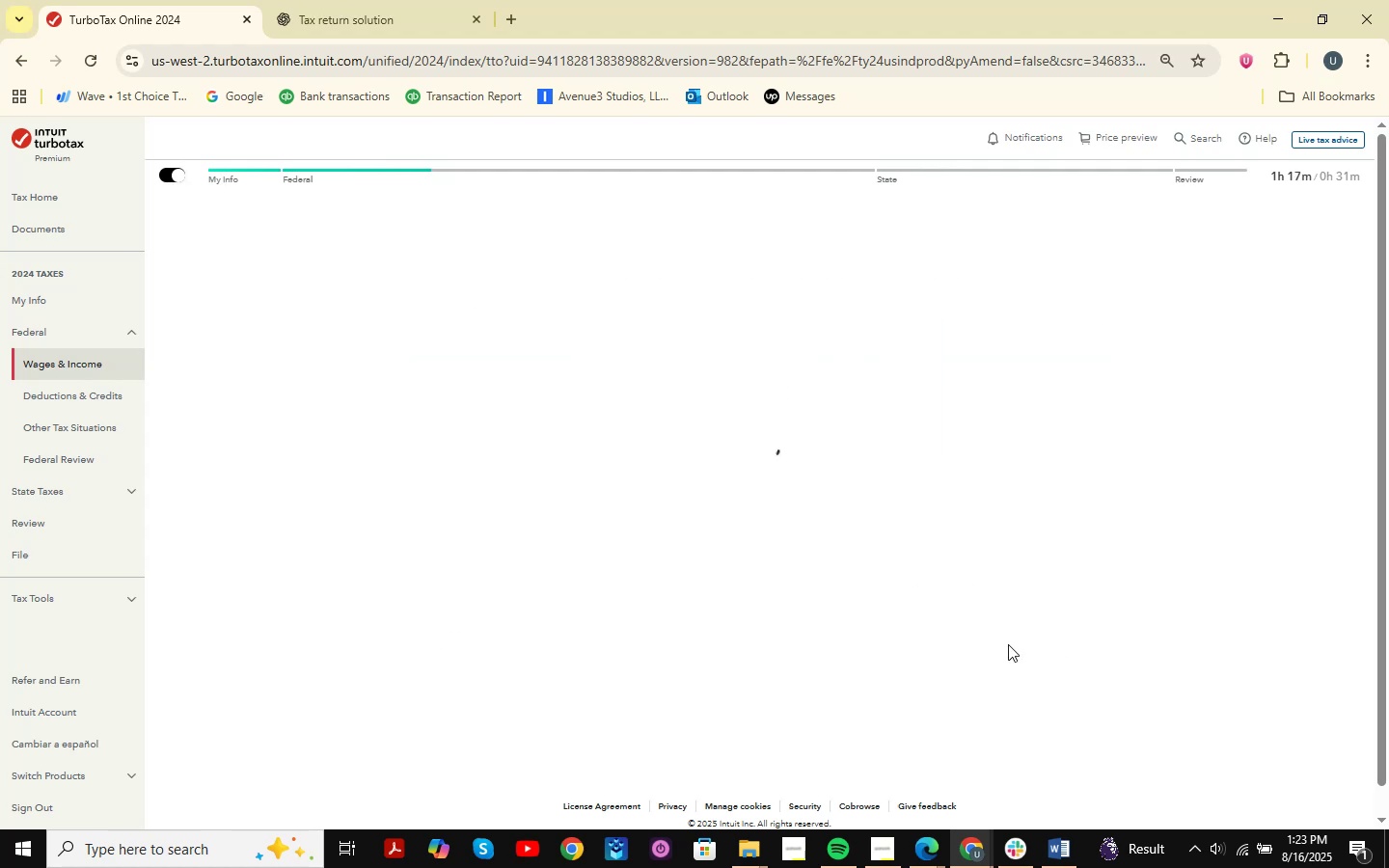 
mouse_move([792, 624])
 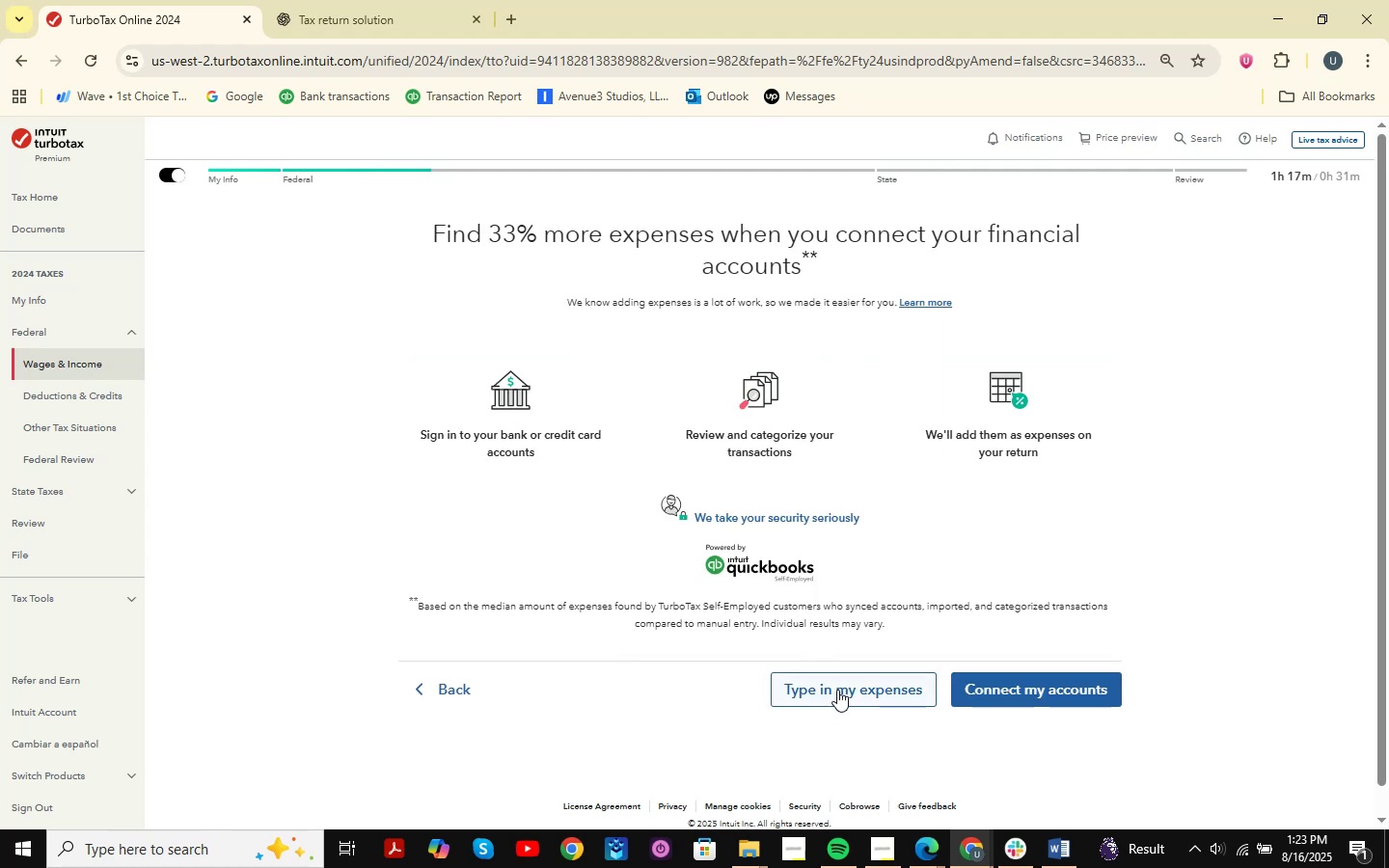 
left_click([837, 690])
 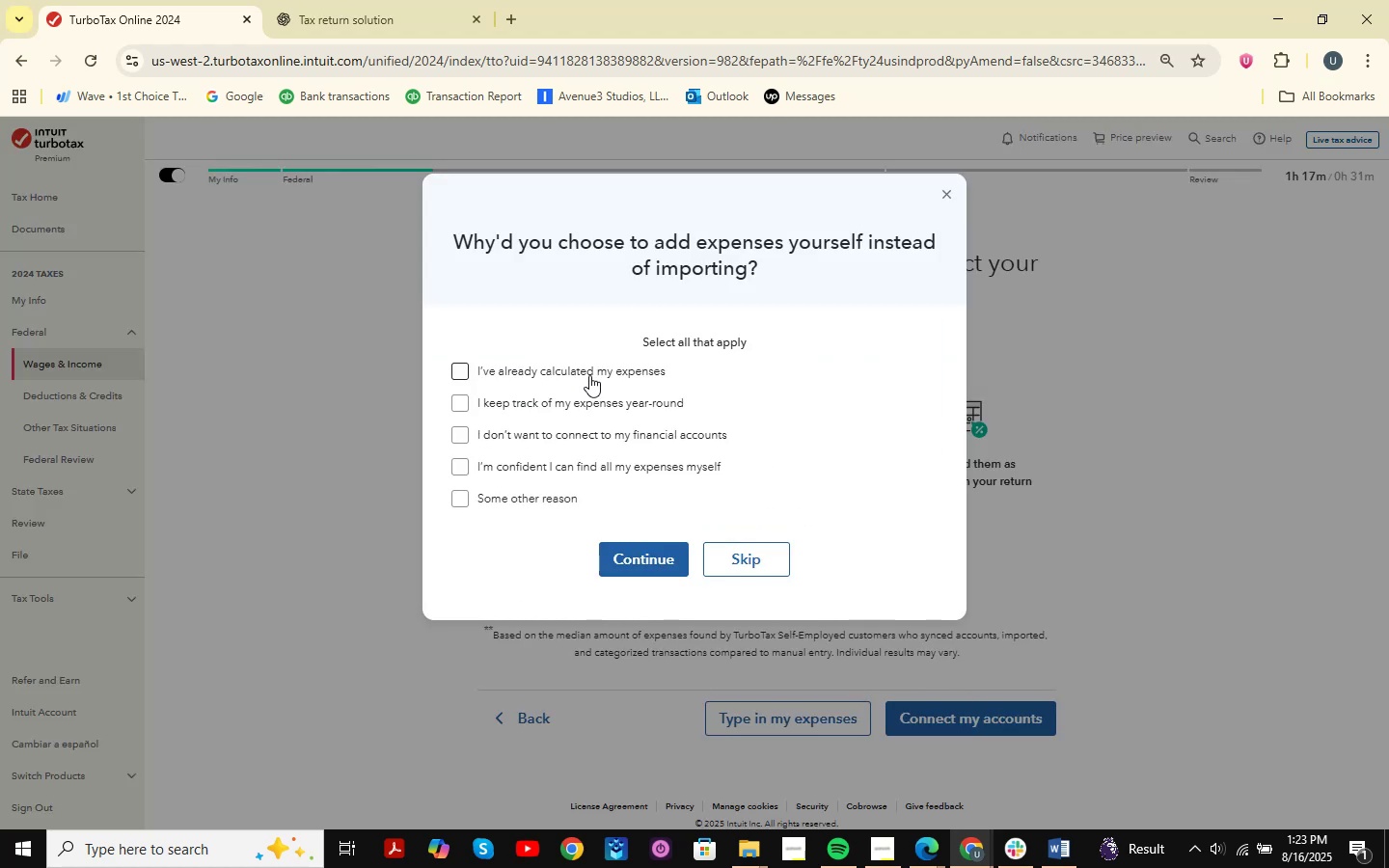 
left_click([589, 375])
 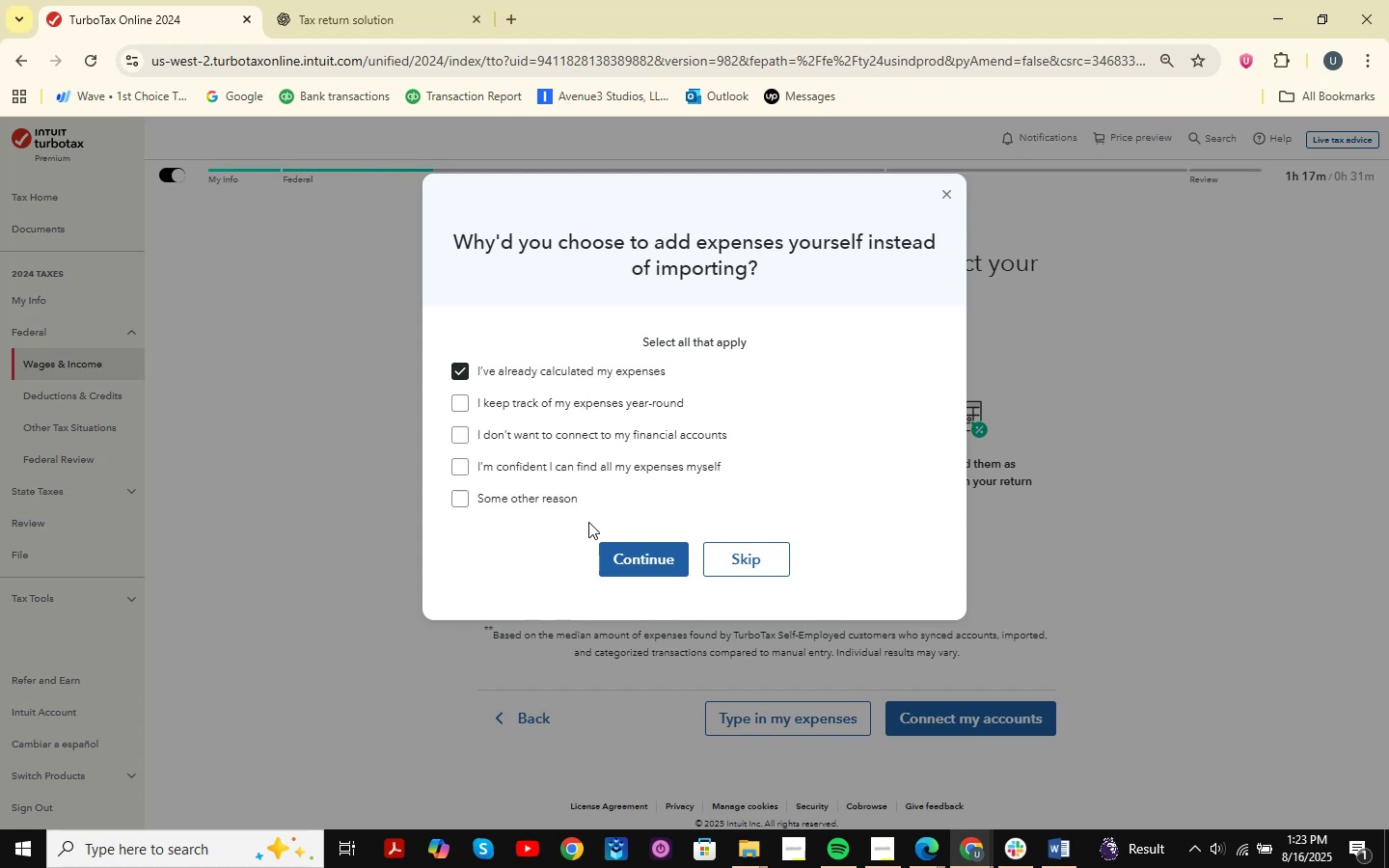 
left_click([632, 558])
 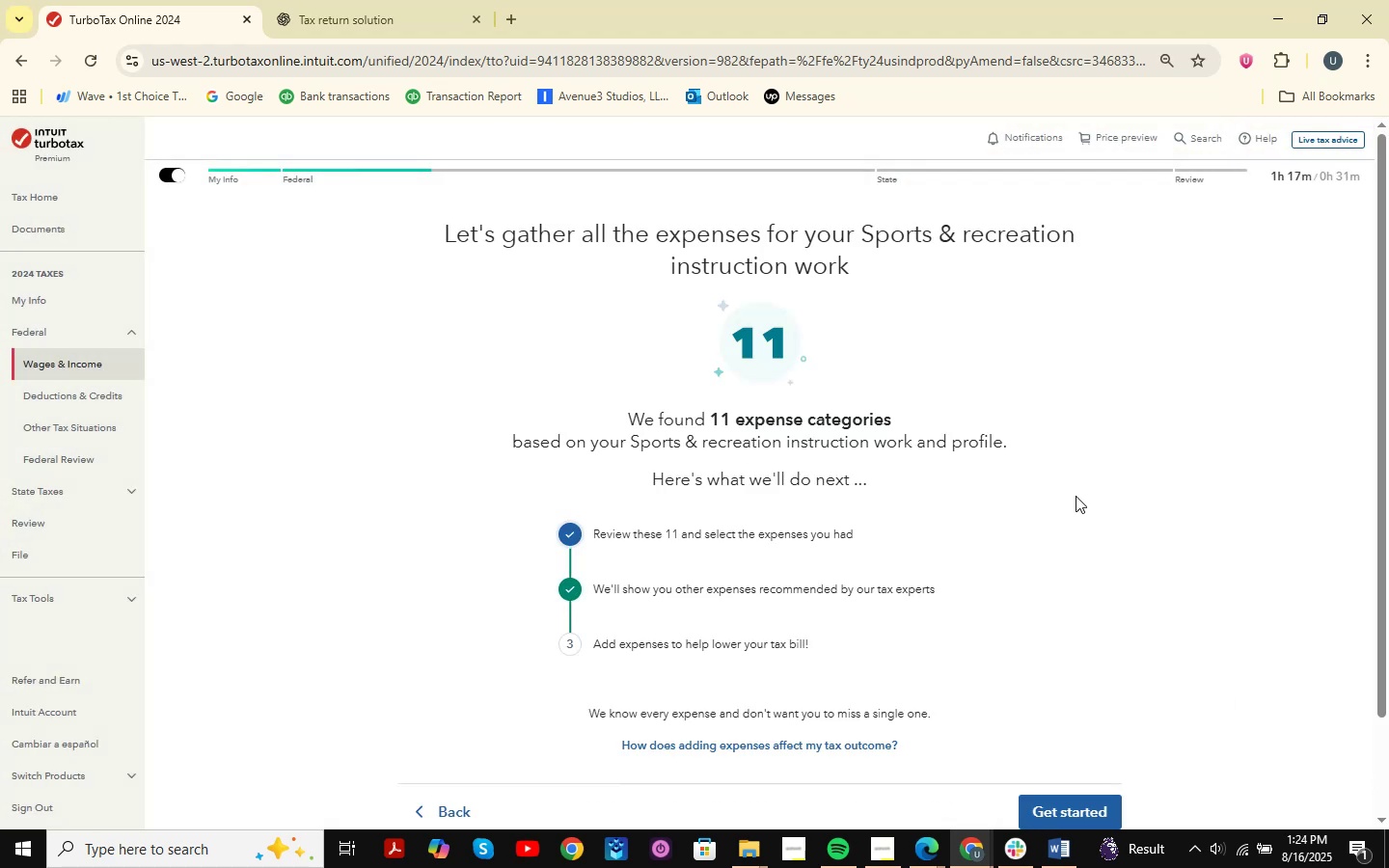 
scroll: coordinate [597, 573], scroll_direction: down, amount: 2.0
 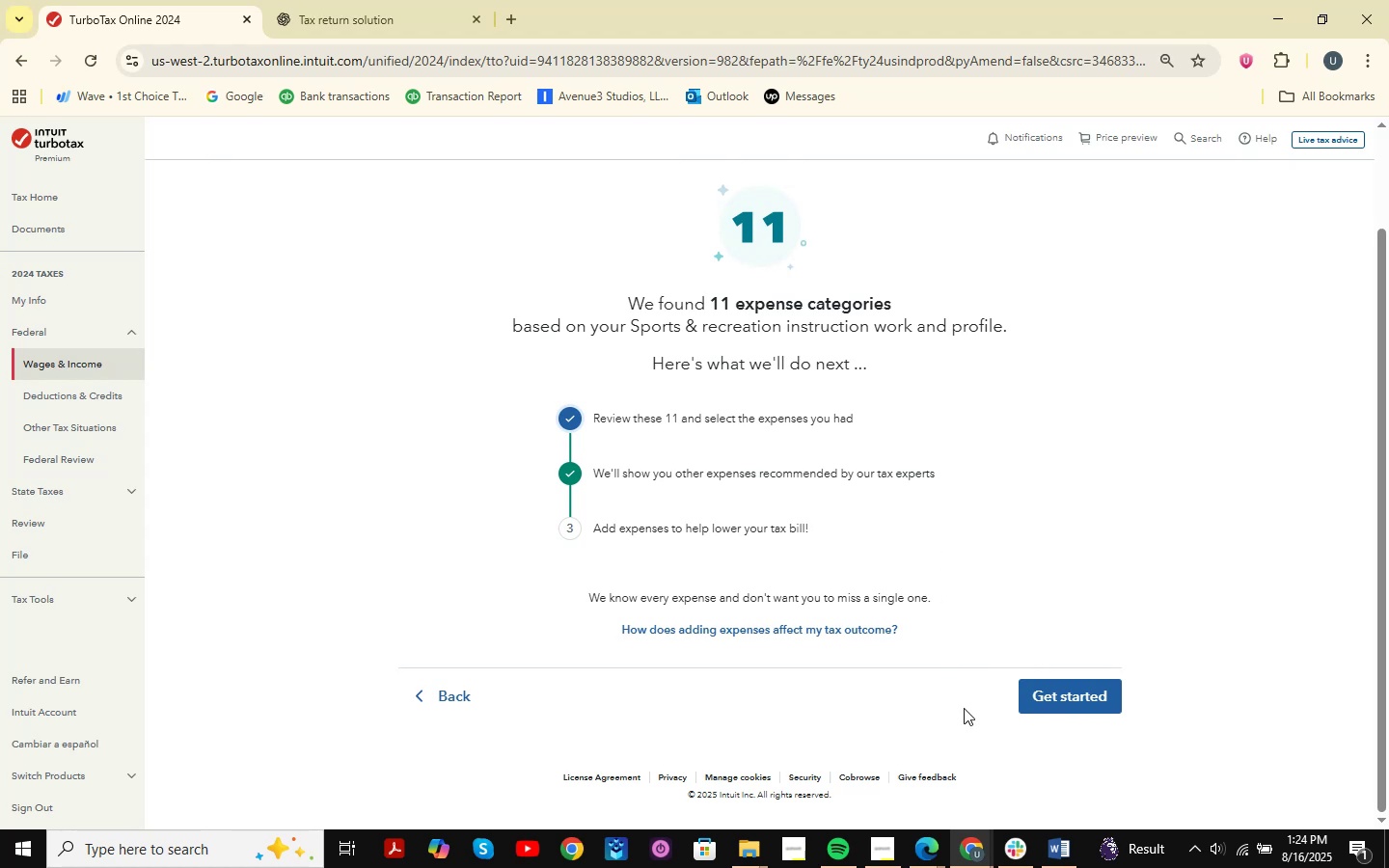 
left_click([1029, 696])
 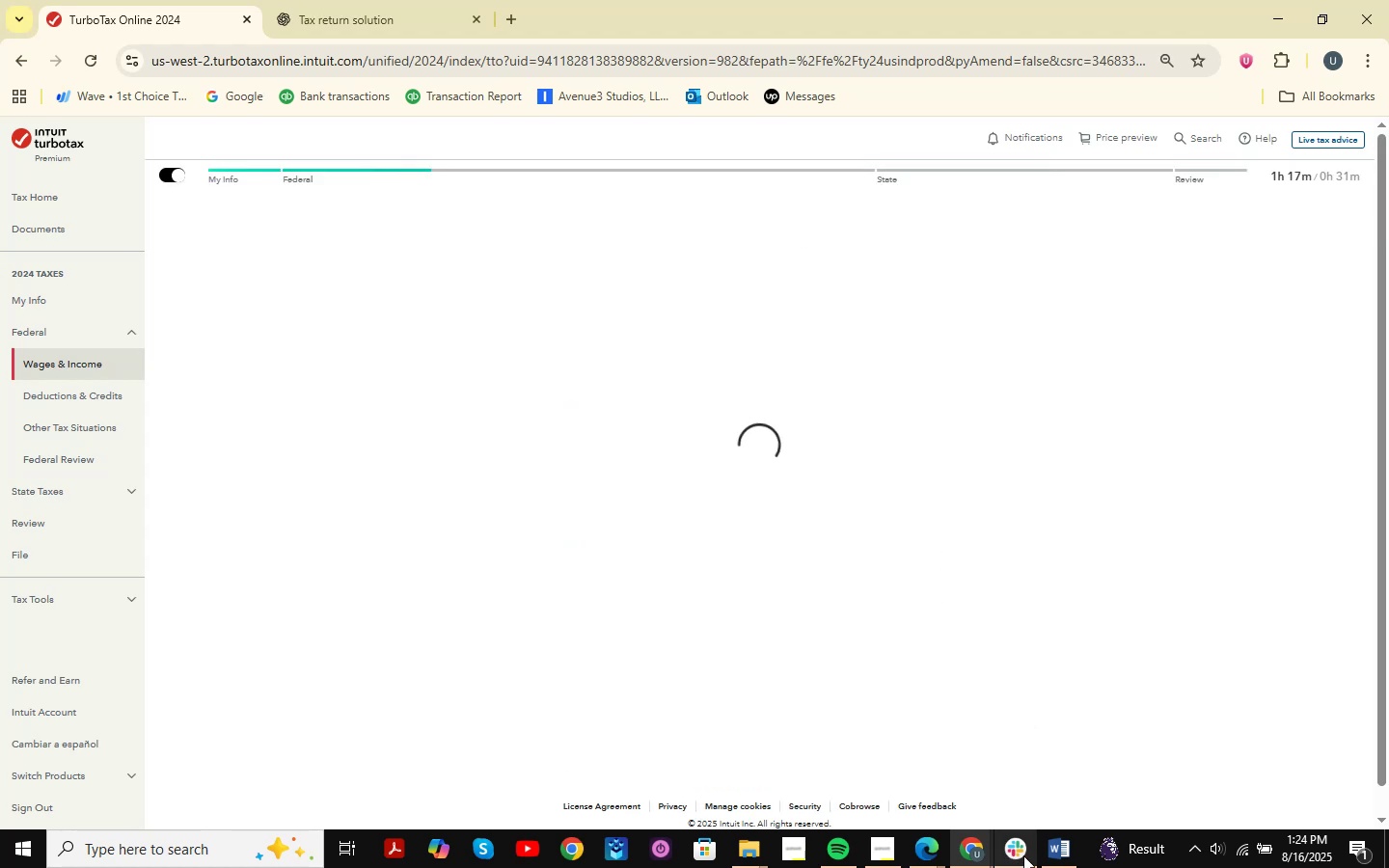 
left_click([1067, 846])
 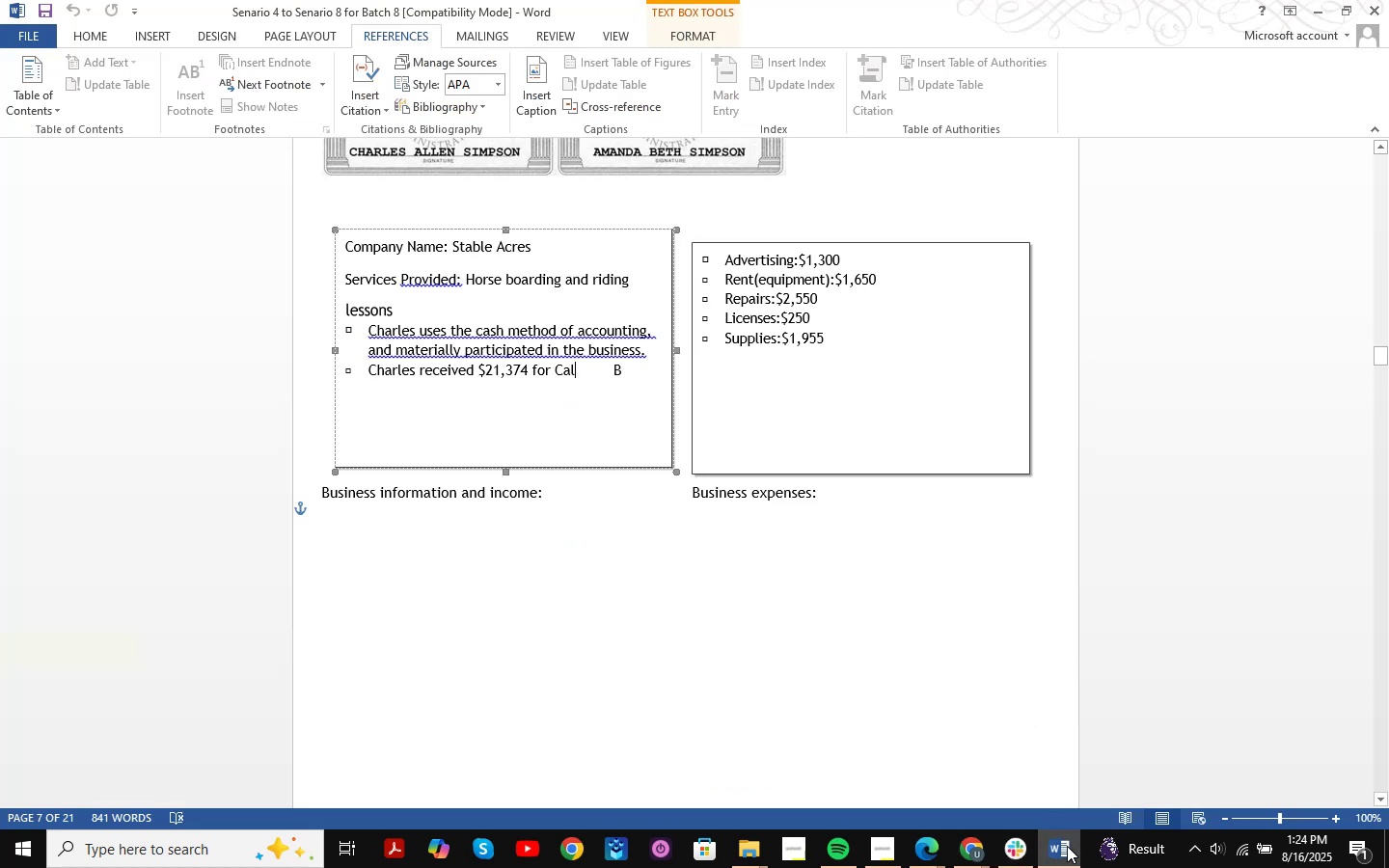 
scroll: coordinate [722, 555], scroll_direction: up, amount: 2.0
 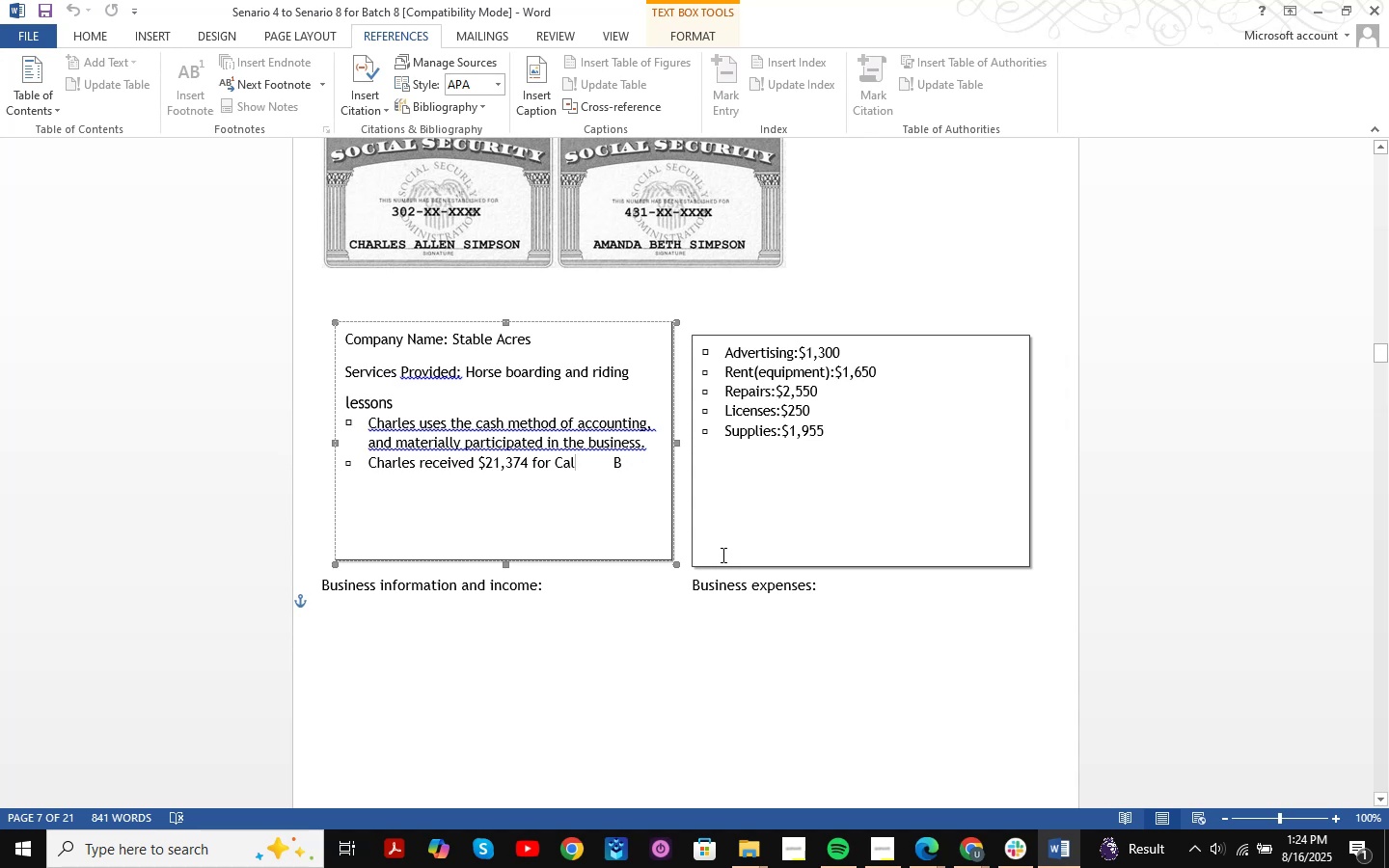 
wait(5.17)
 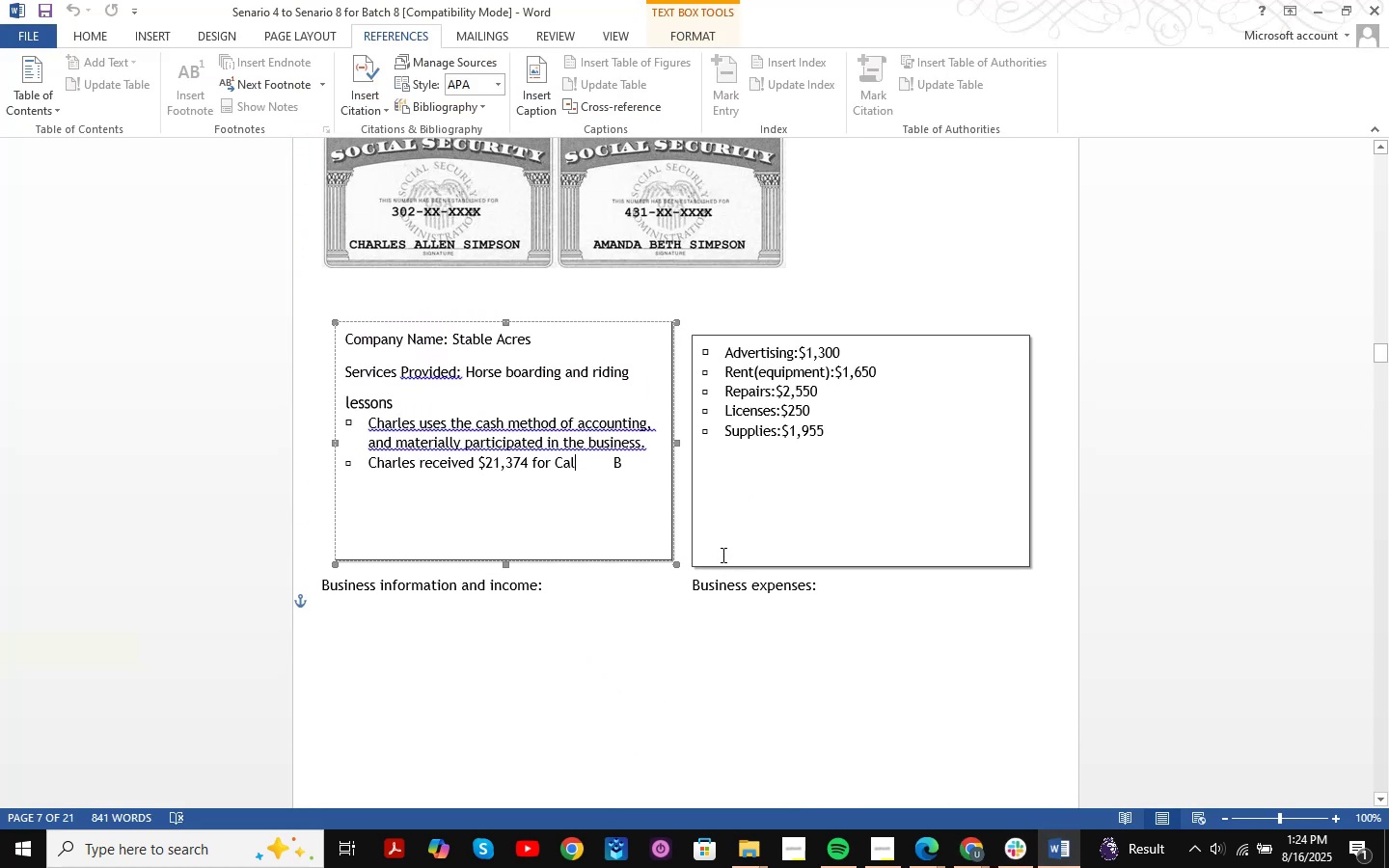 
left_click([1073, 842])
 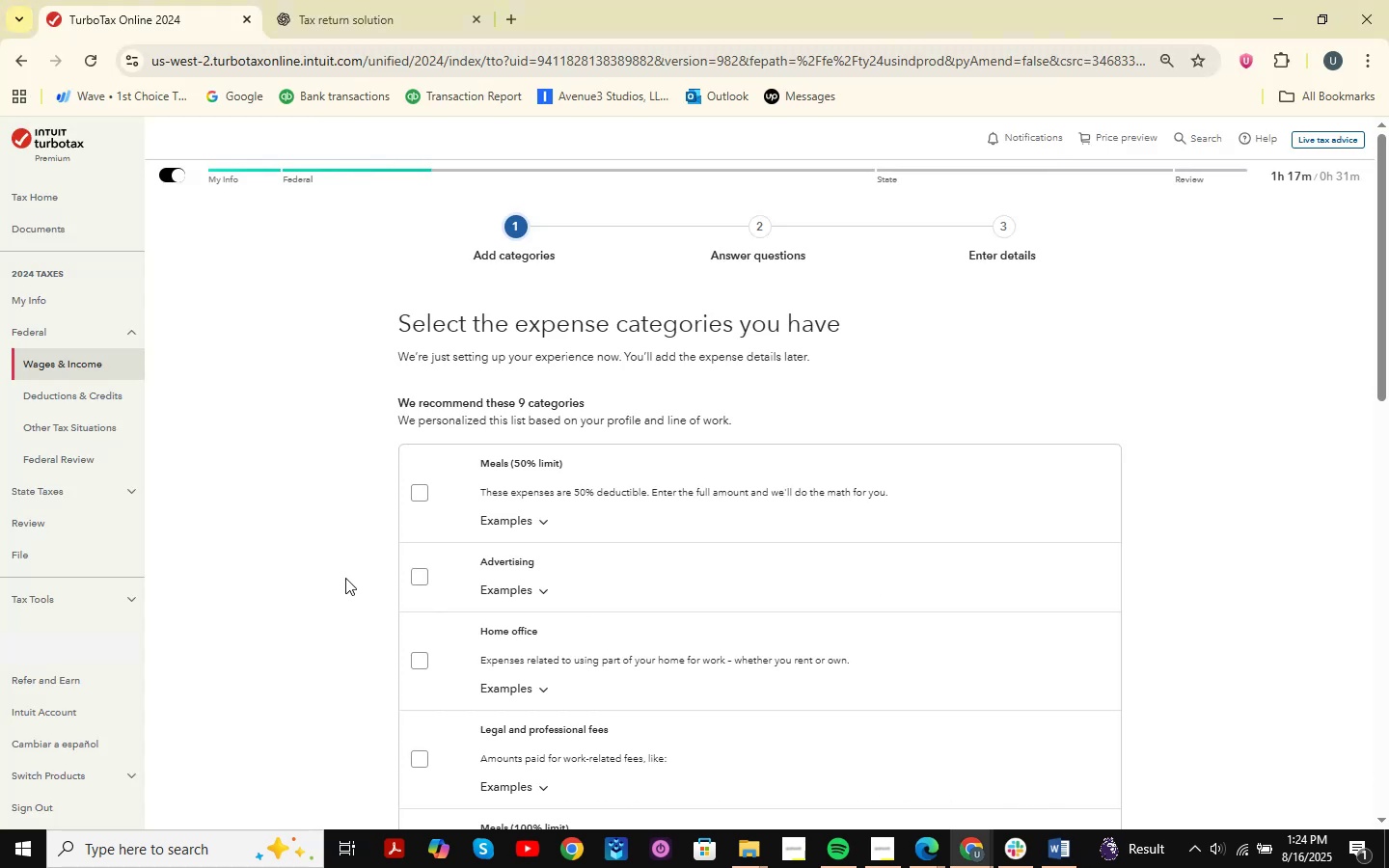 
left_click([421, 583])
 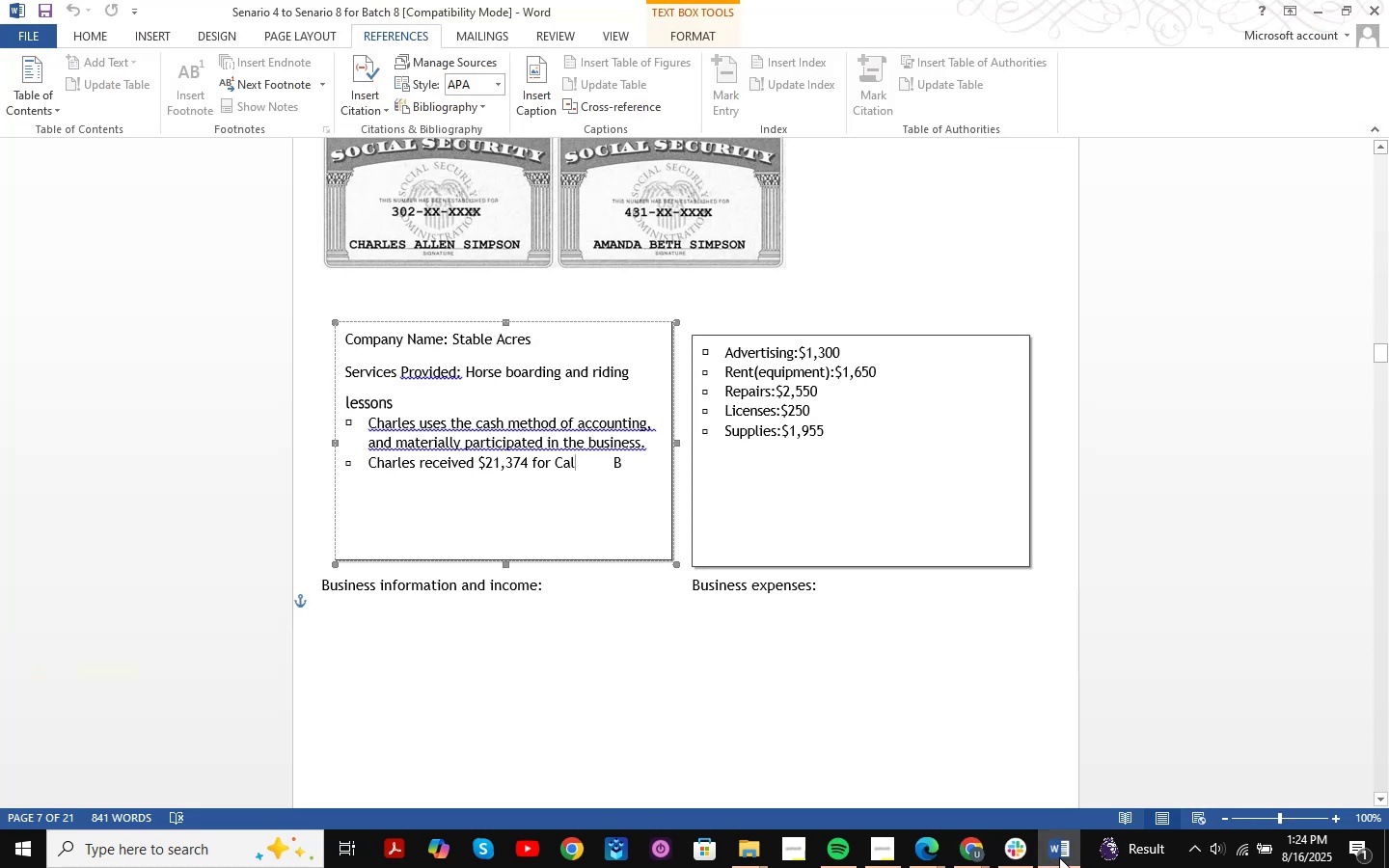 
left_click([1059, 857])
 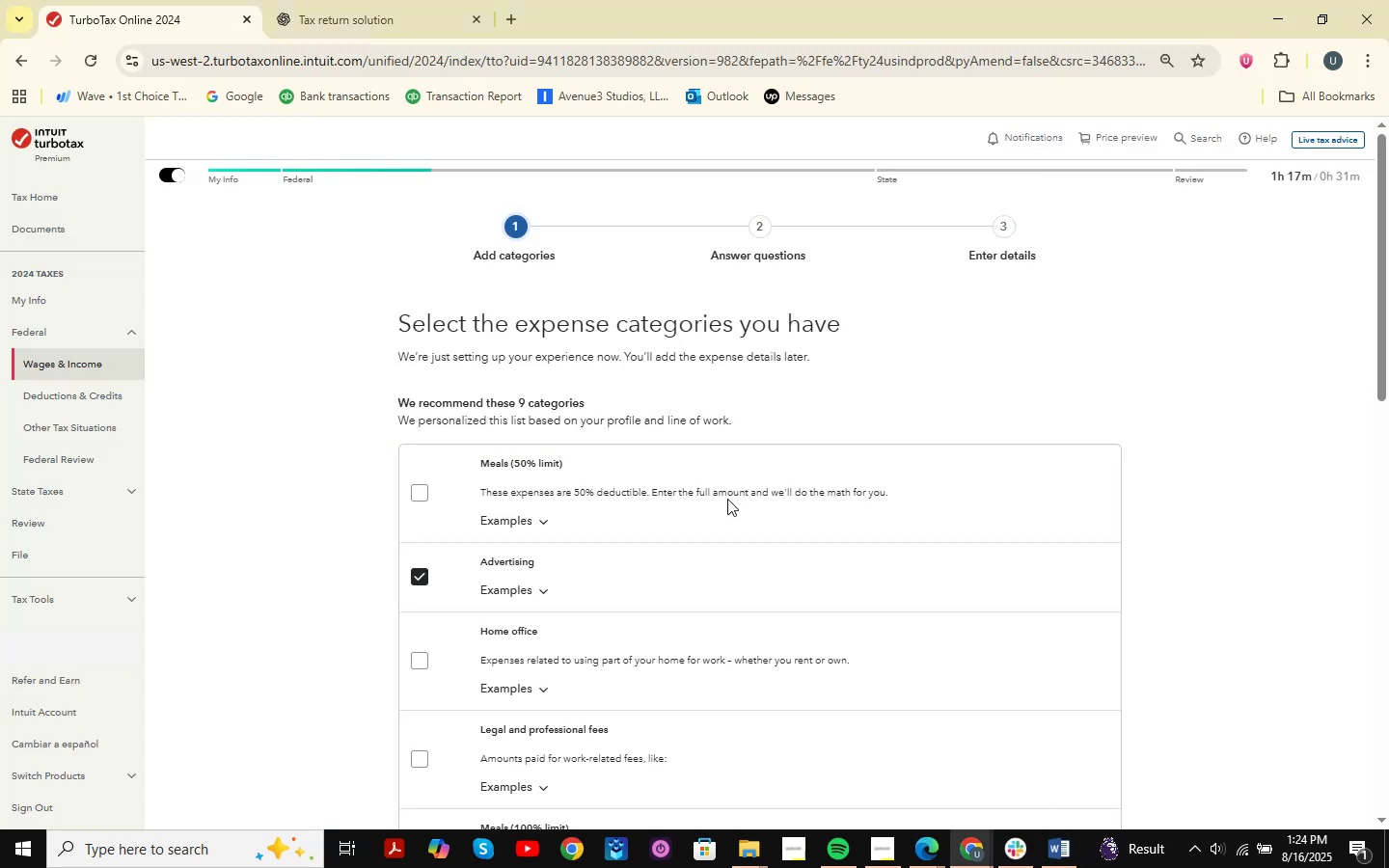 
scroll: coordinate [612, 455], scroll_direction: down, amount: 4.0
 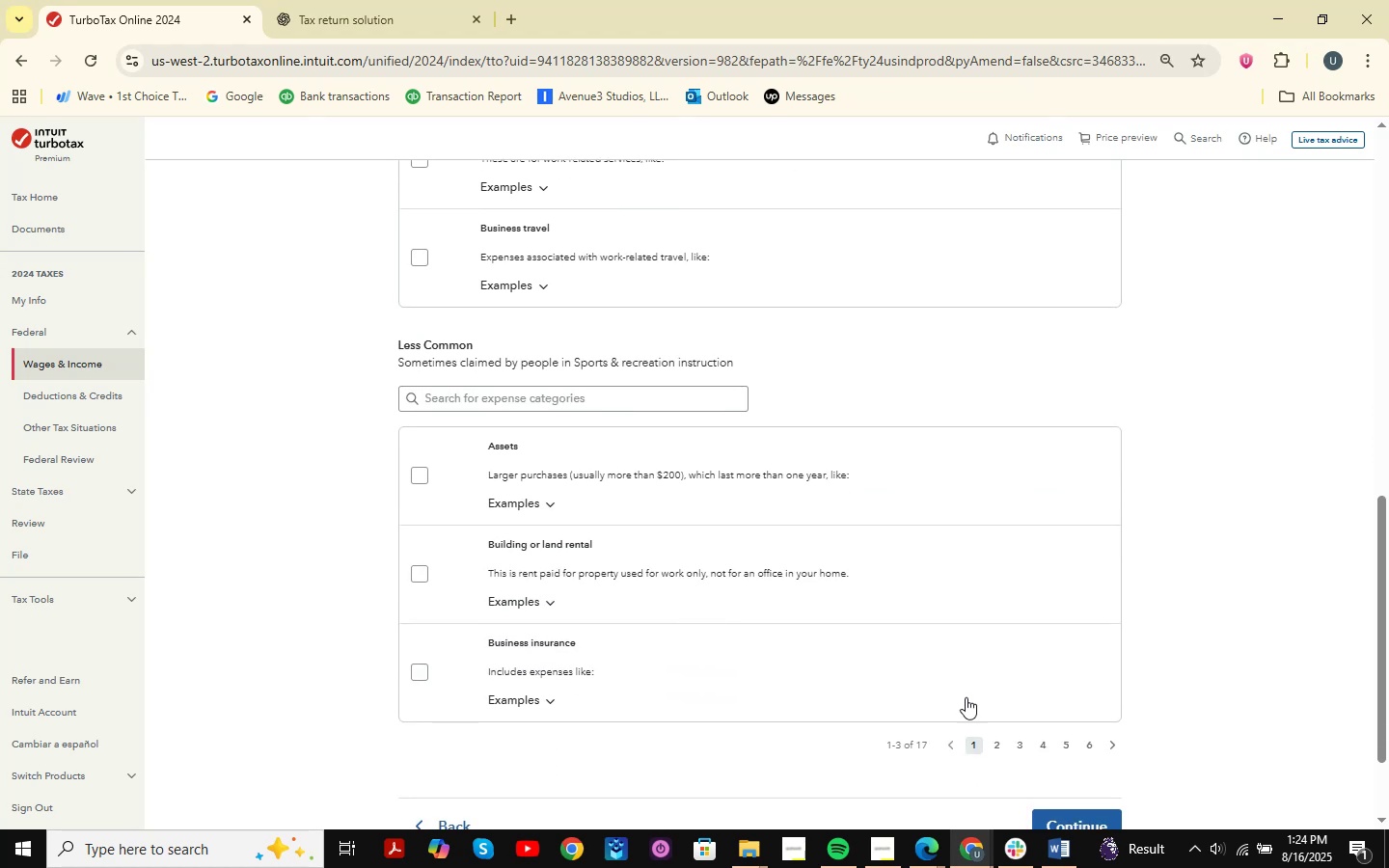 
left_click([1064, 858])
 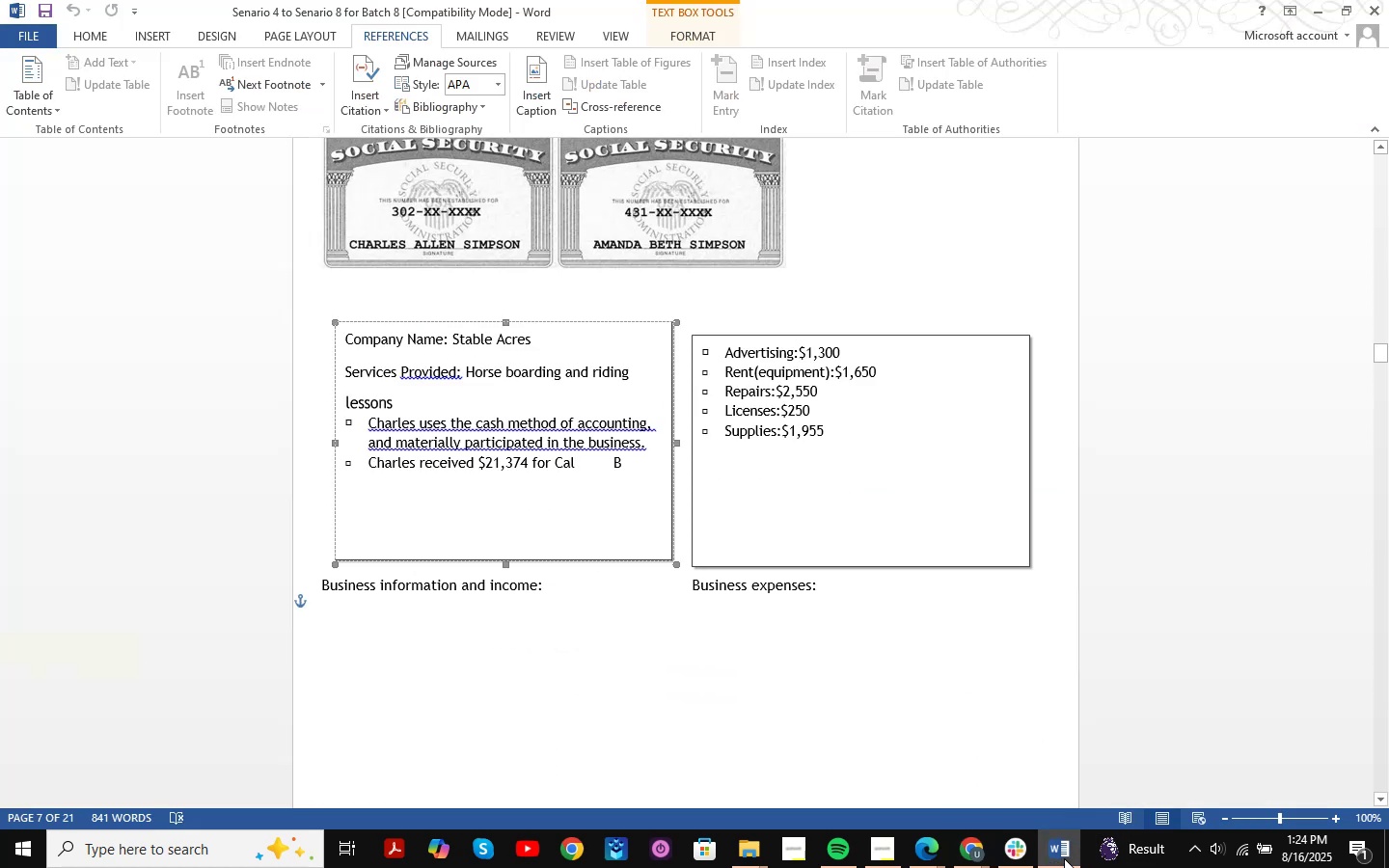 
scroll: coordinate [718, 600], scroll_direction: up, amount: 8.0
 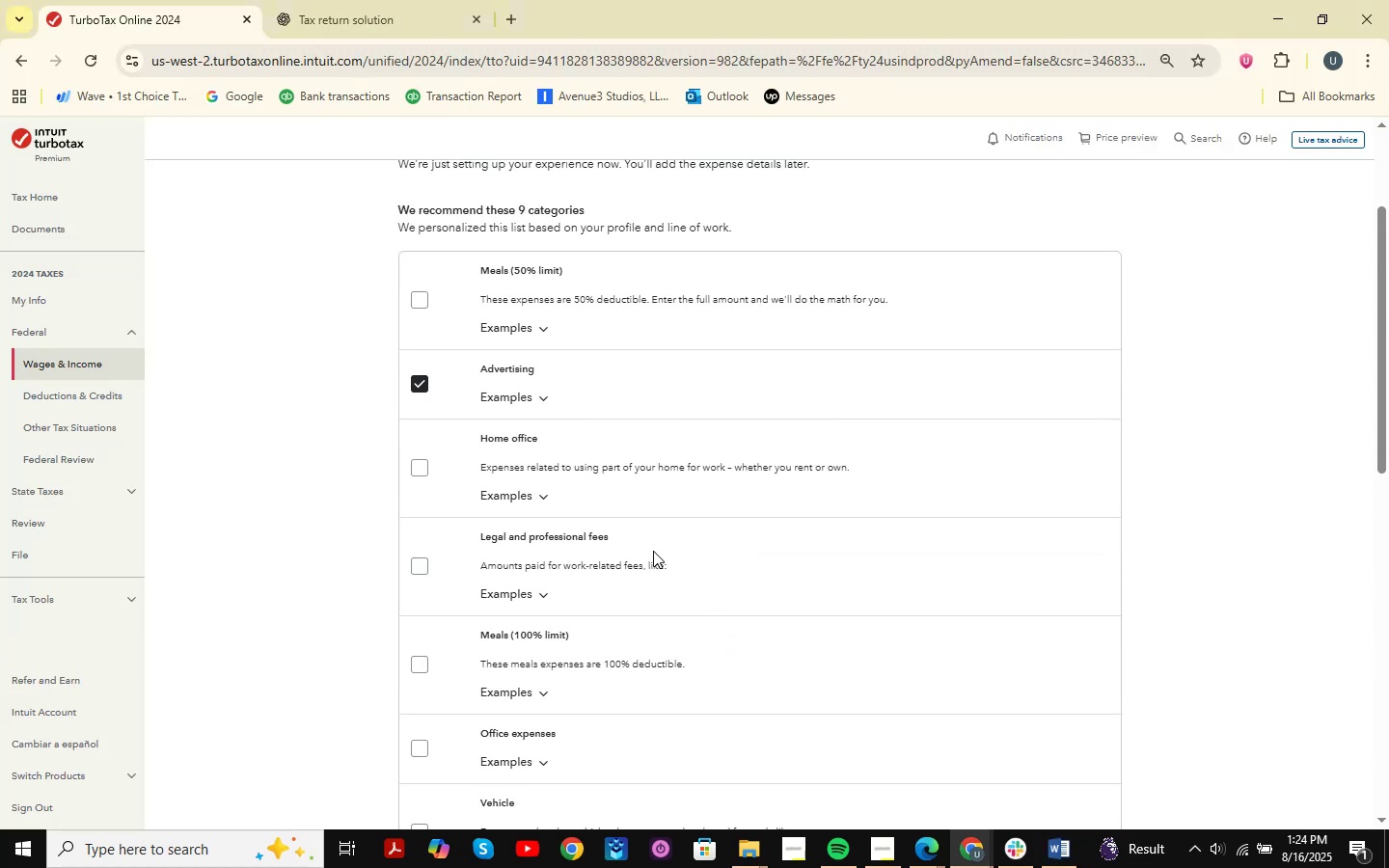 
scroll: coordinate [644, 533], scroll_direction: down, amount: 3.0
 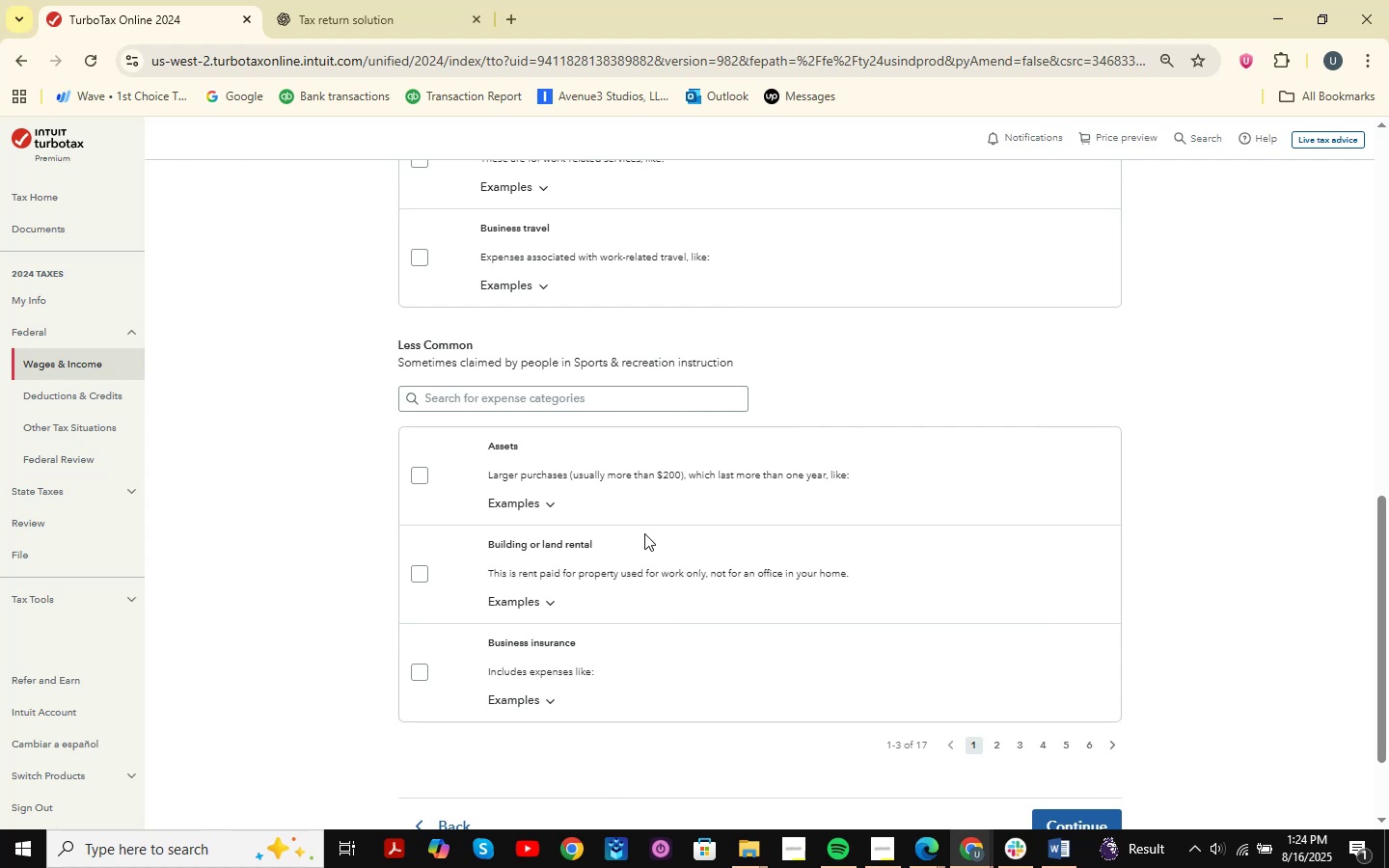 
scroll: coordinate [640, 584], scroll_direction: up, amount: 9.0
 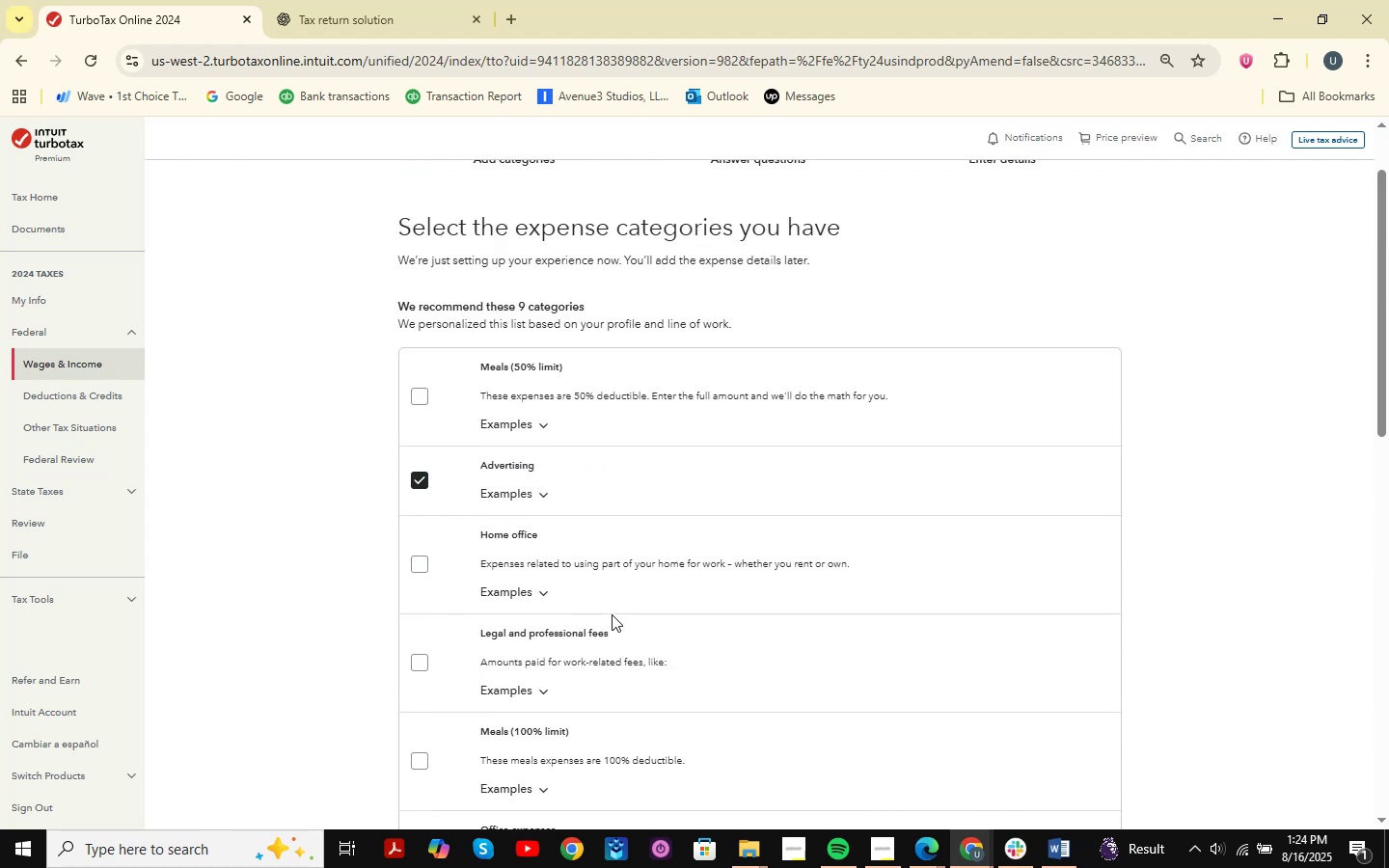 
scroll: coordinate [622, 591], scroll_direction: down, amount: 3.0
 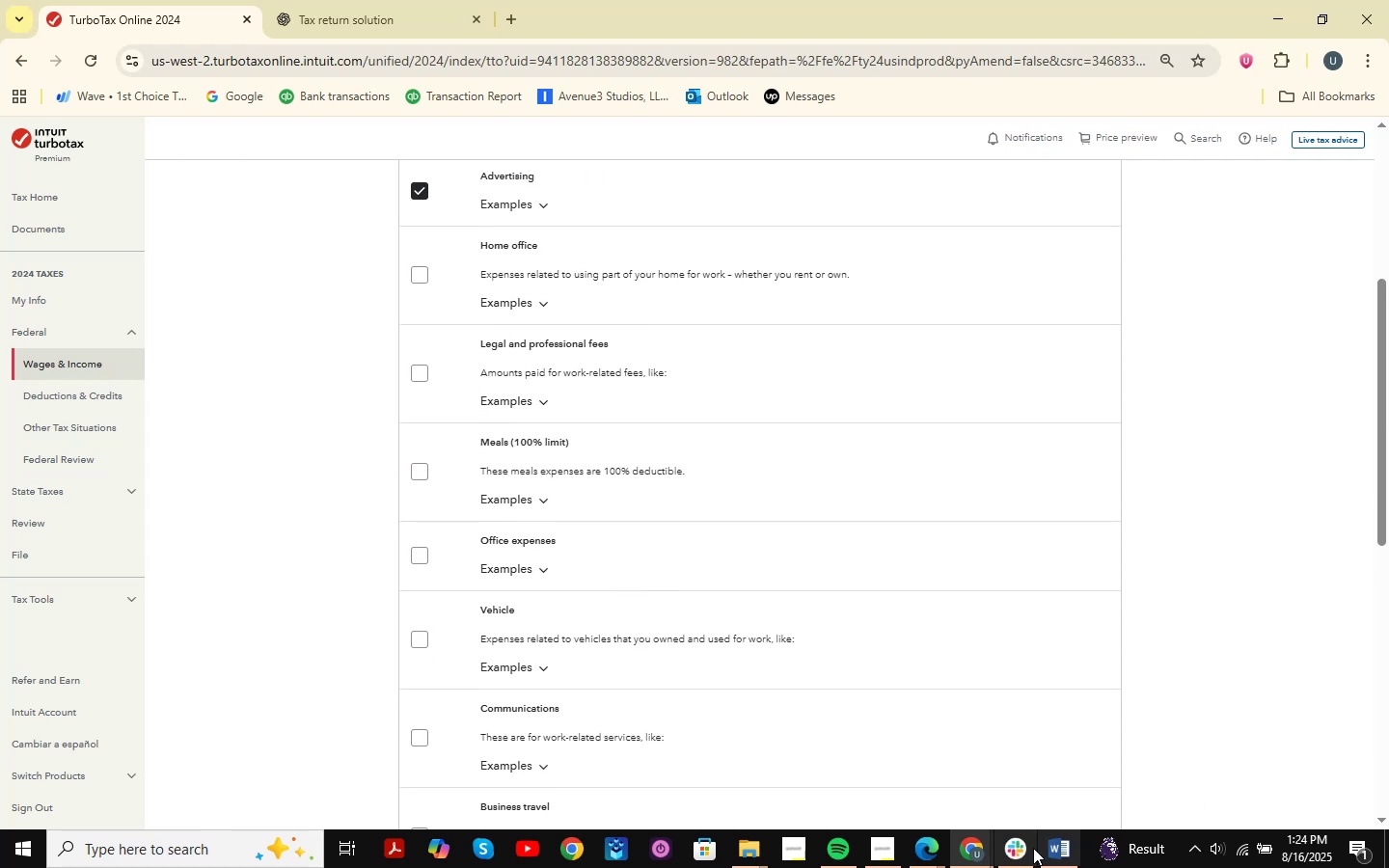 
left_click([1055, 846])
 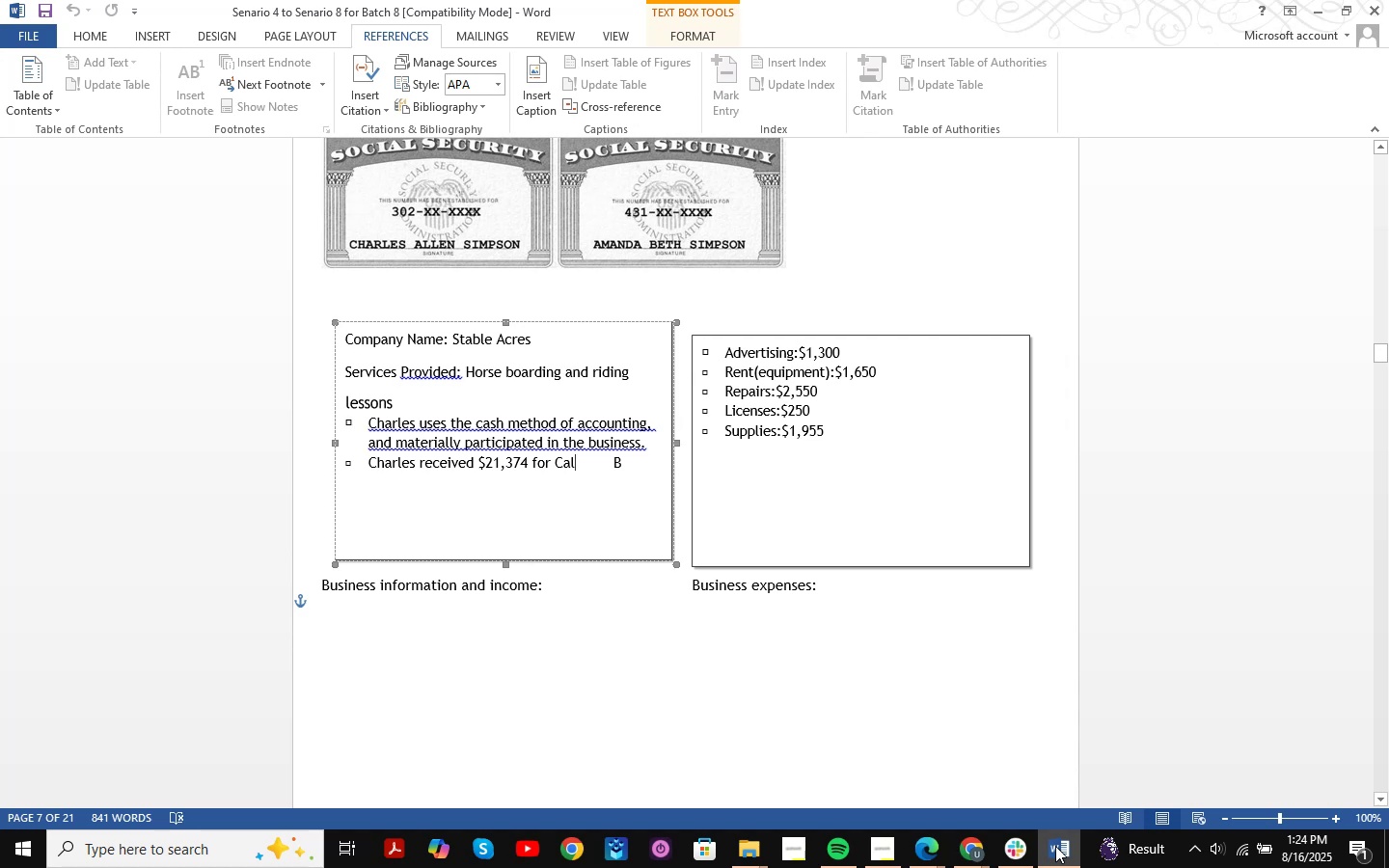 
wait(6.09)
 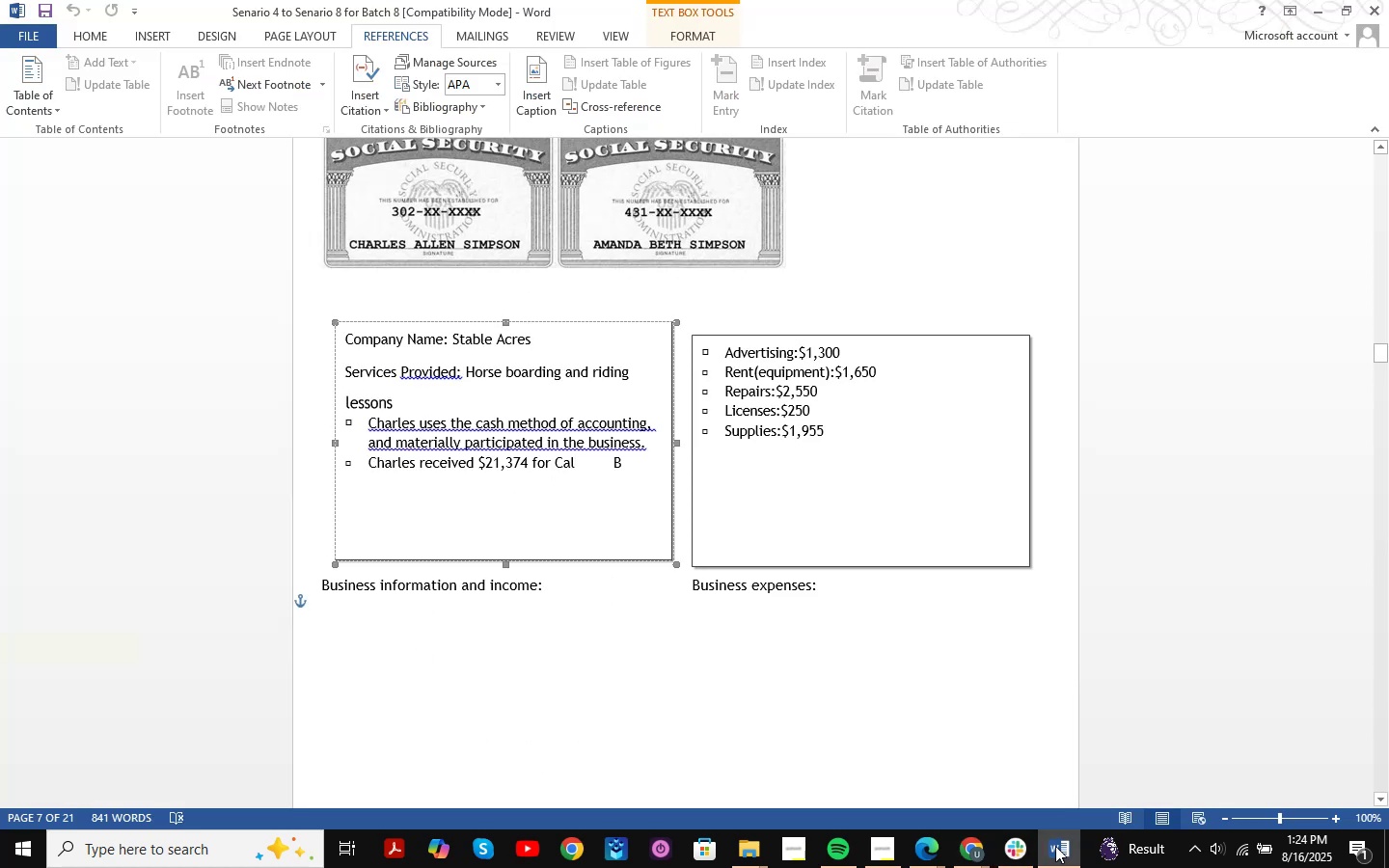 
left_click([1055, 846])
 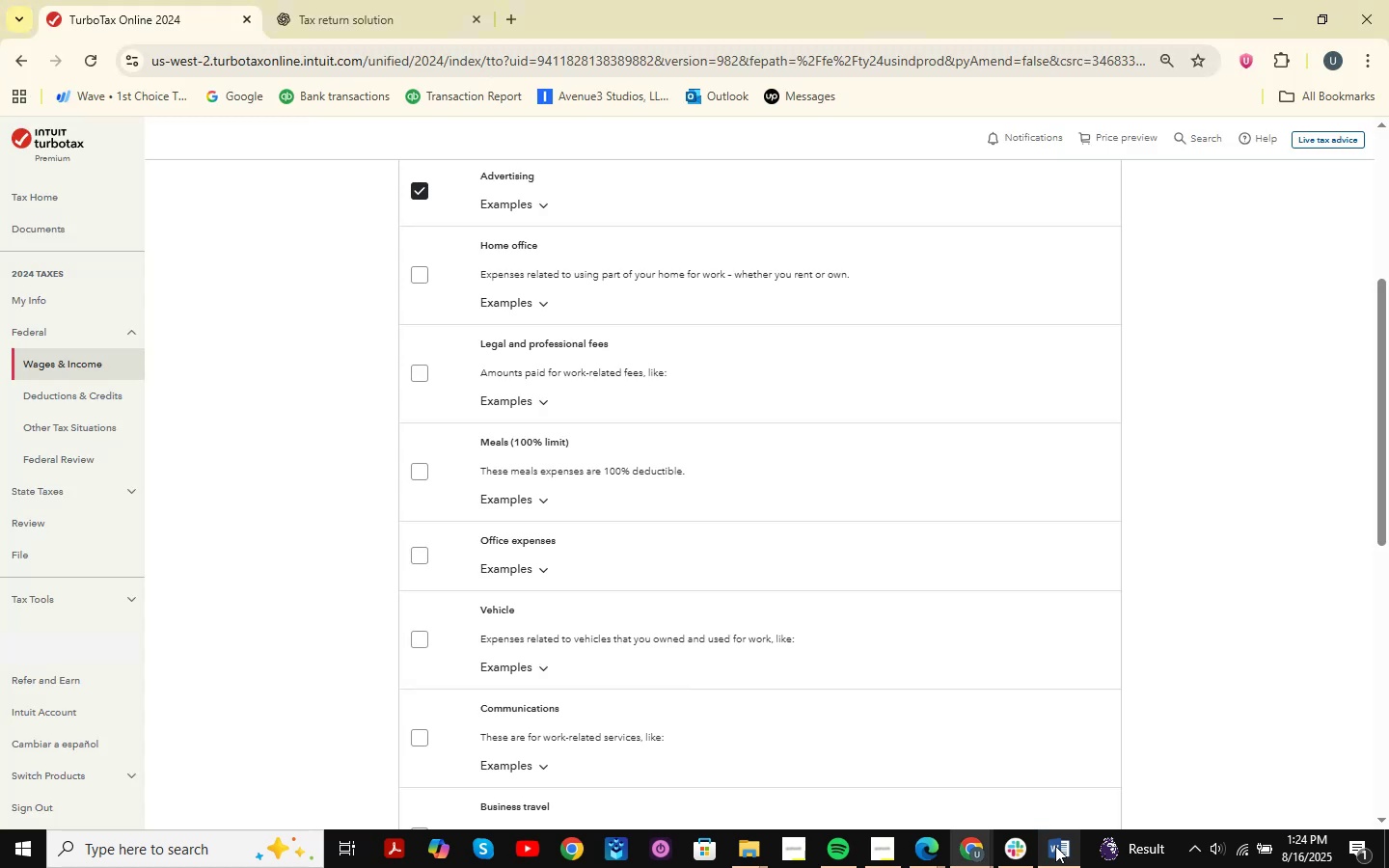 
left_click([1055, 846])
 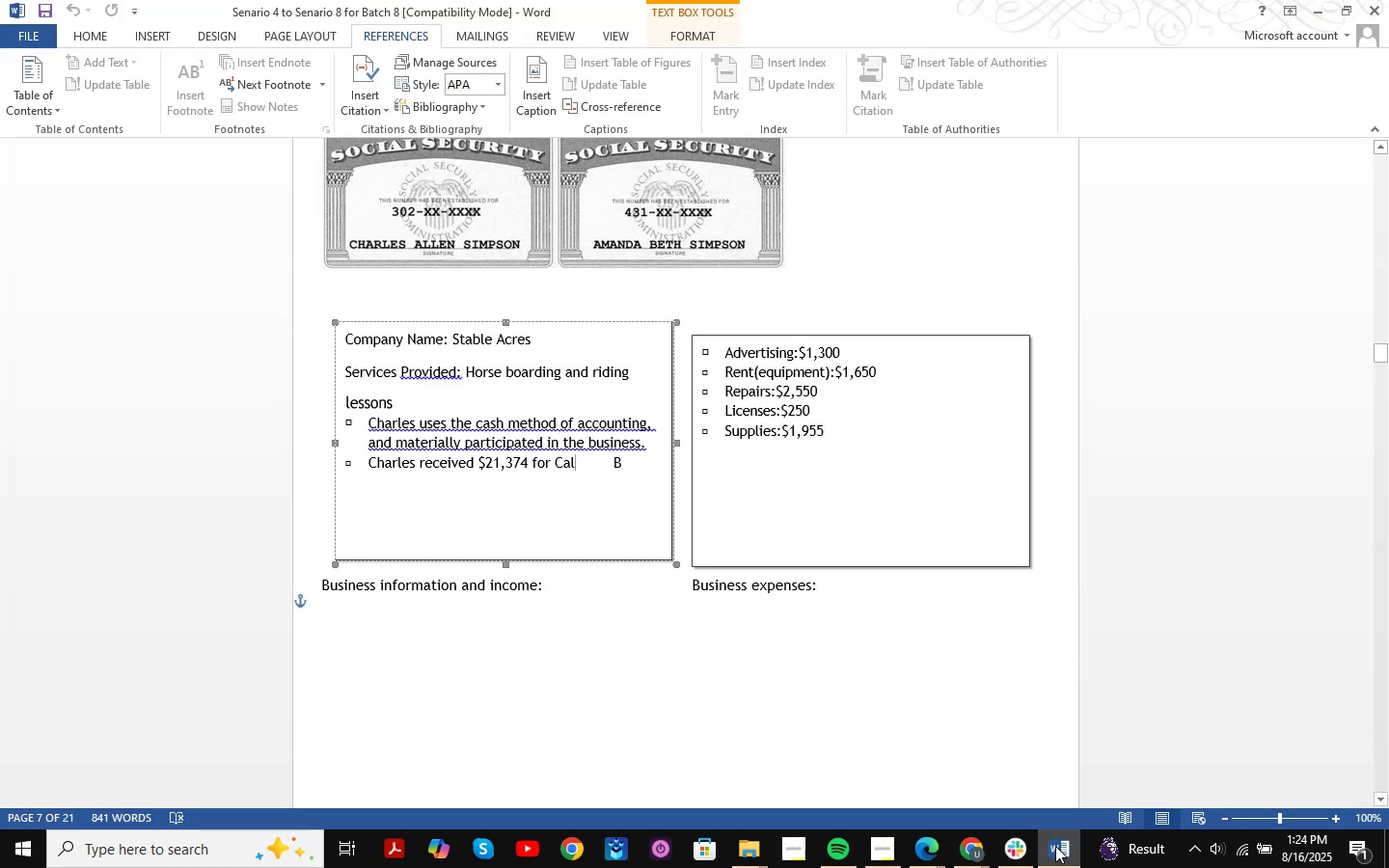 
left_click([1055, 846])
 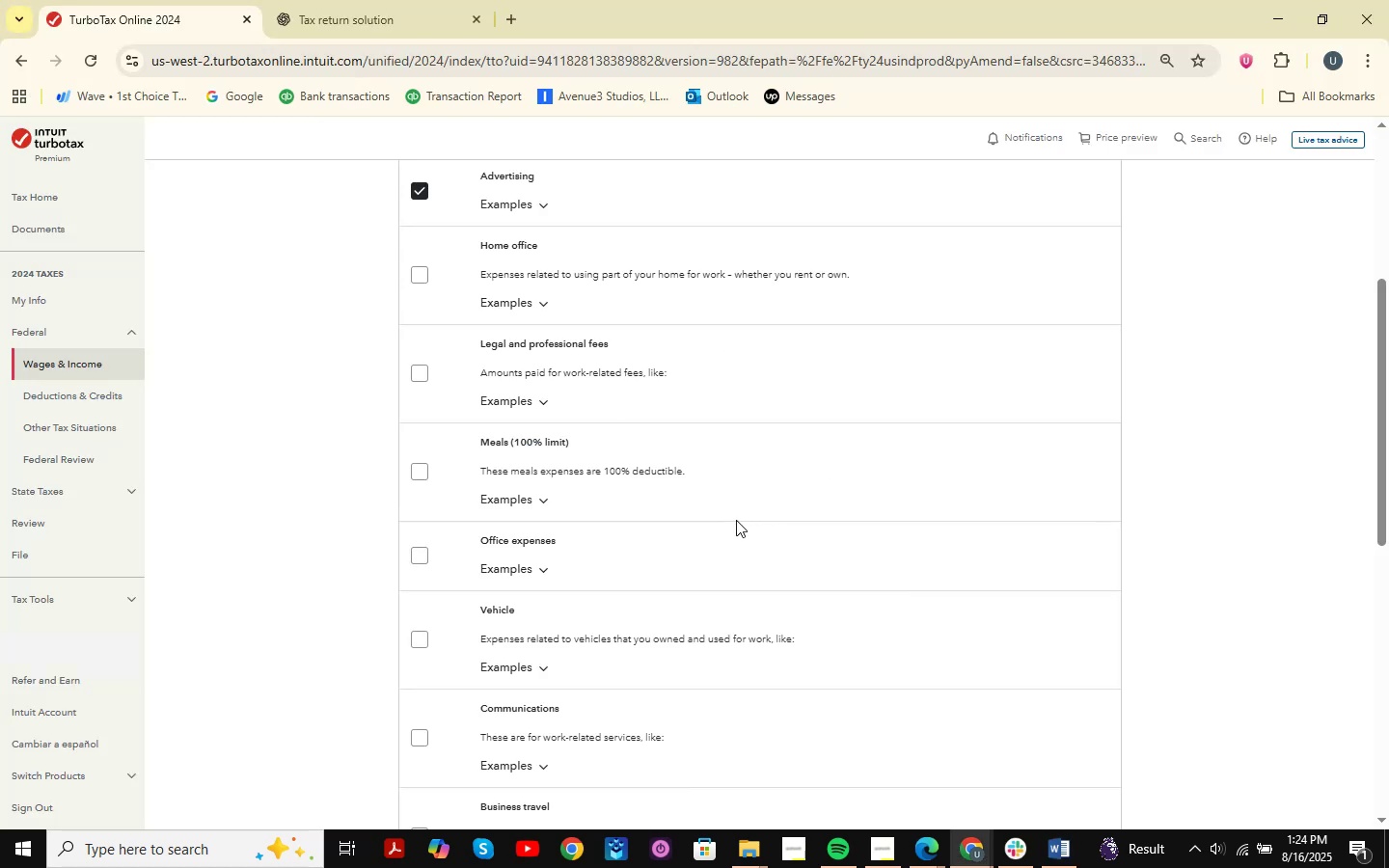 
scroll: coordinate [663, 560], scroll_direction: down, amount: 1.0
 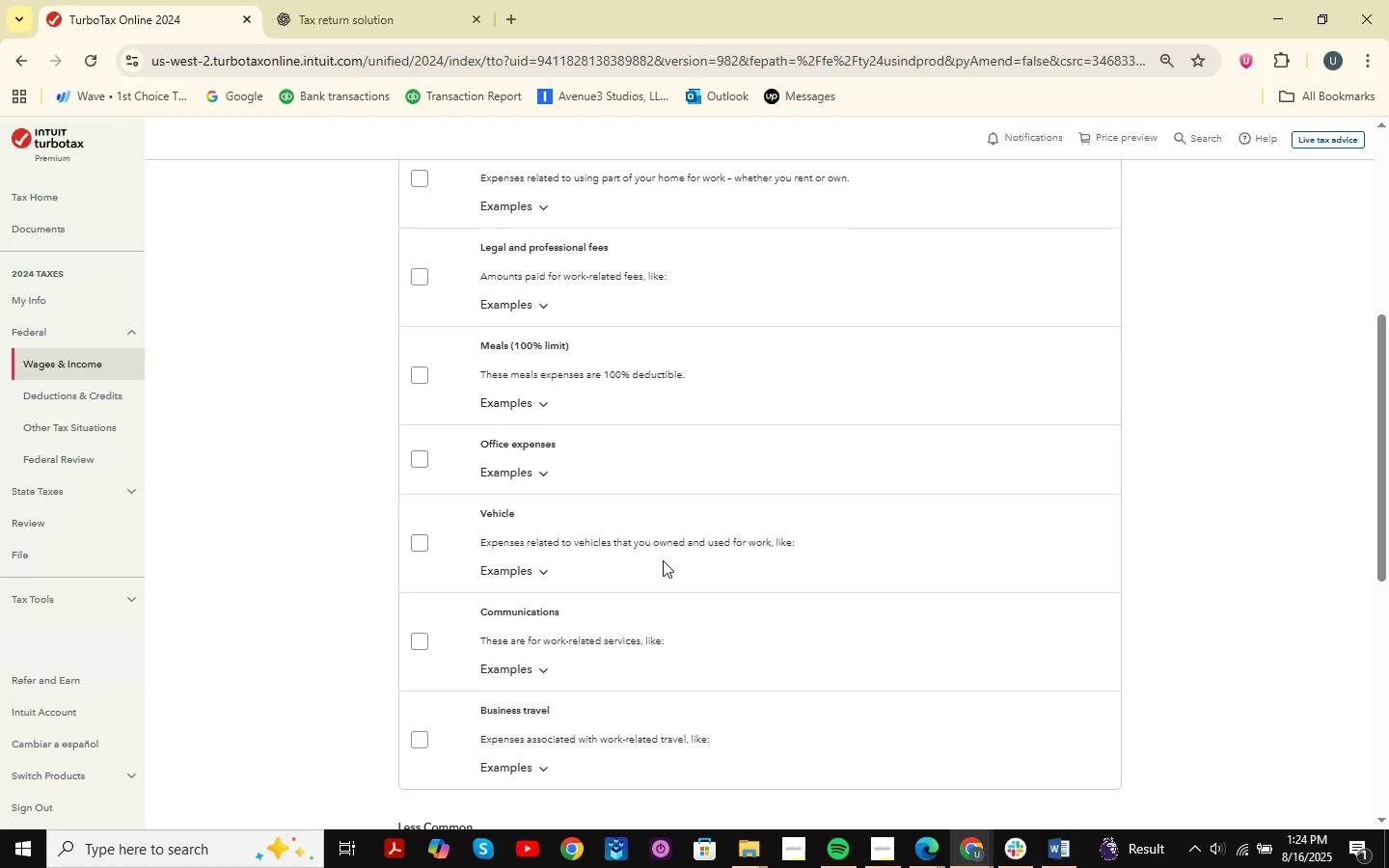 
scroll: coordinate [663, 560], scroll_direction: up, amount: 2.0
 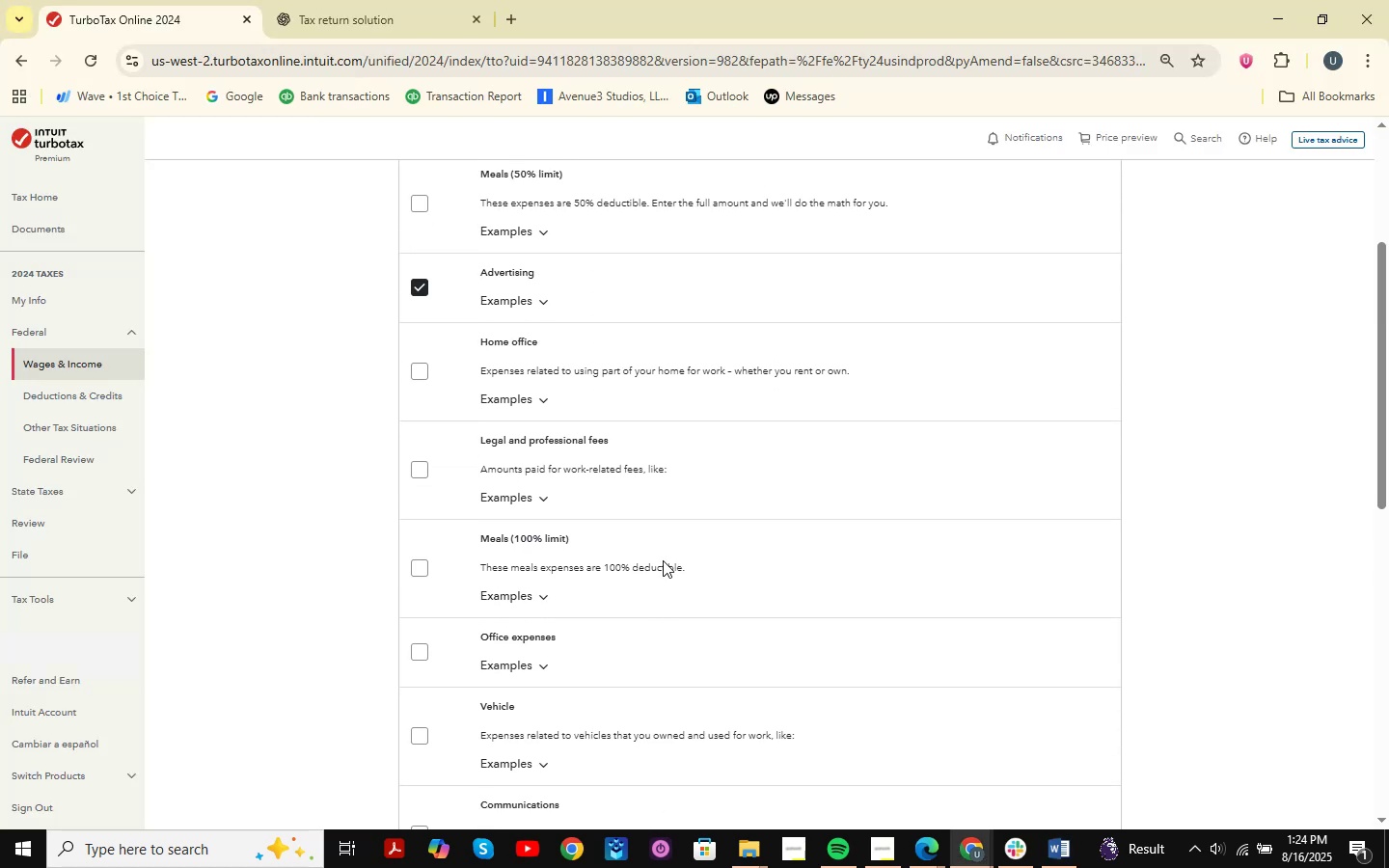 
scroll: coordinate [663, 560], scroll_direction: down, amount: 4.0
 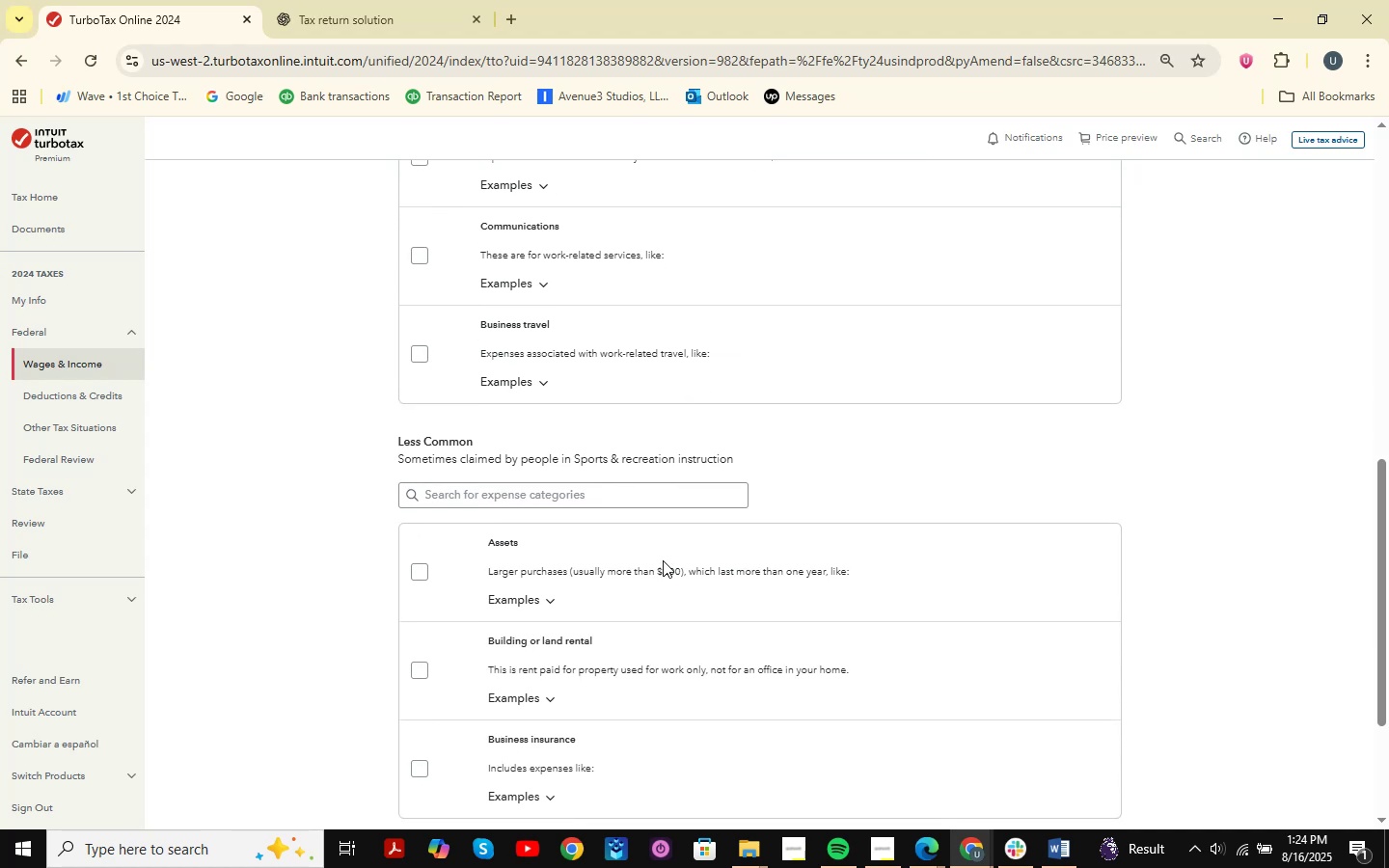 
scroll: coordinate [525, 545], scroll_direction: up, amount: 6.0
 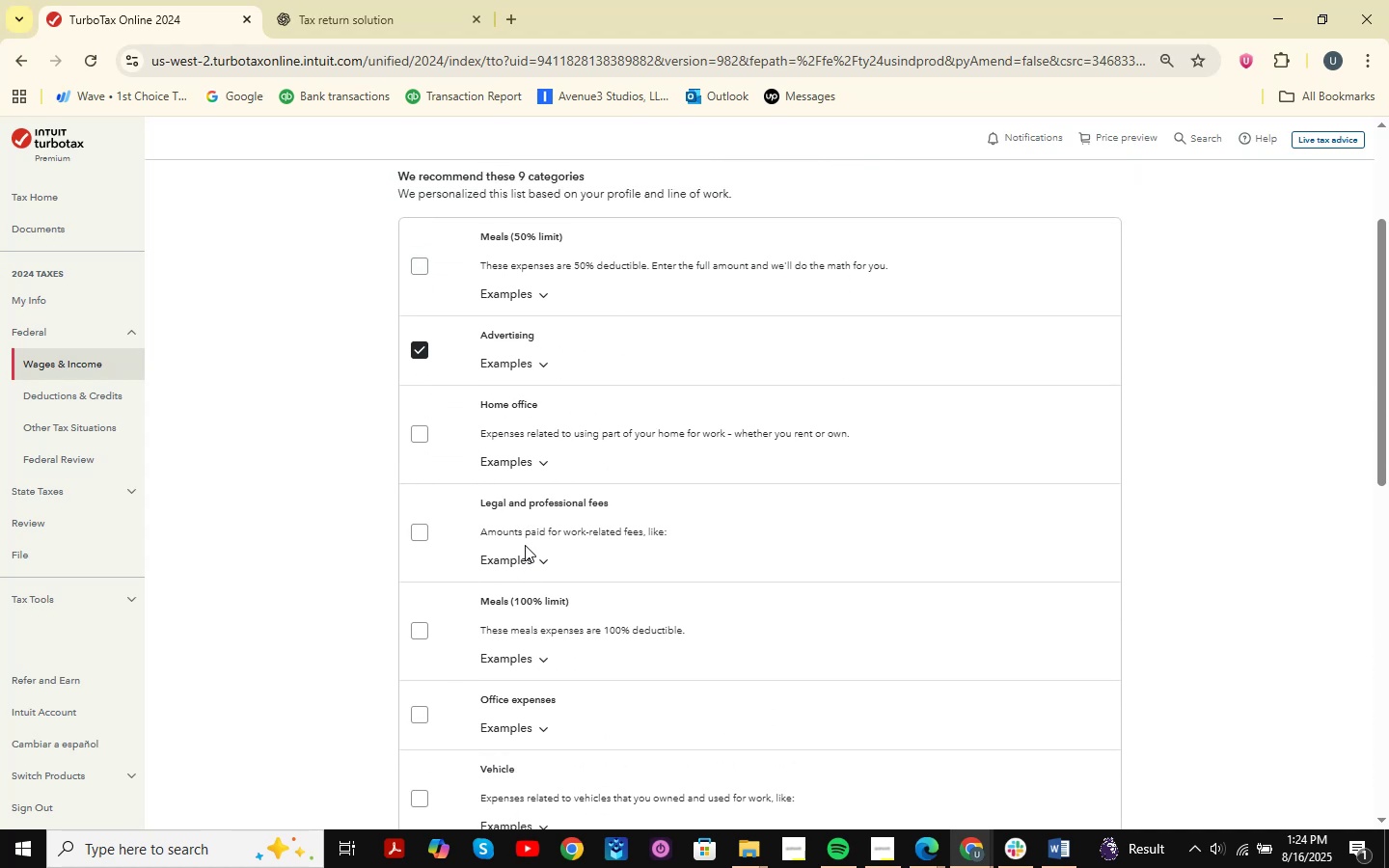 
scroll: coordinate [520, 540], scroll_direction: down, amount: 8.0
 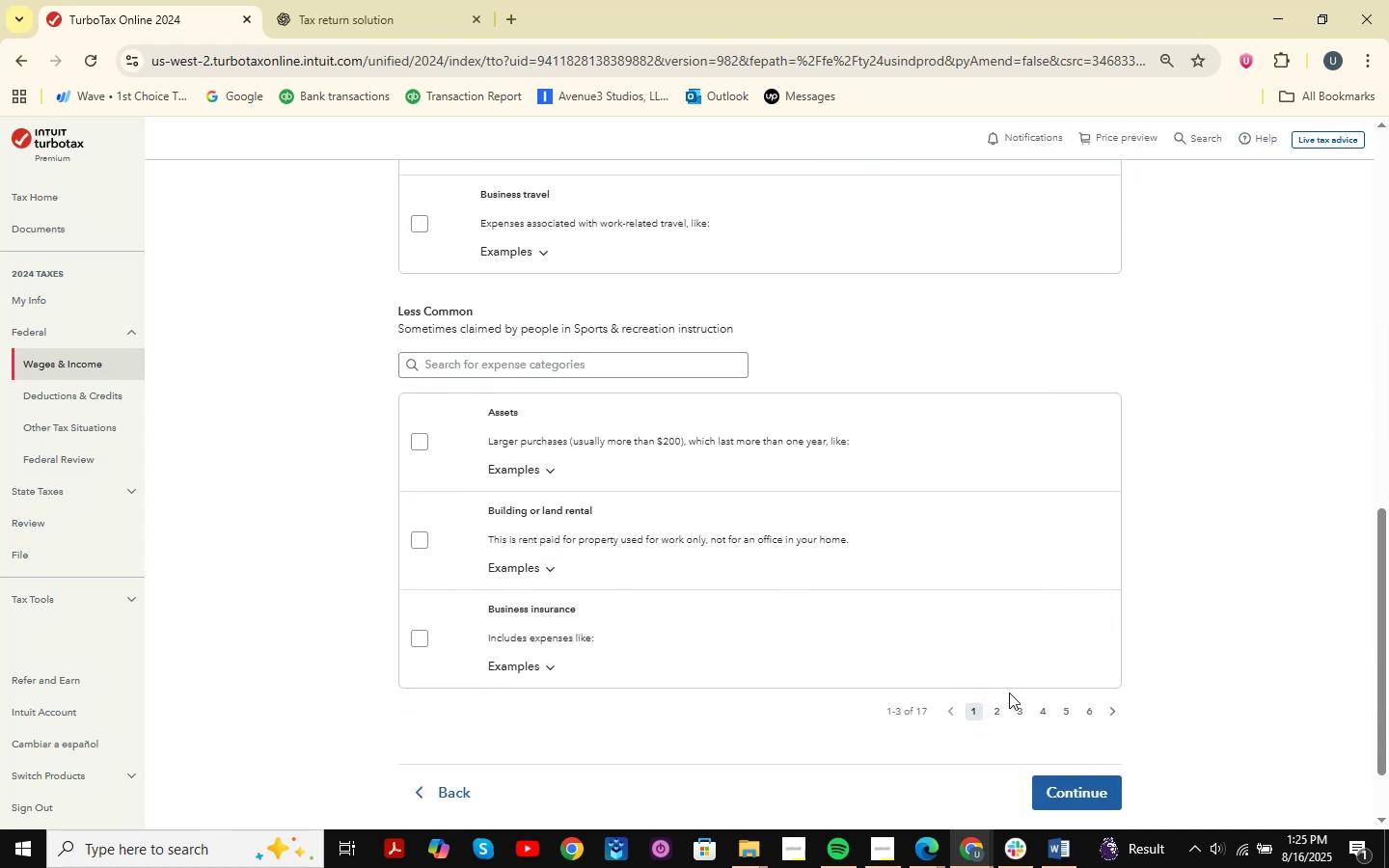 
left_click([996, 707])
 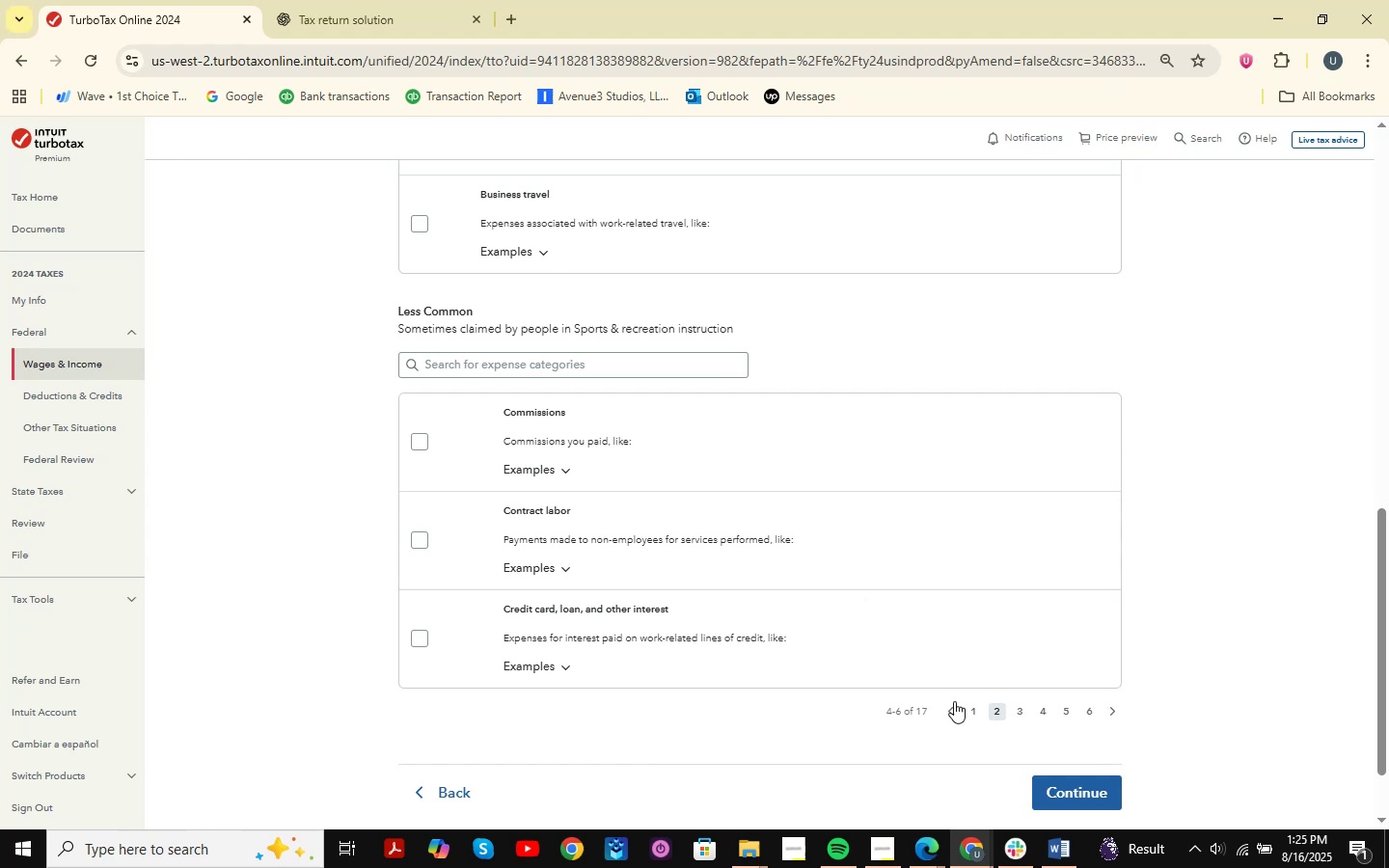 
left_click([1016, 709])
 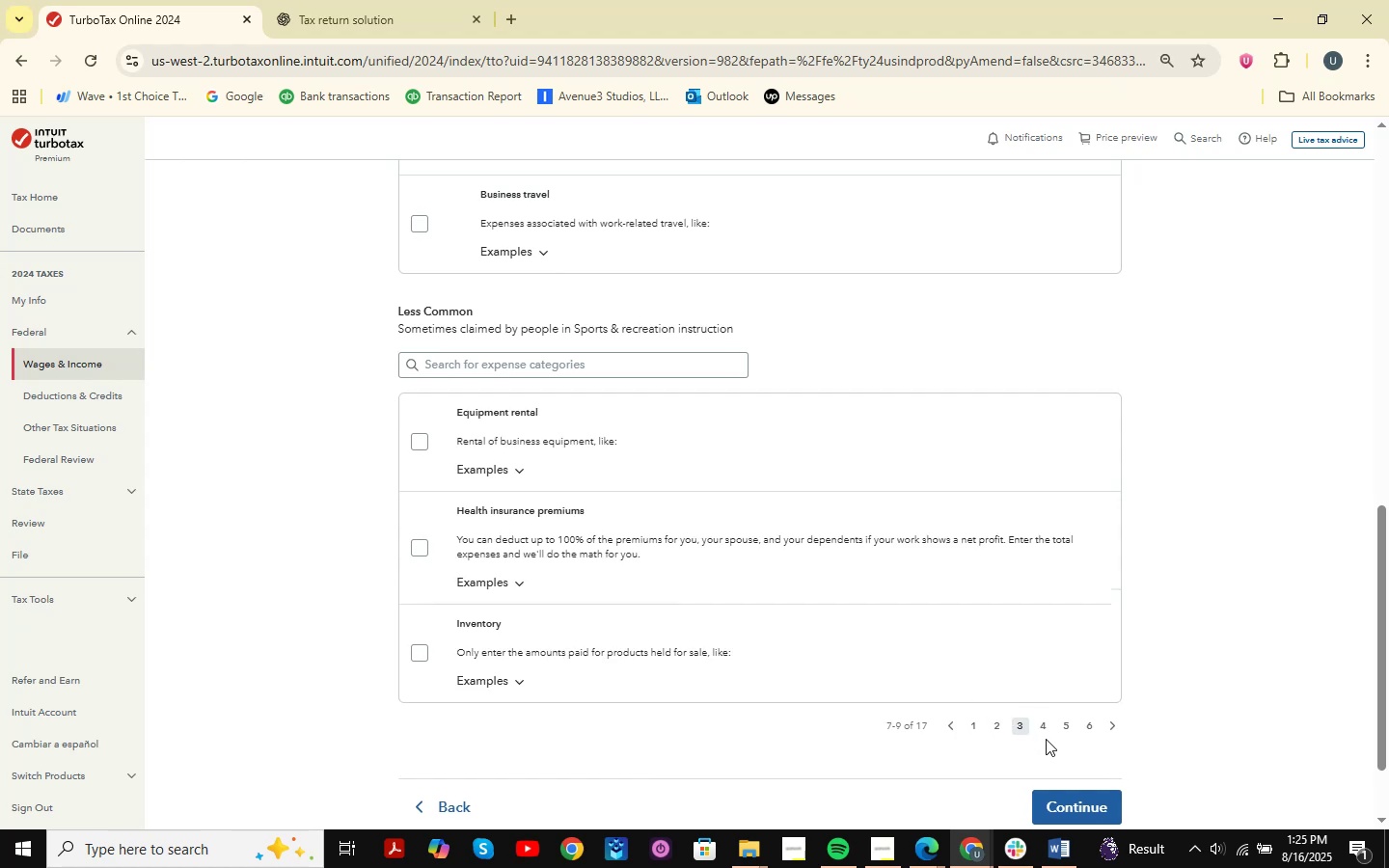 
left_click([1044, 727])
 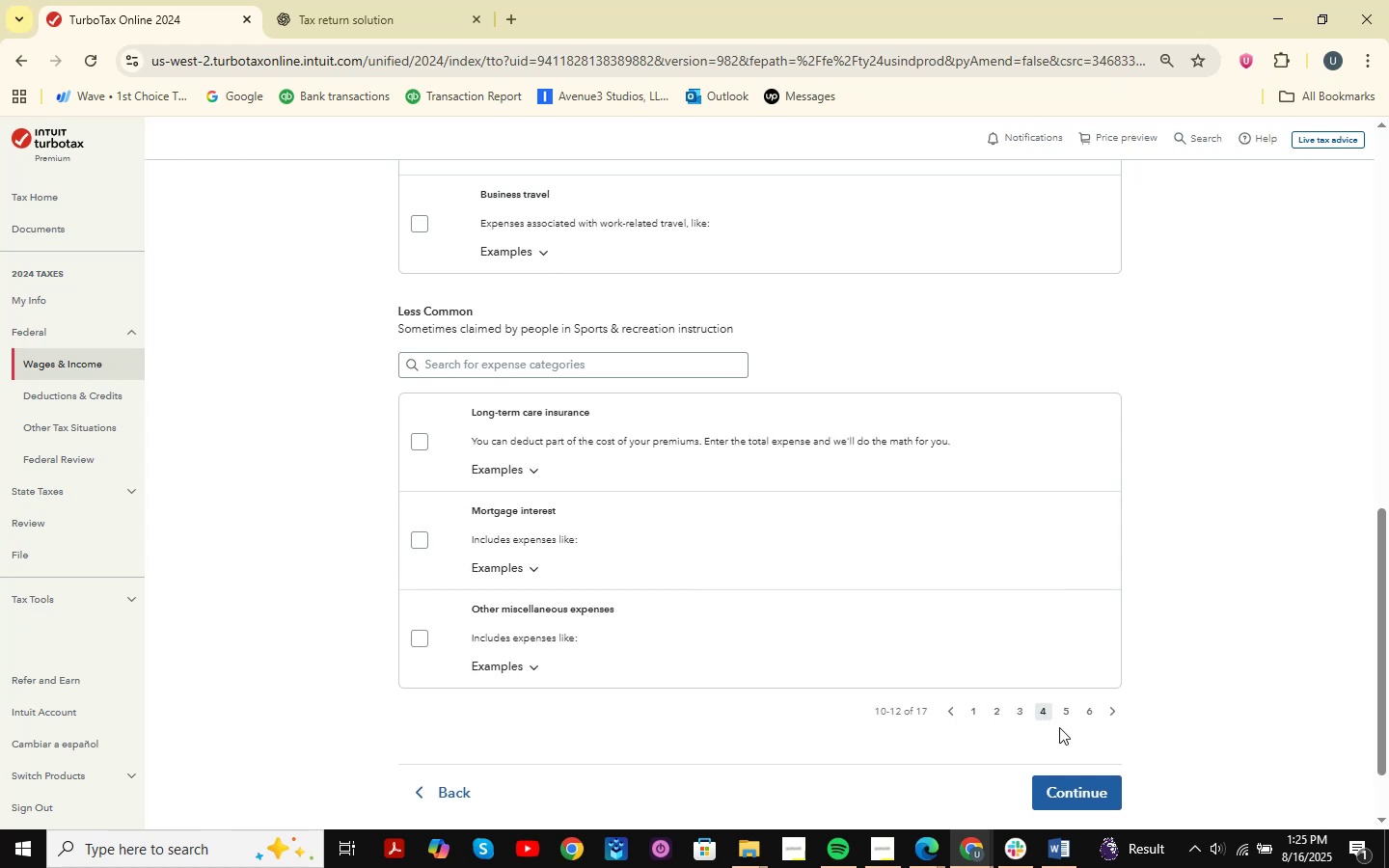 
double_click([1078, 718])
 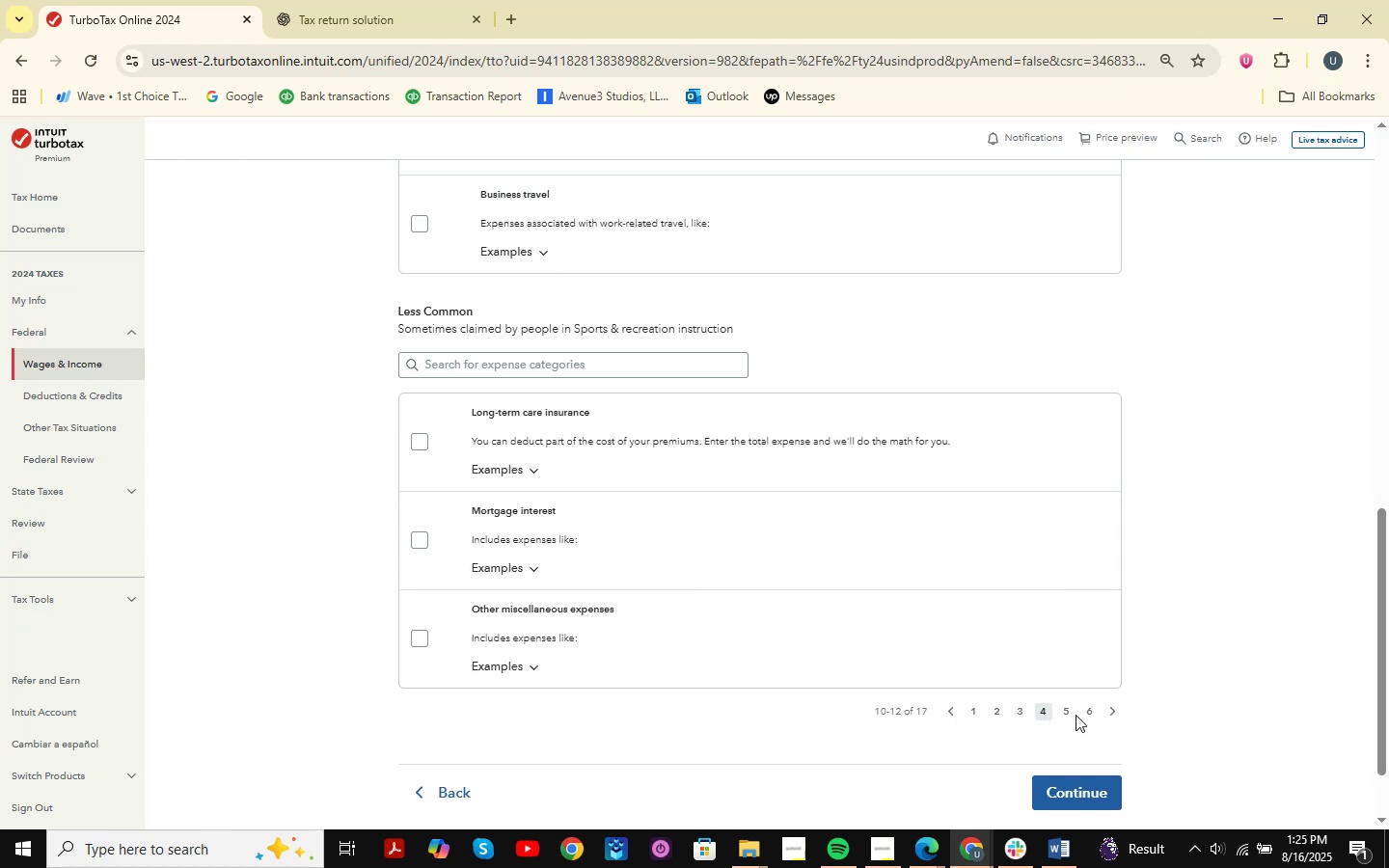 
triple_click([1075, 714])
 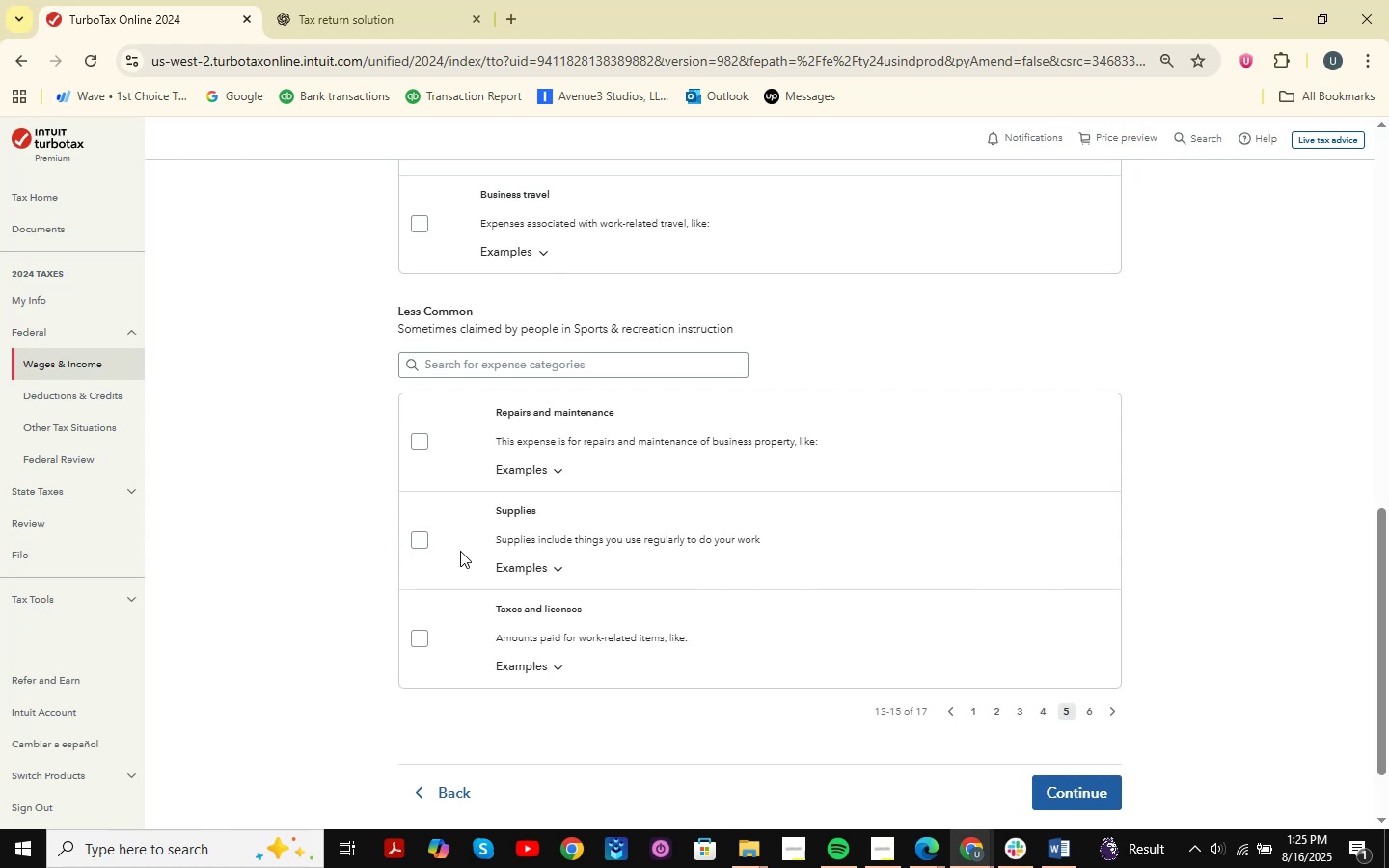 
left_click([440, 547])
 